 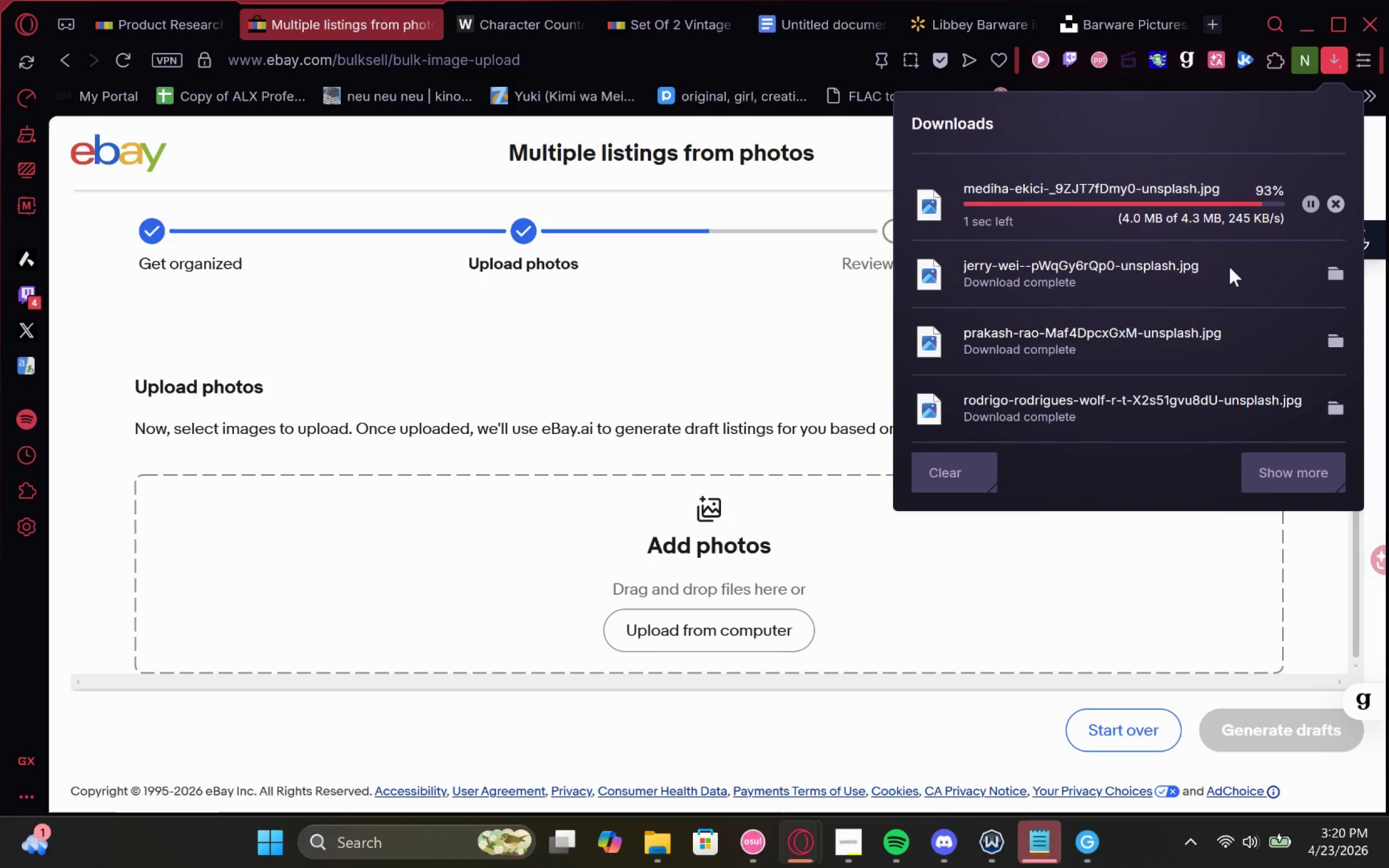 
left_click([759, 626])
 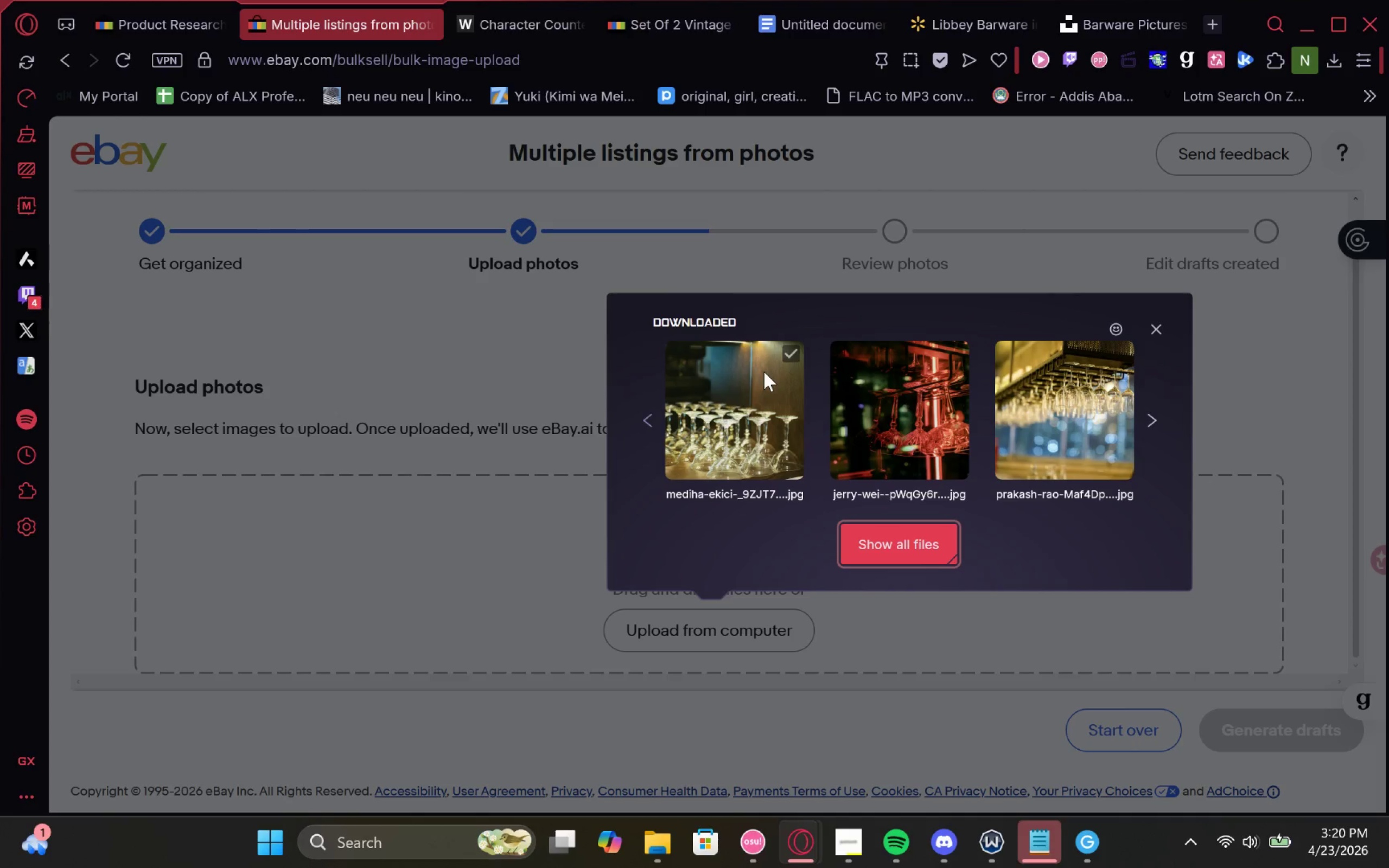 
wait(7.27)
 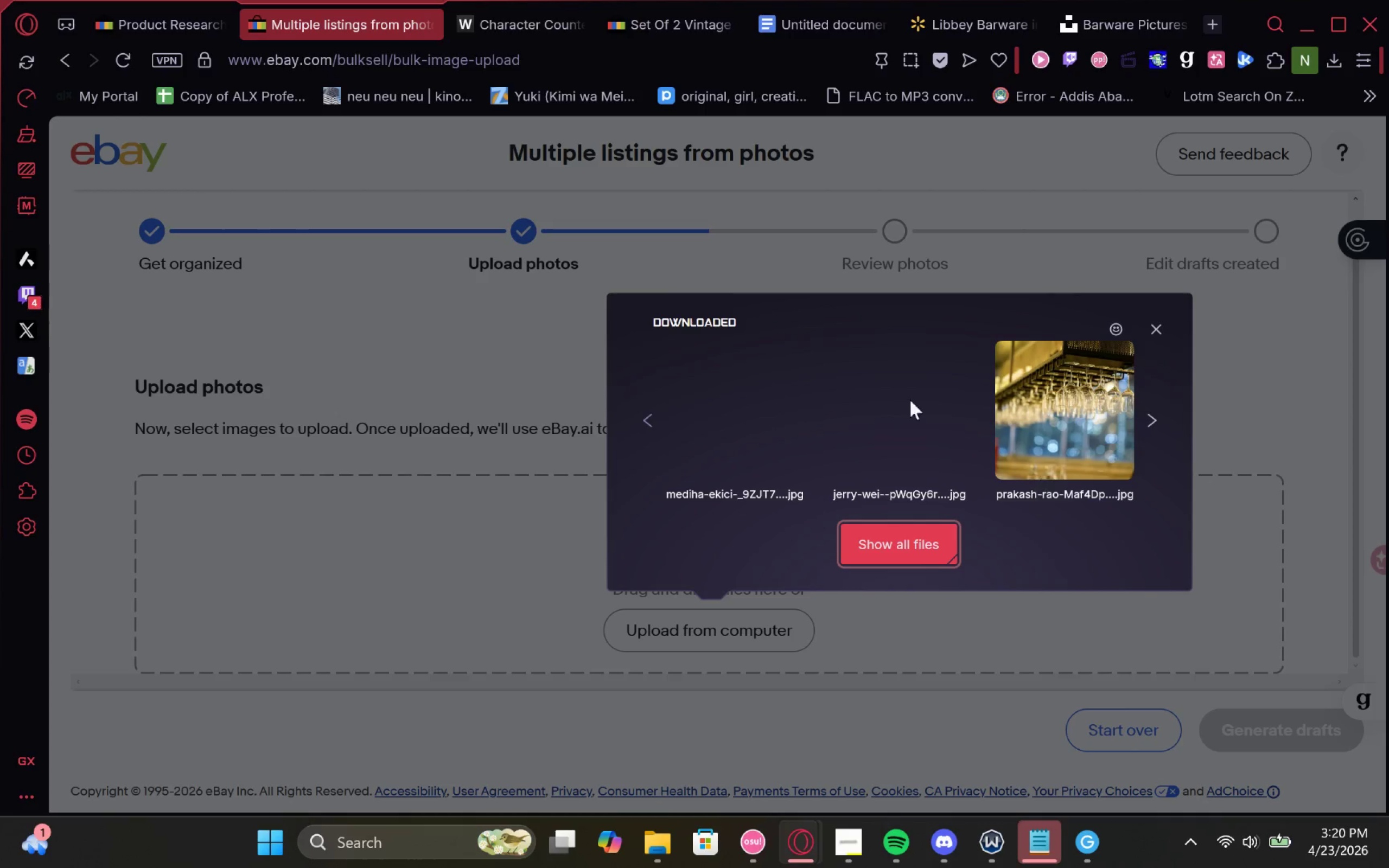 
left_click([793, 347])
 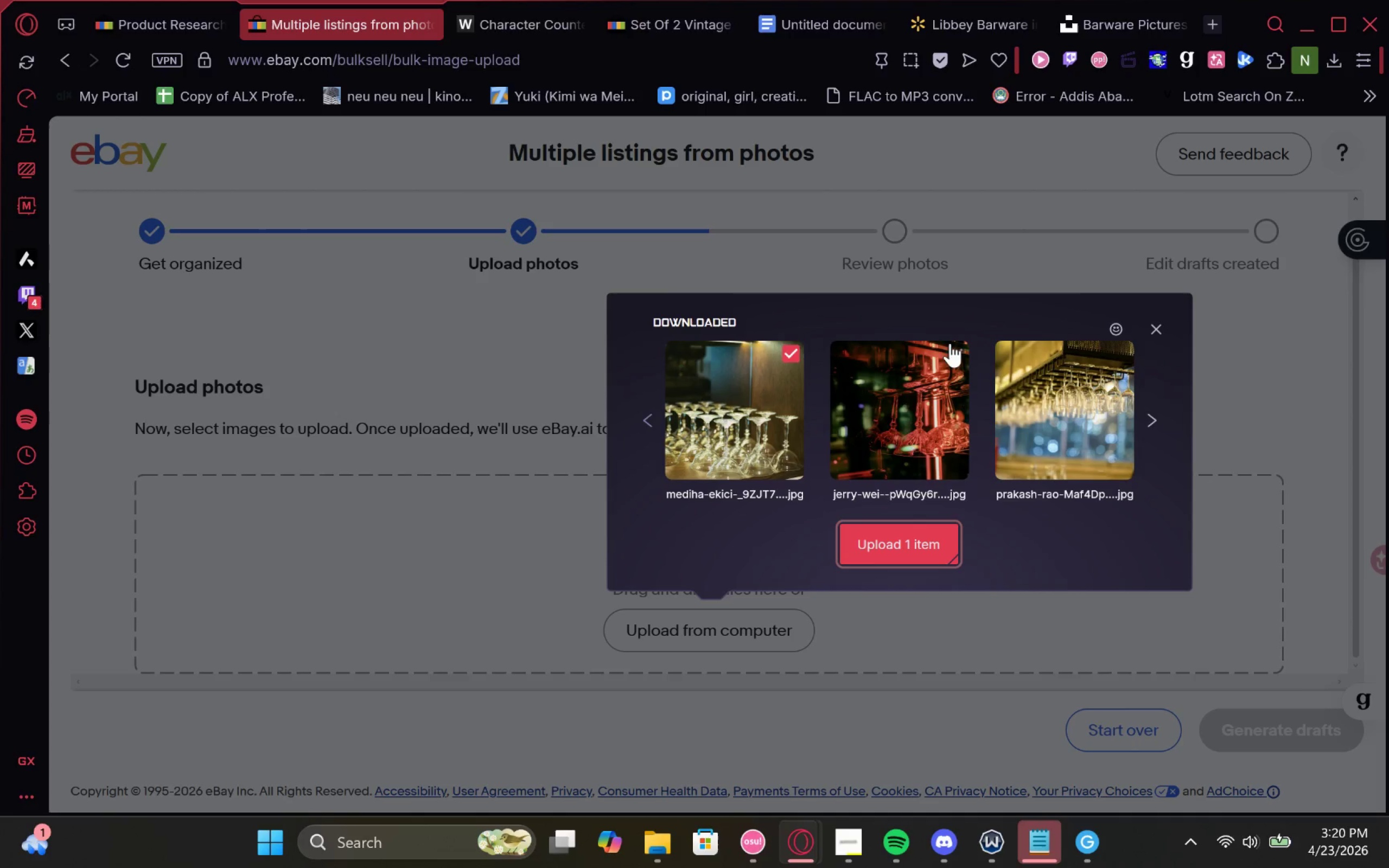 
left_click([951, 351])
 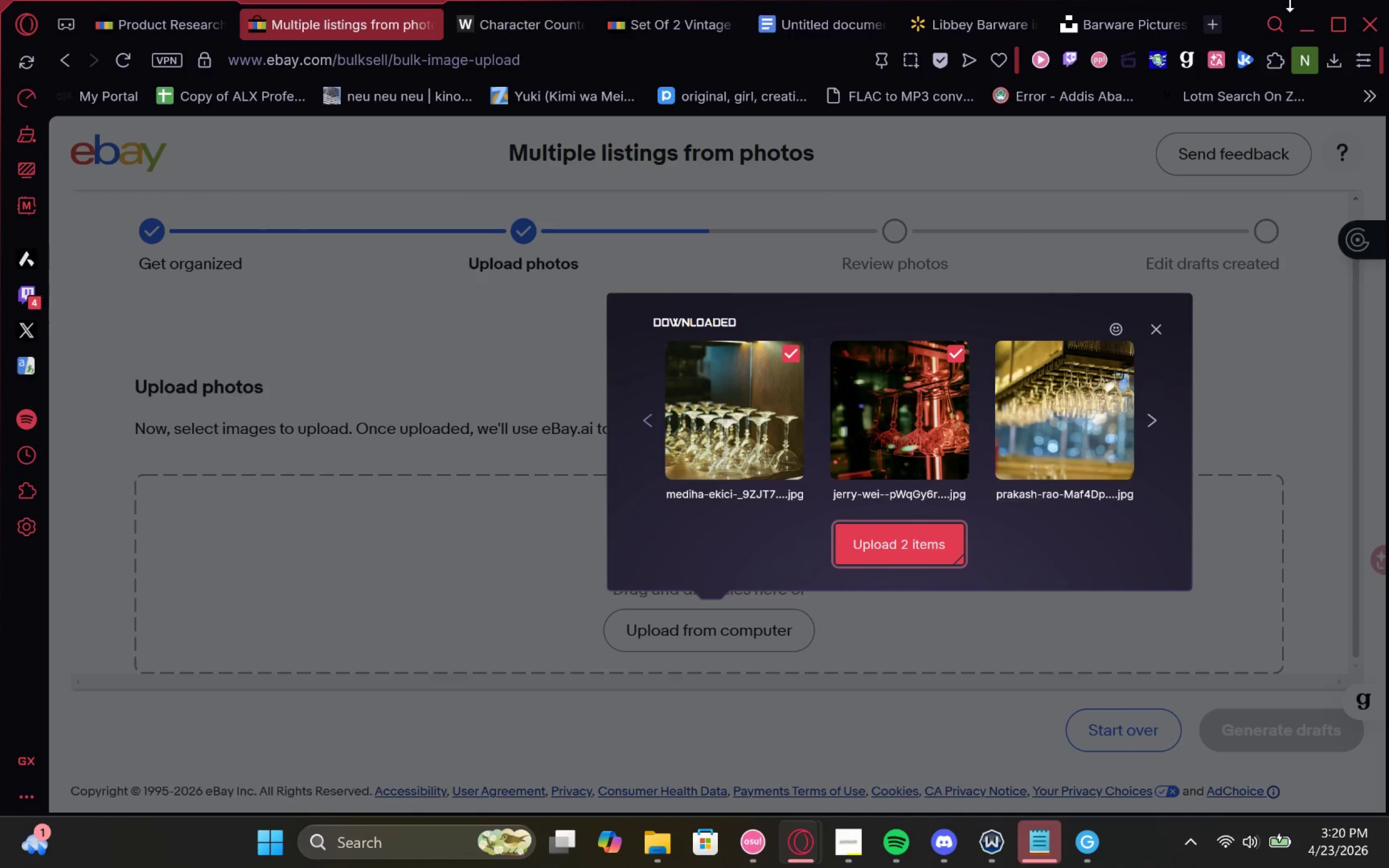 
left_click([1113, 15])
 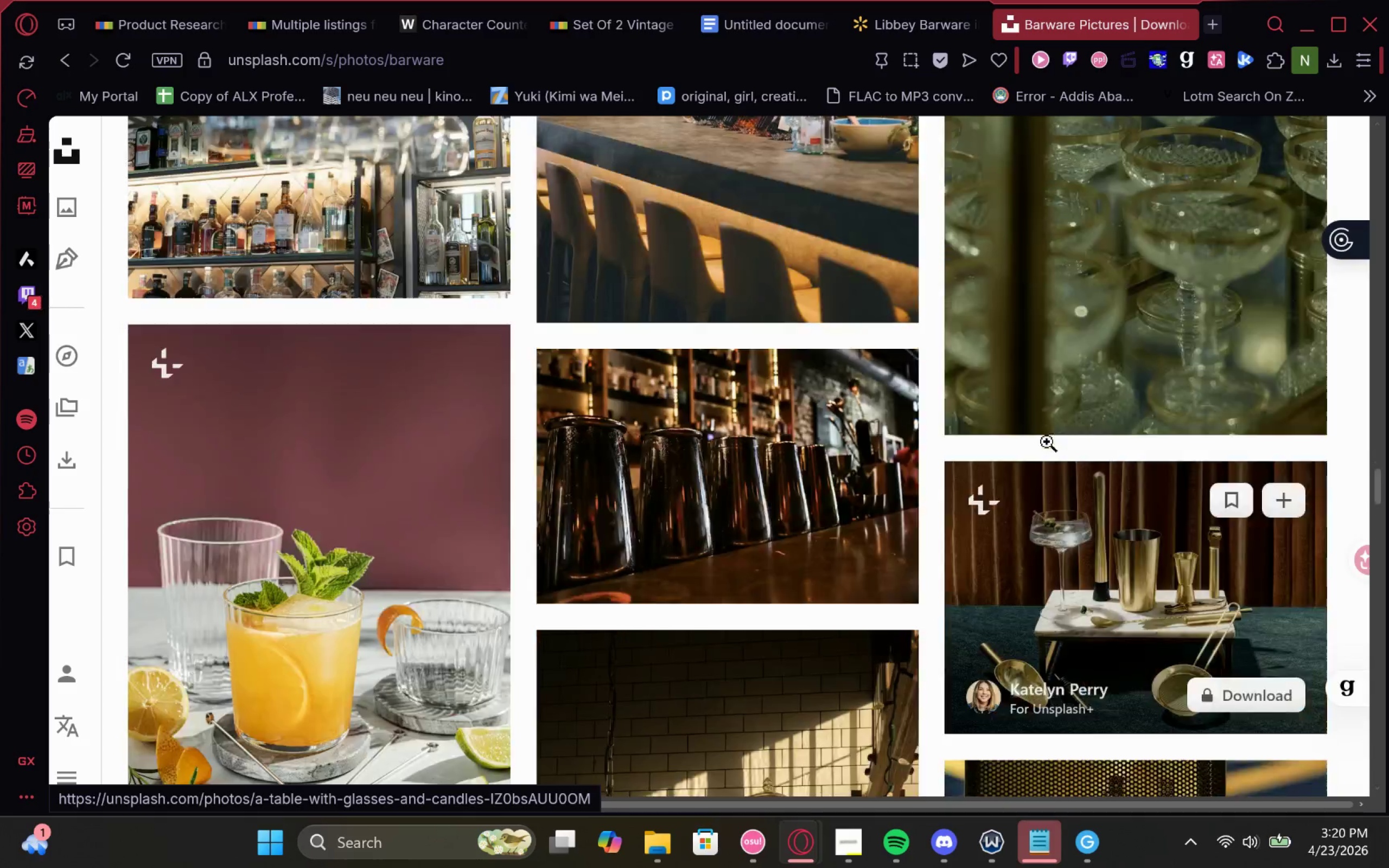 
wait(38.46)
 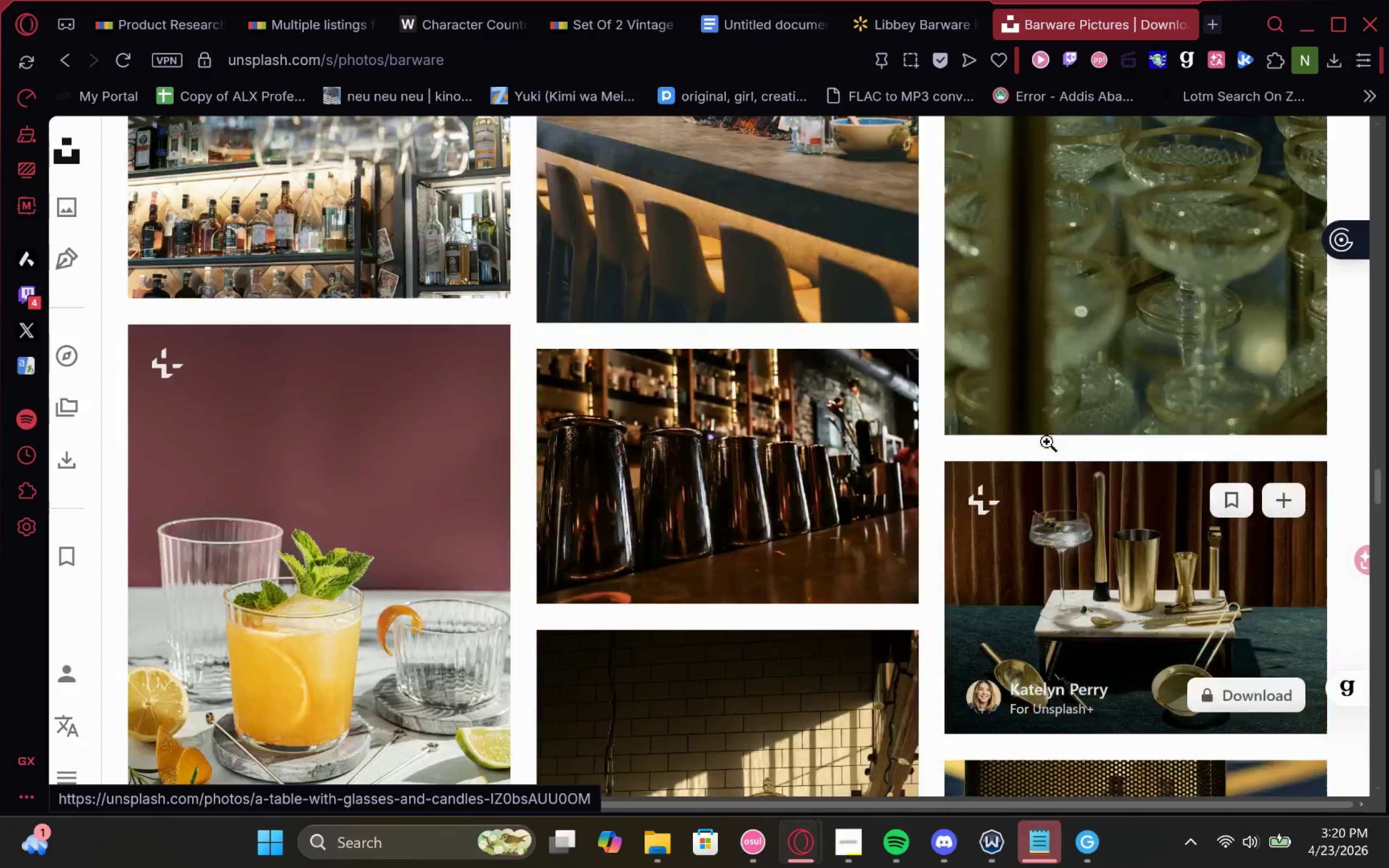 
left_click([1285, 706])
 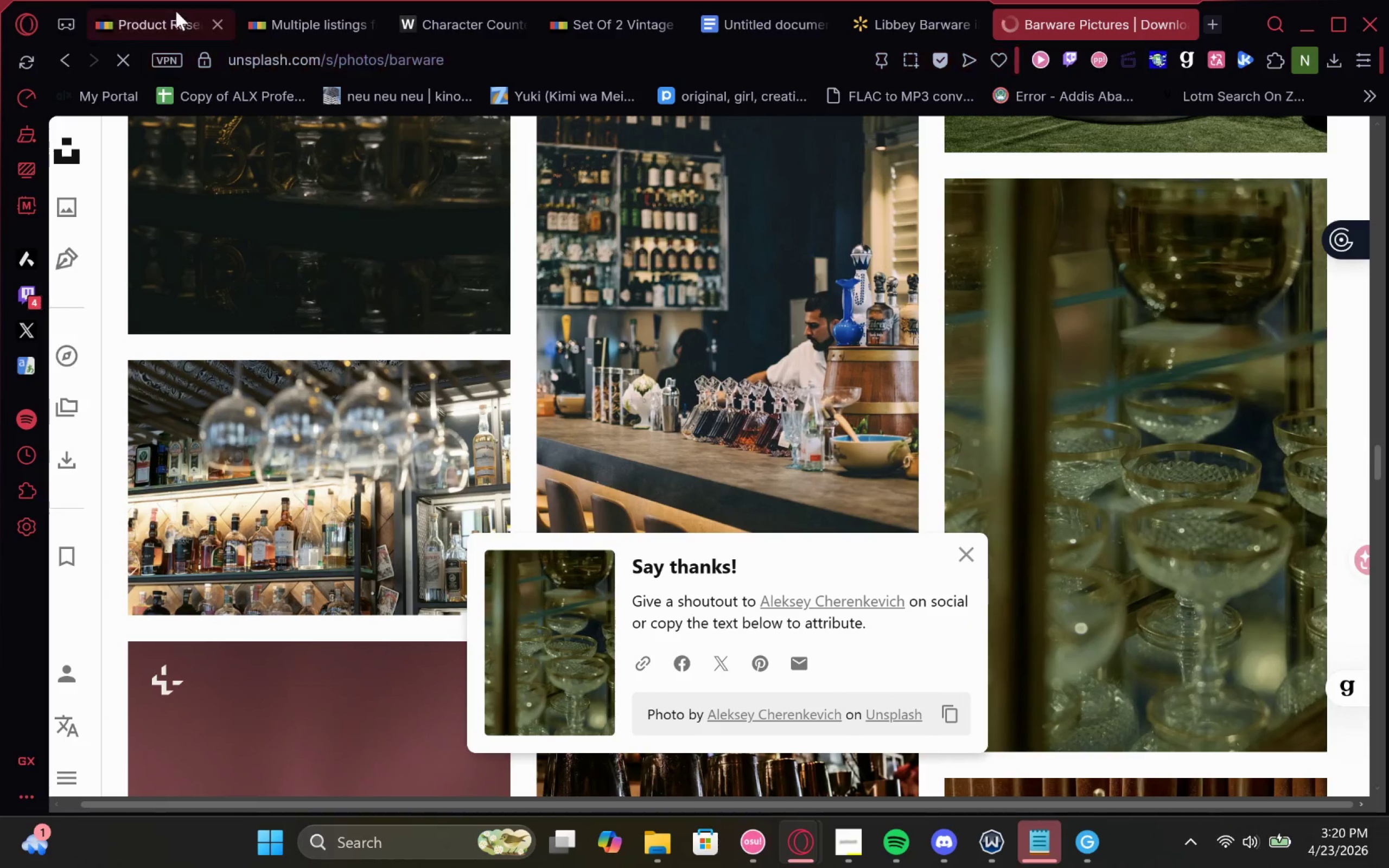 
left_click([173, 10])
 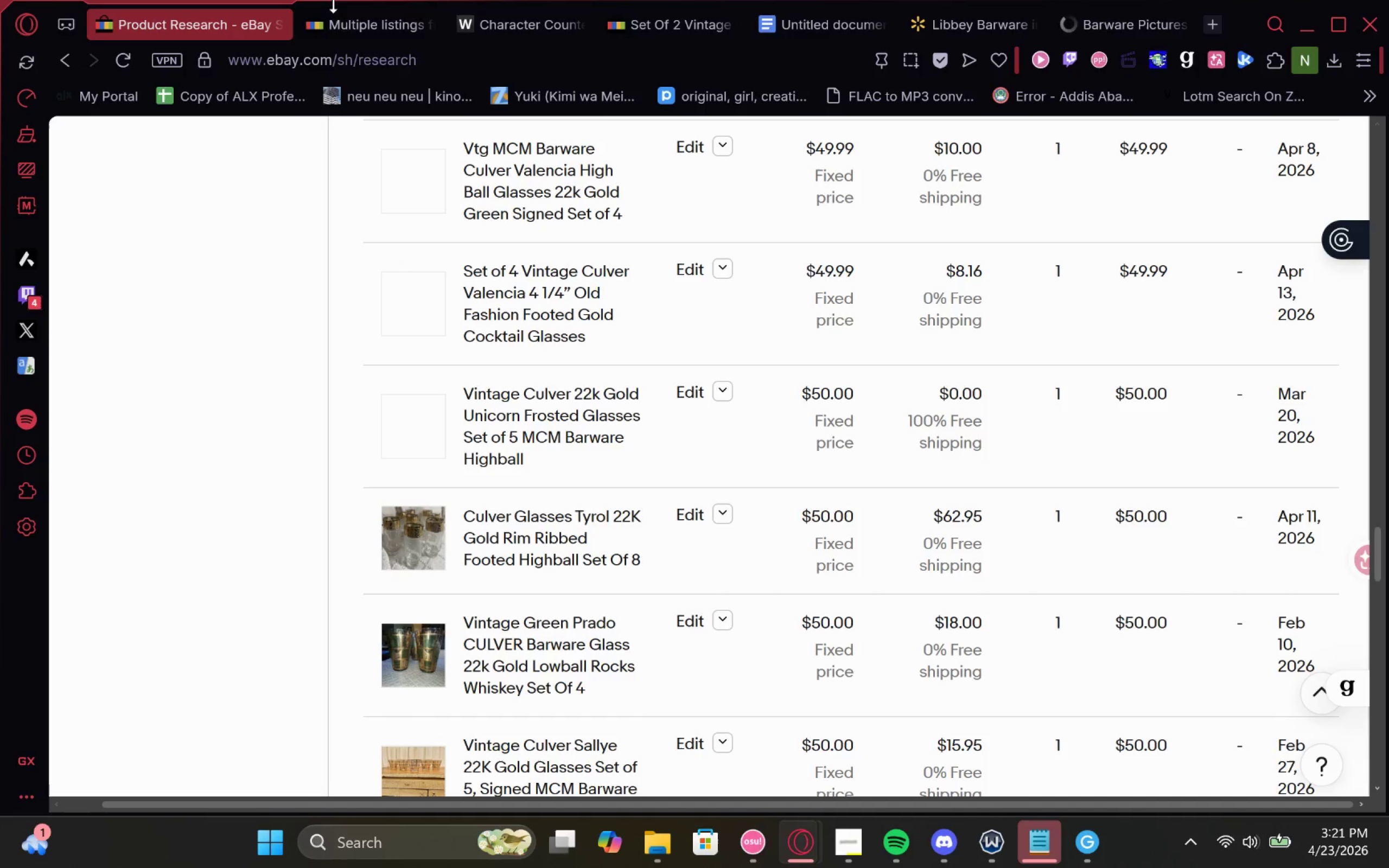 
left_click([335, 19])
 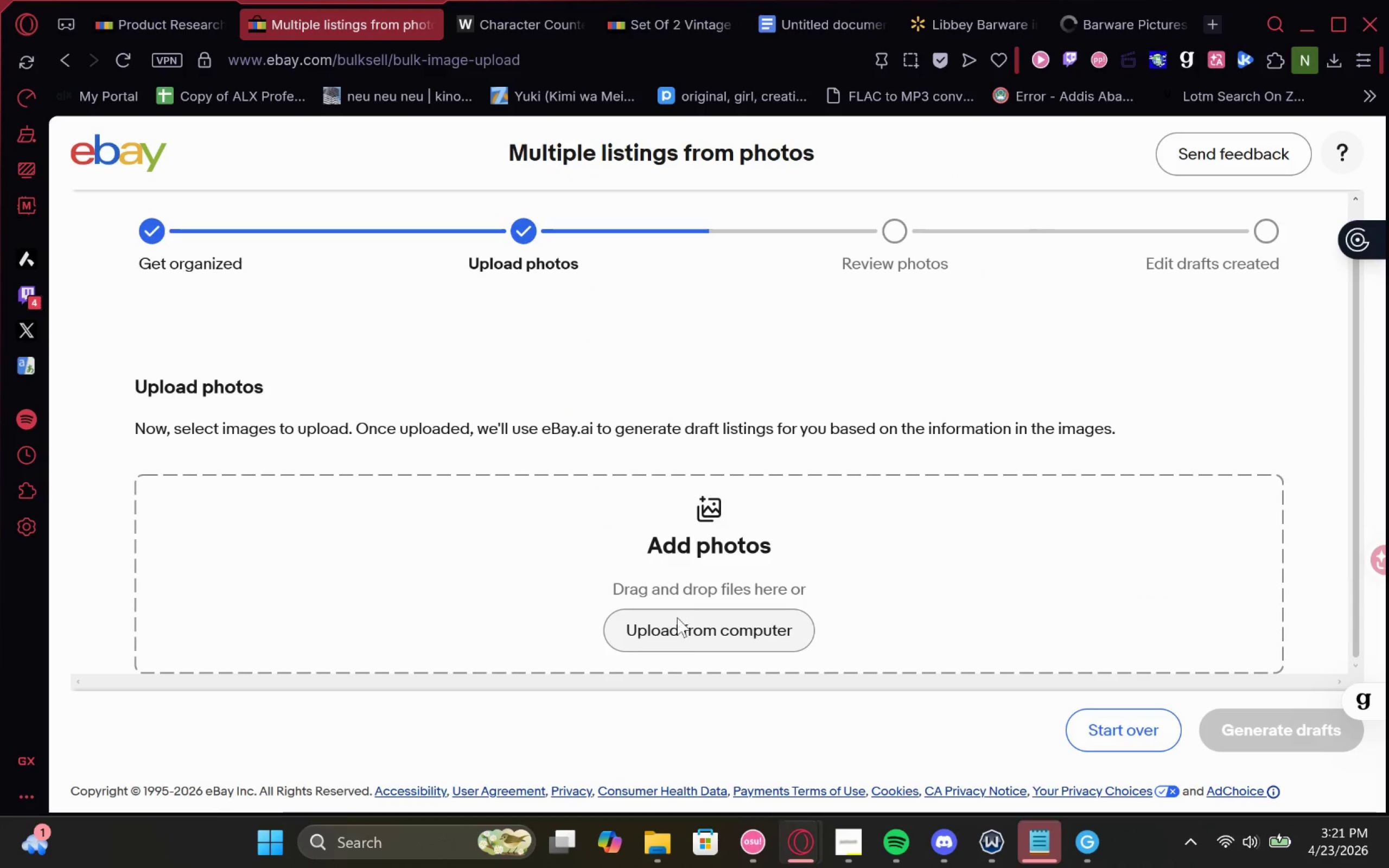 
left_click([677, 628])
 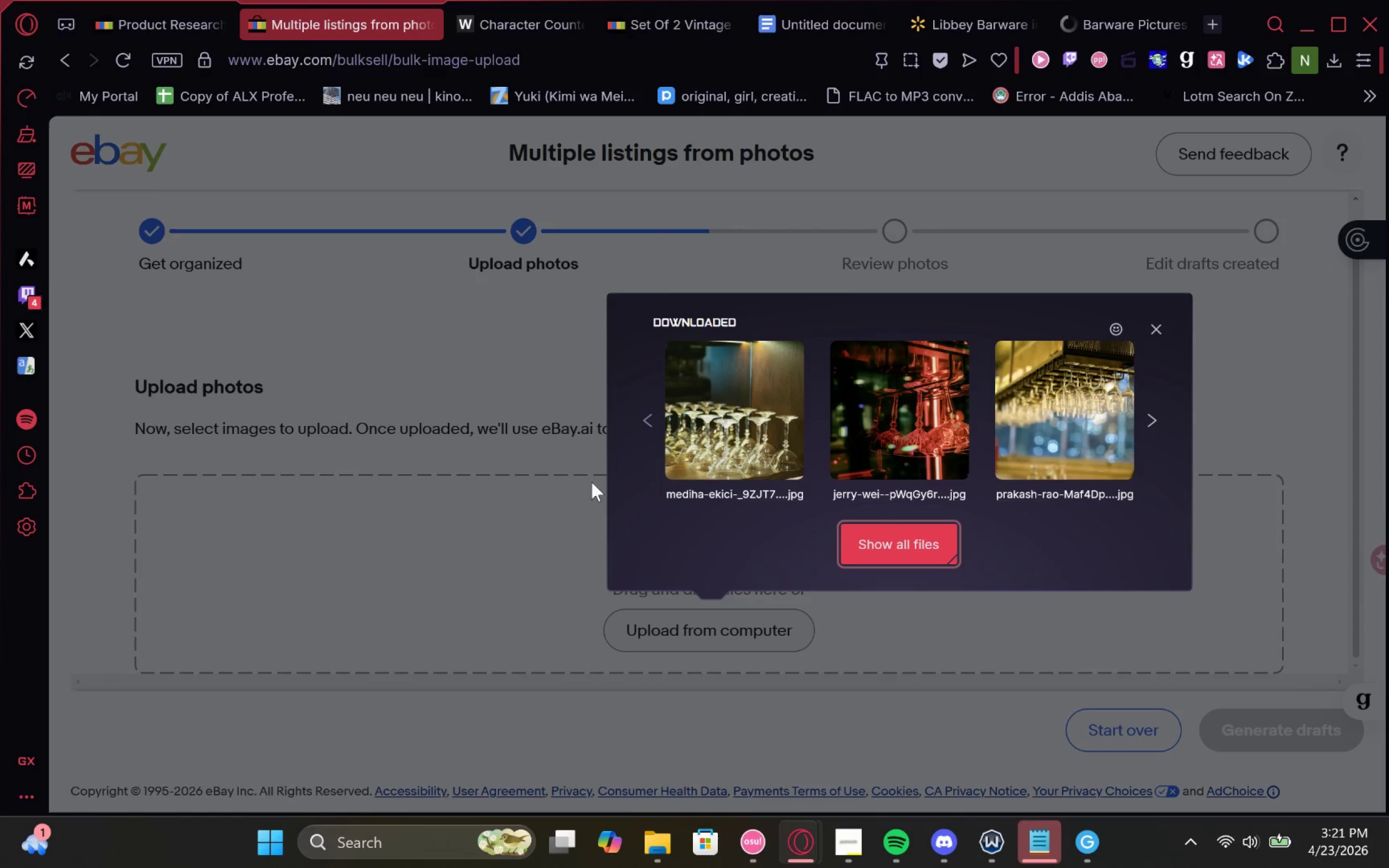 
left_click([562, 496])
 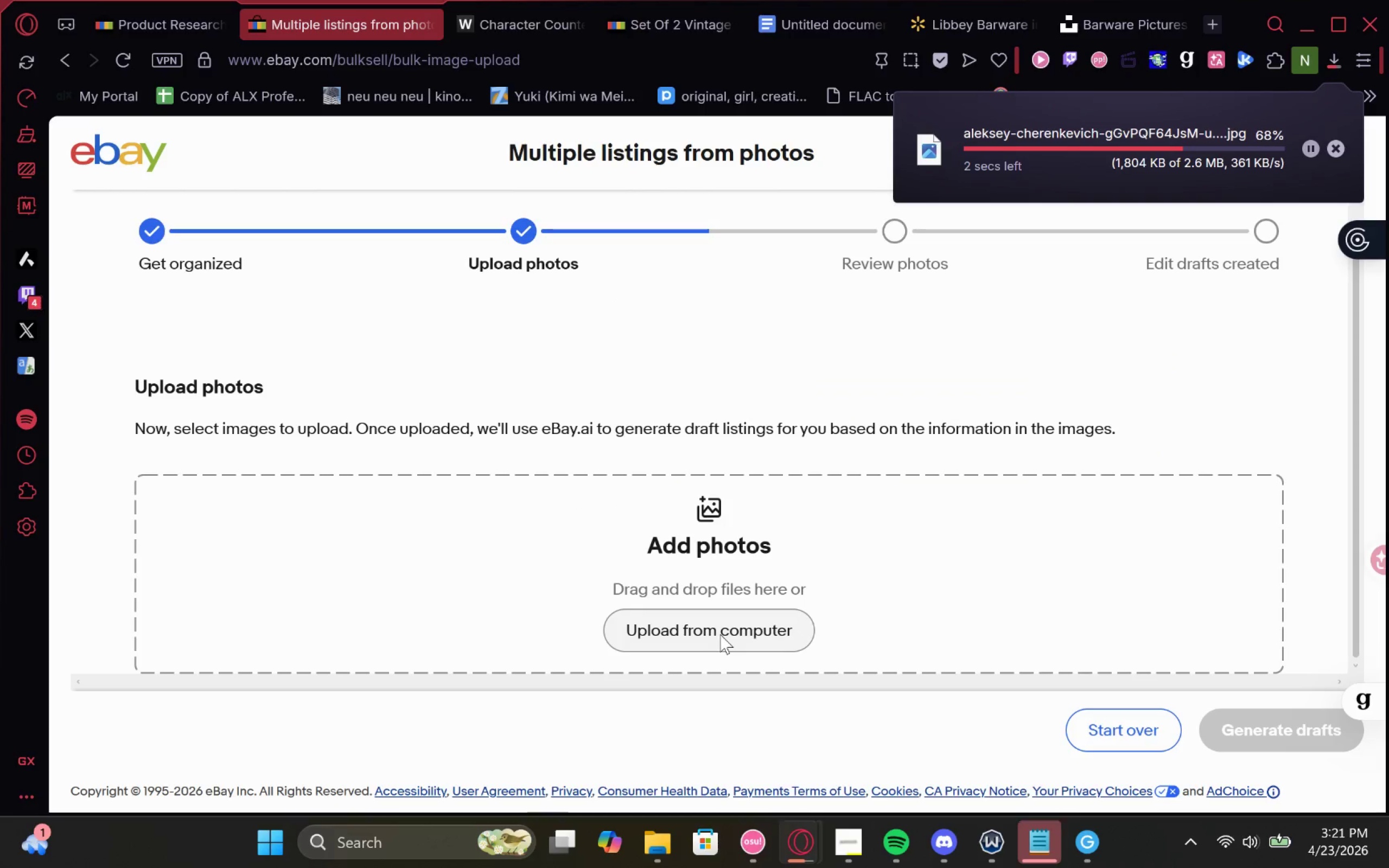 
wait(9.64)
 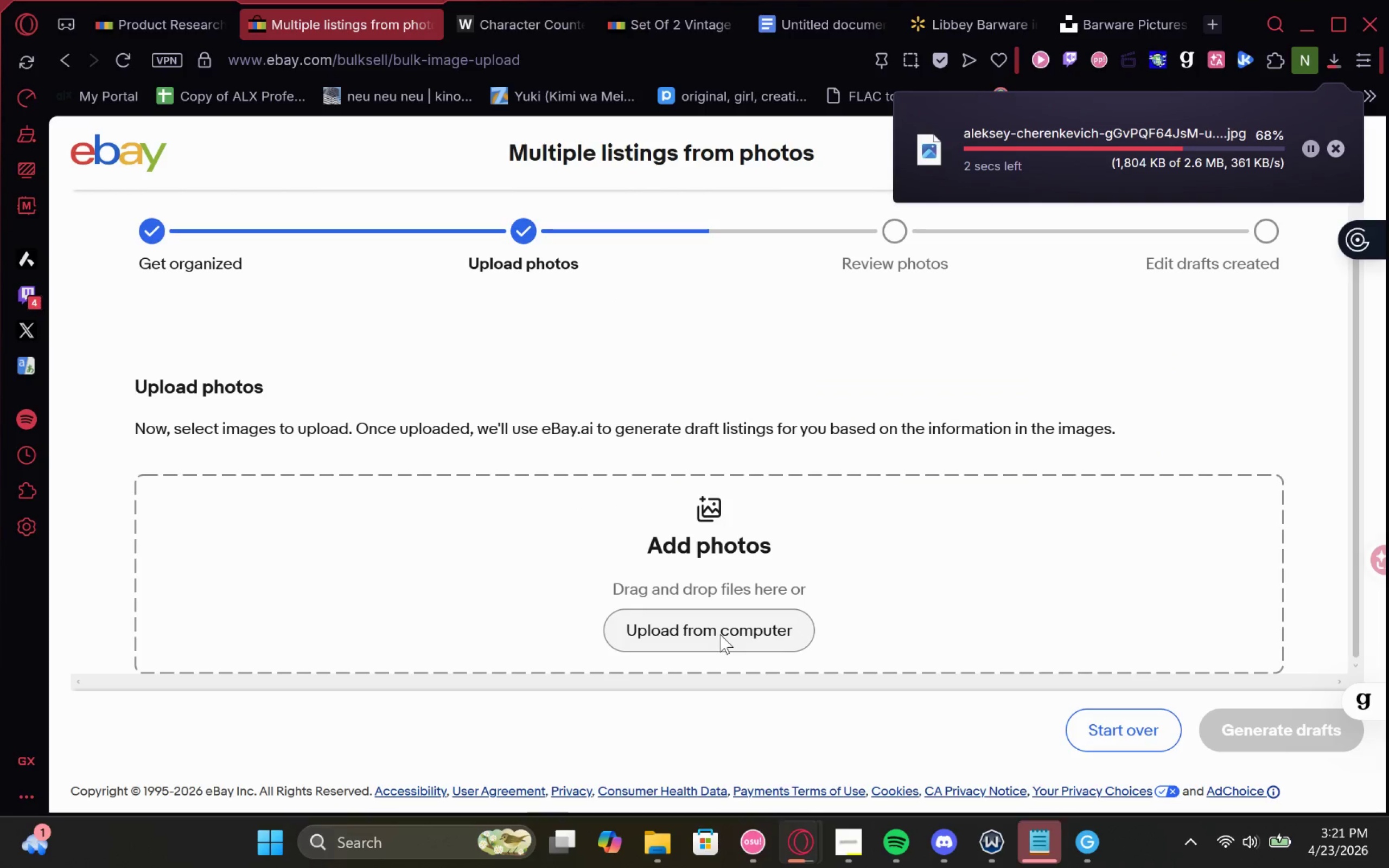 
left_click([1320, 394])
 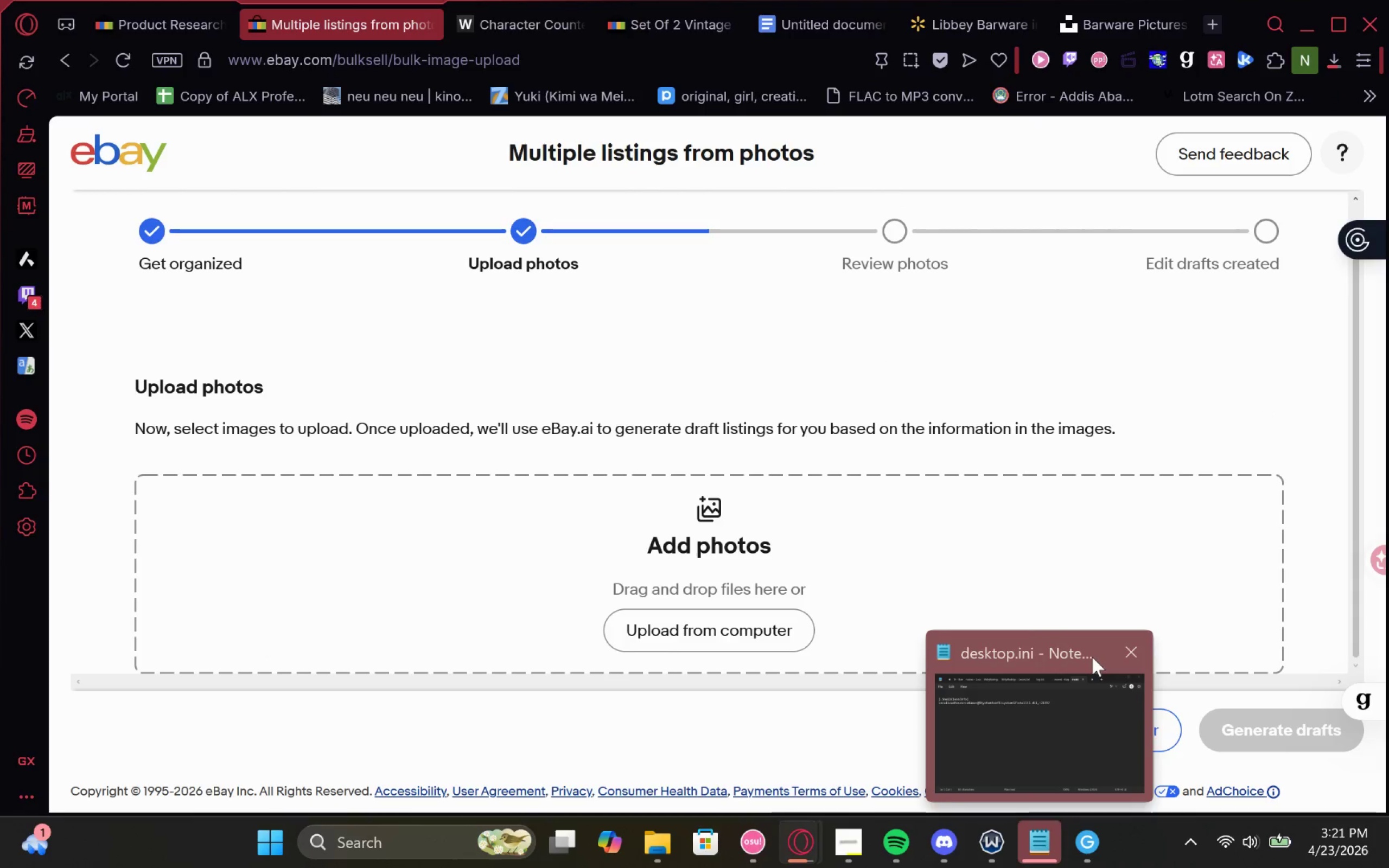 
left_click([1135, 643])
 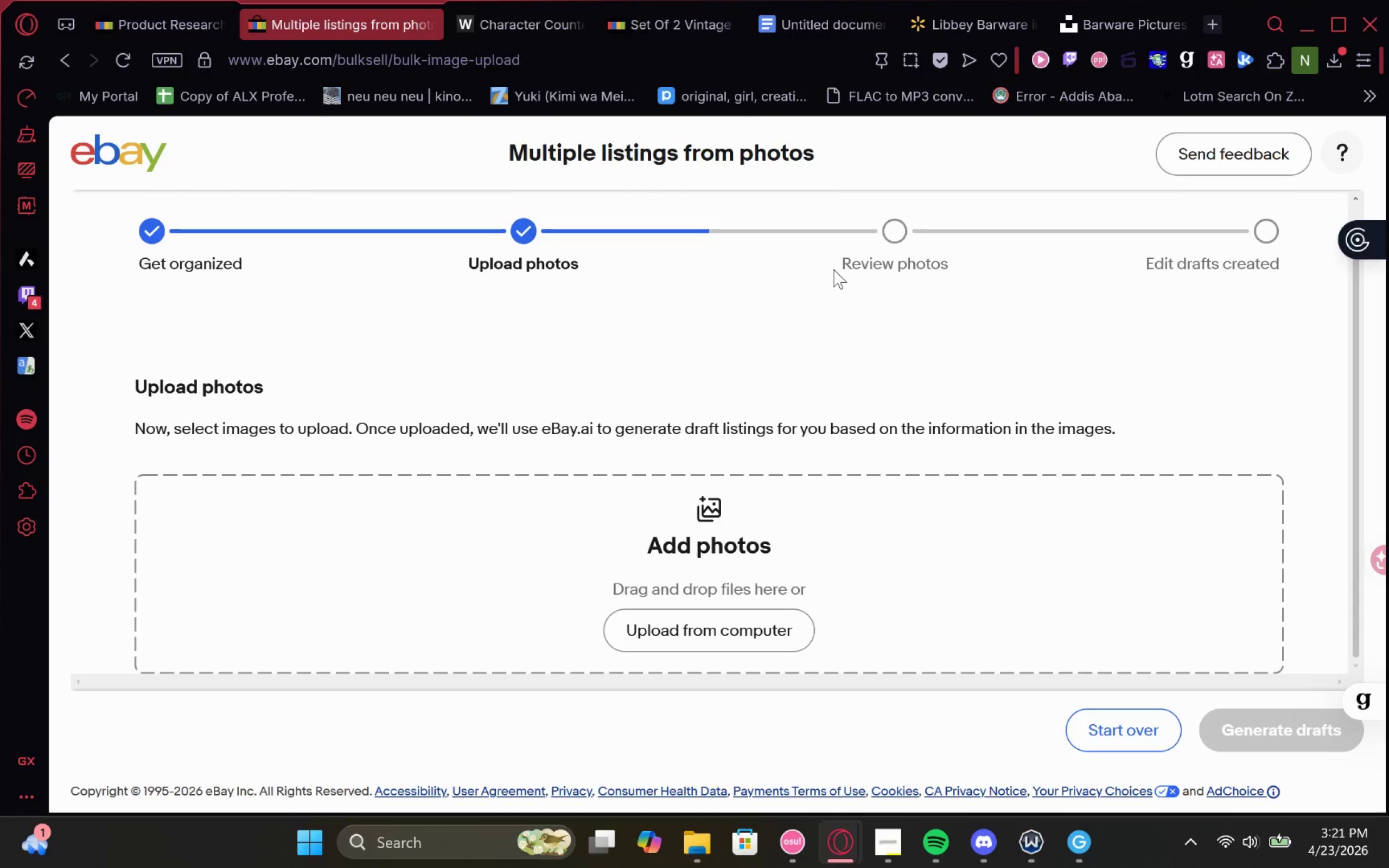 
wait(23.66)
 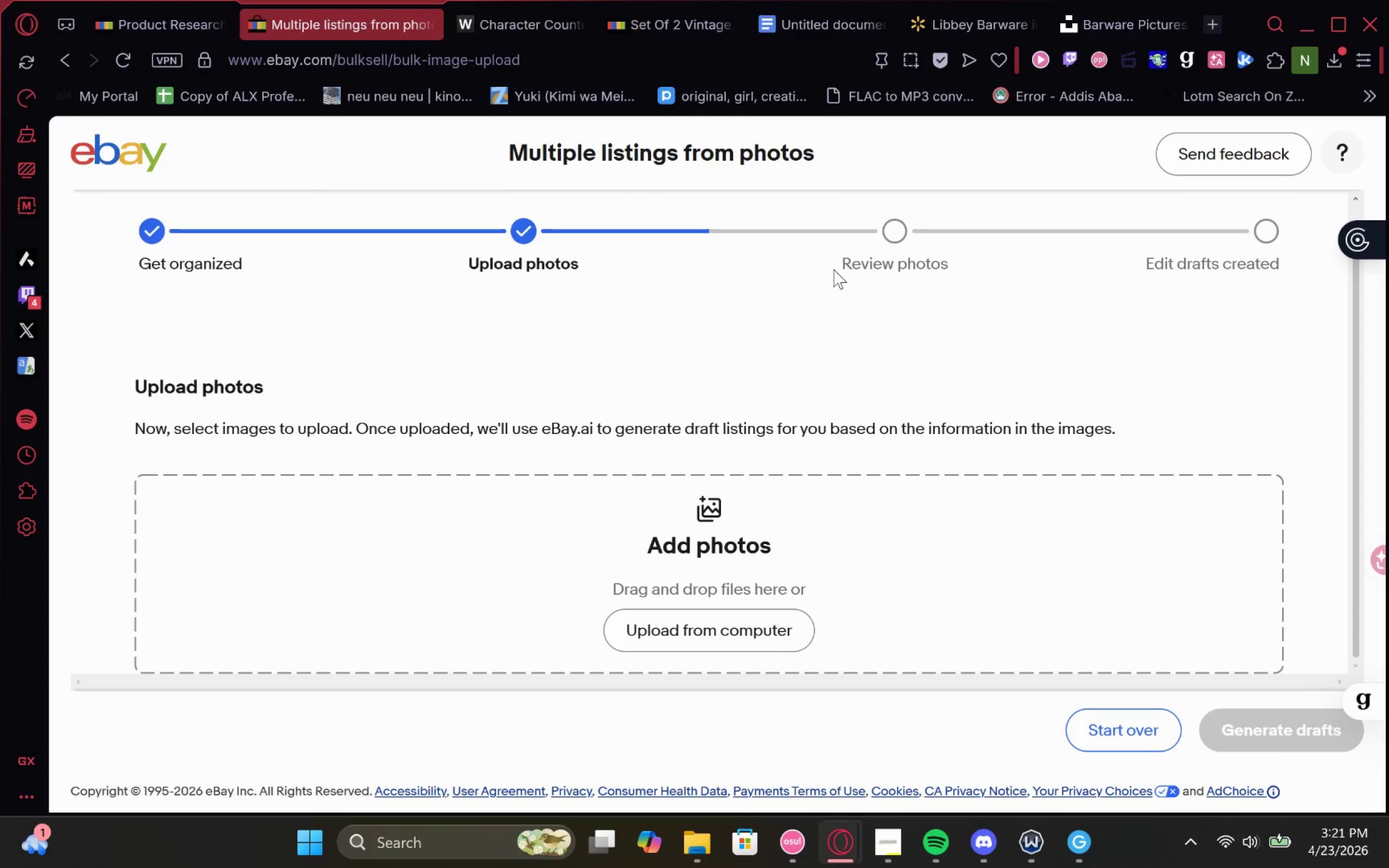 
left_click([739, 619])
 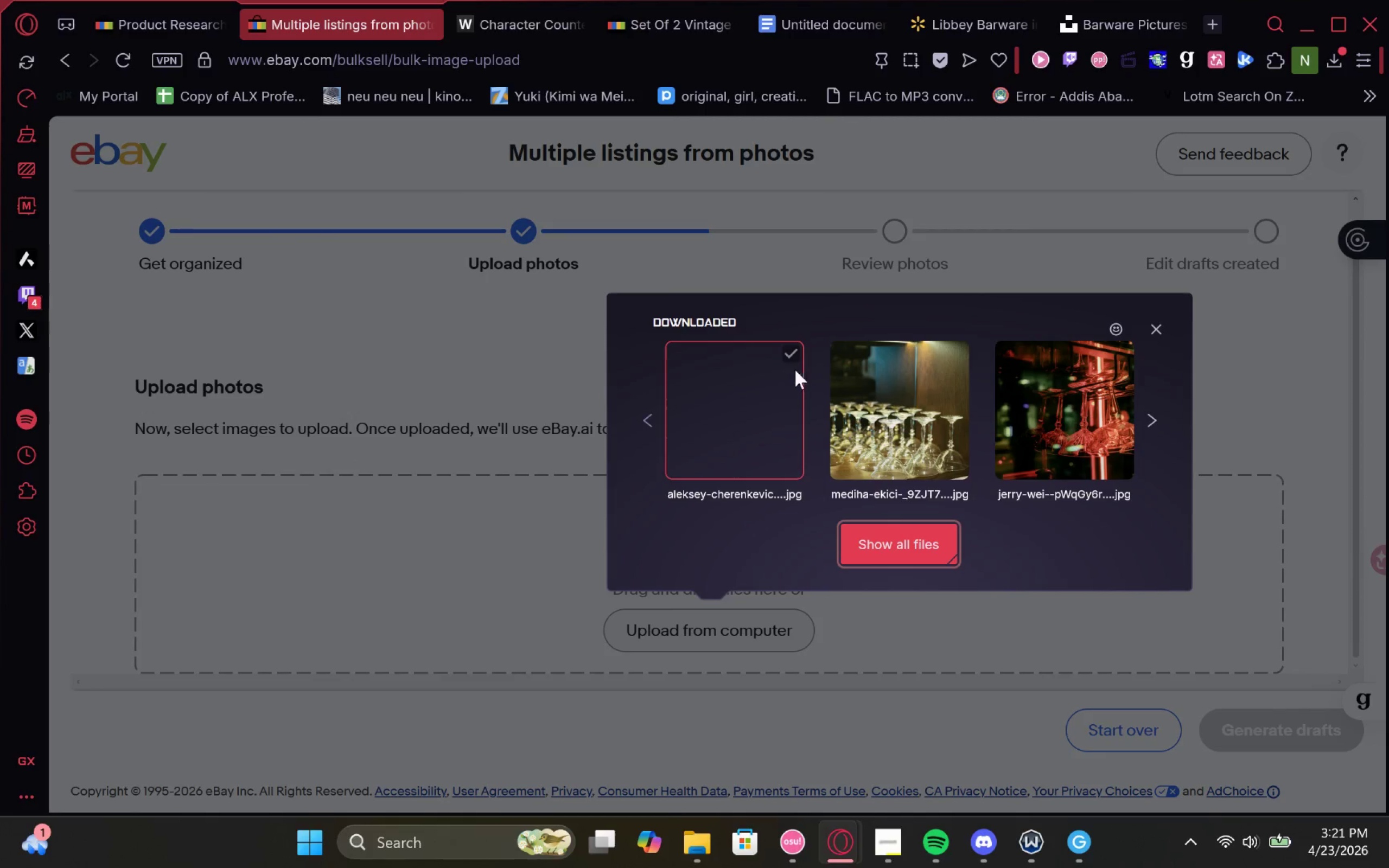 
left_click([791, 357])
 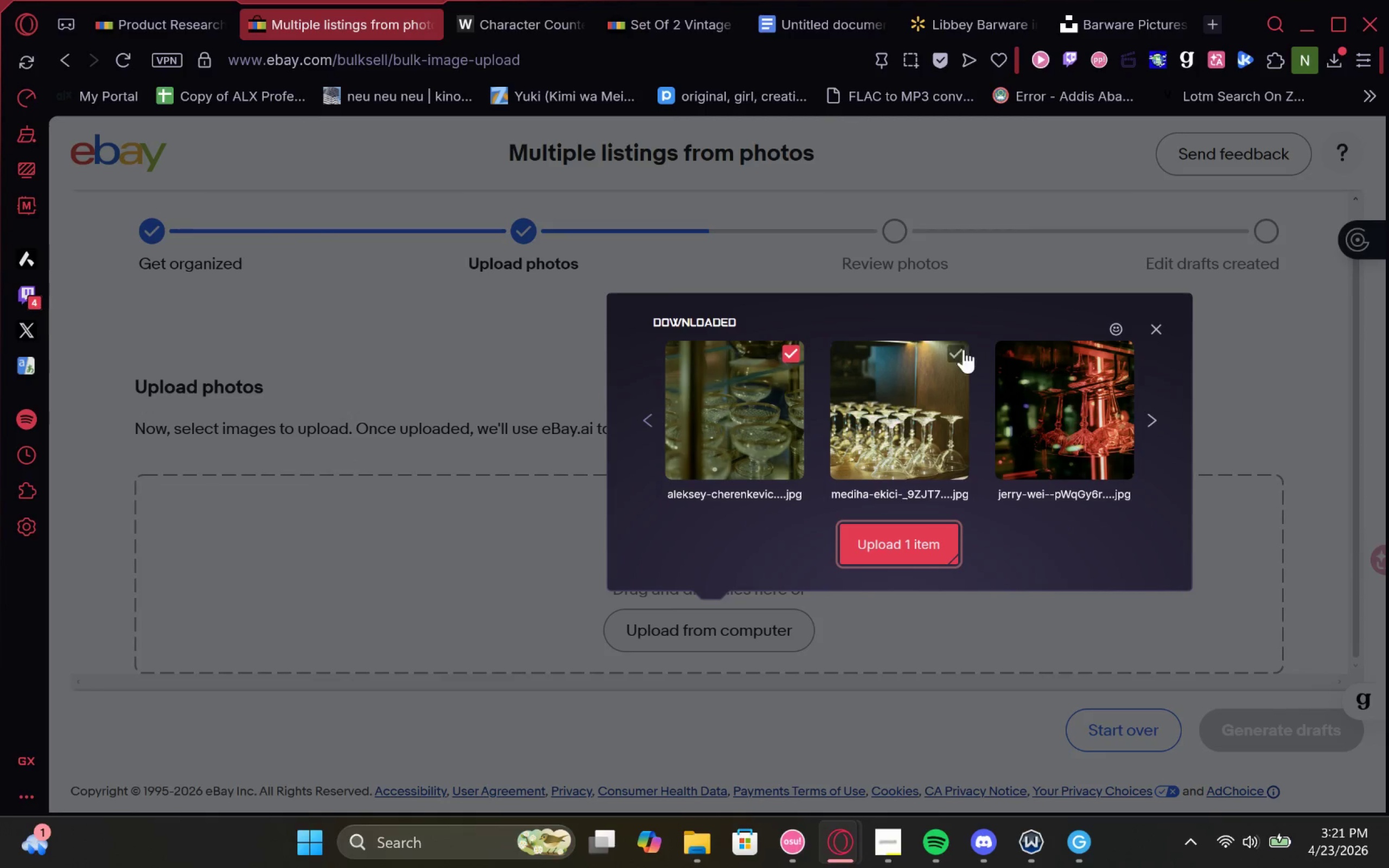 
left_click([958, 349])
 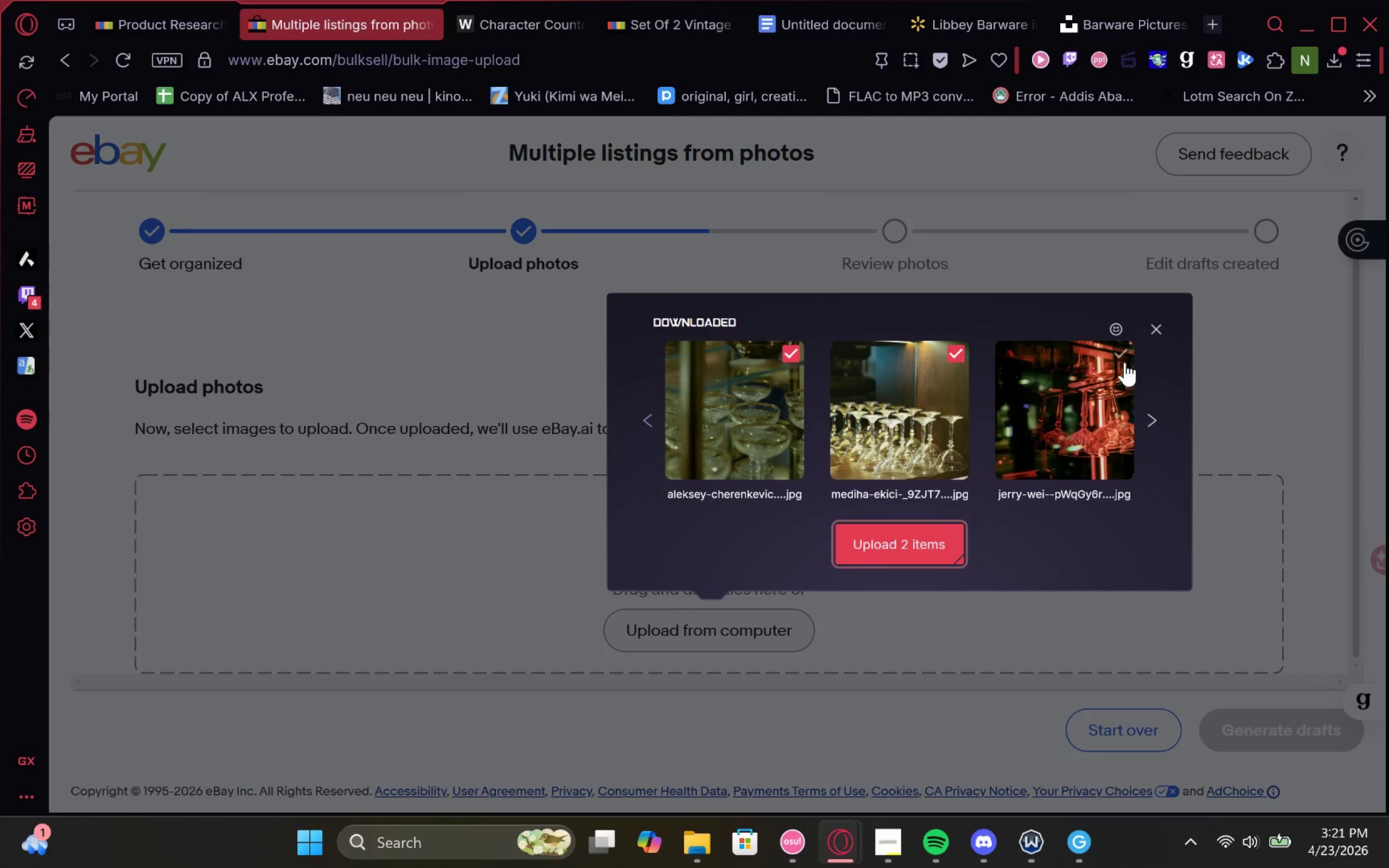 
left_click([1118, 348])
 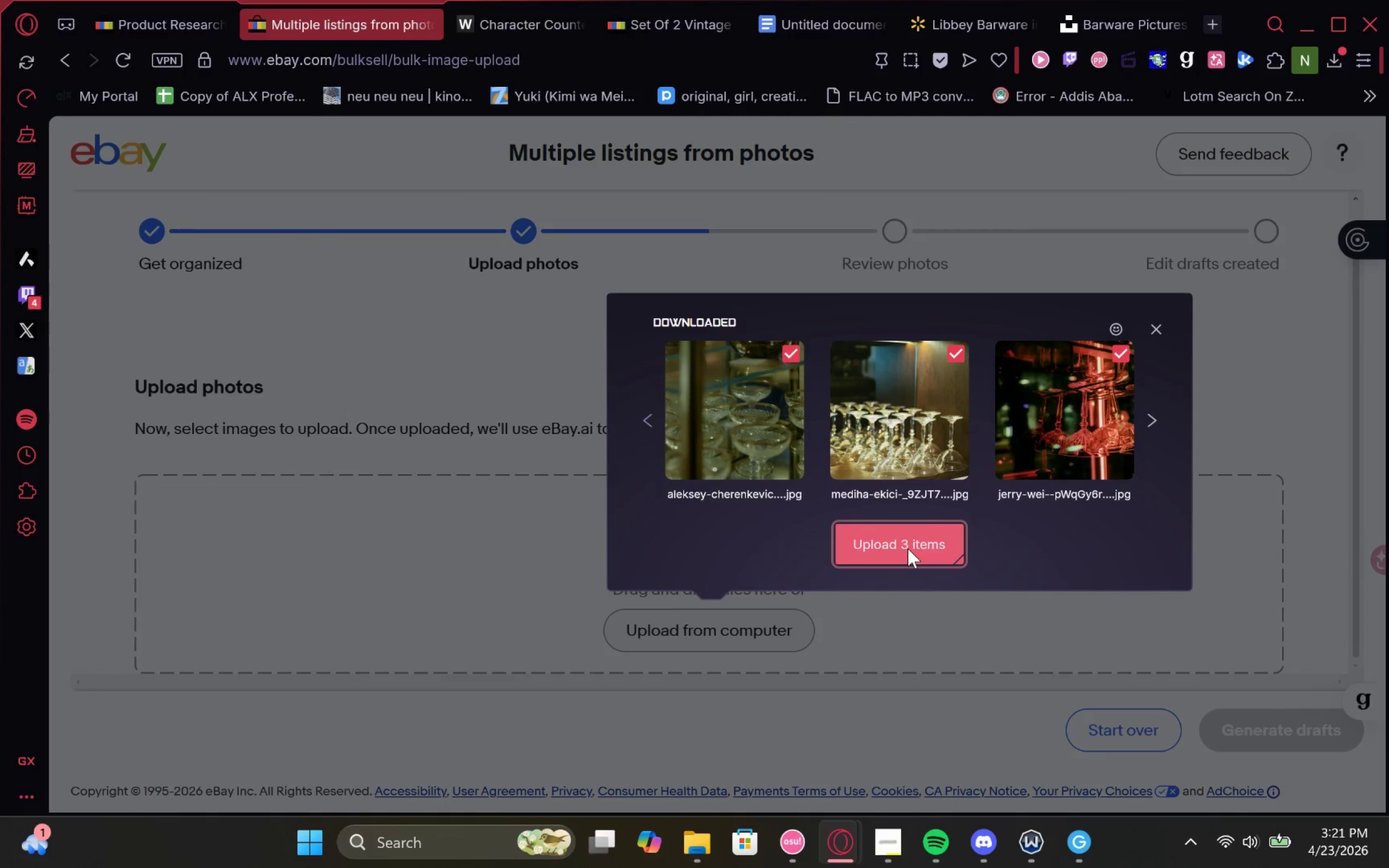 
wait(9.13)
 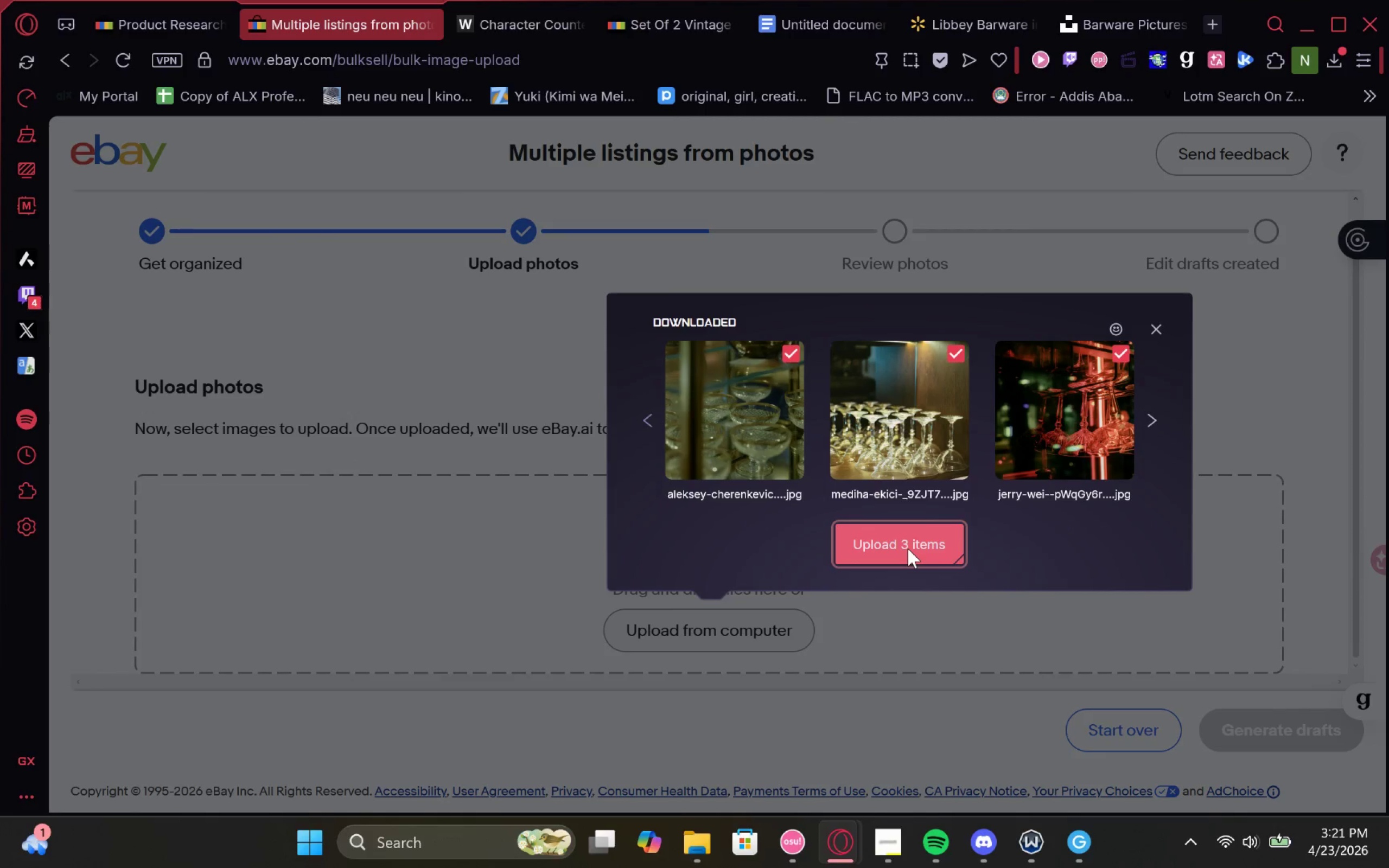 
left_click([906, 551])
 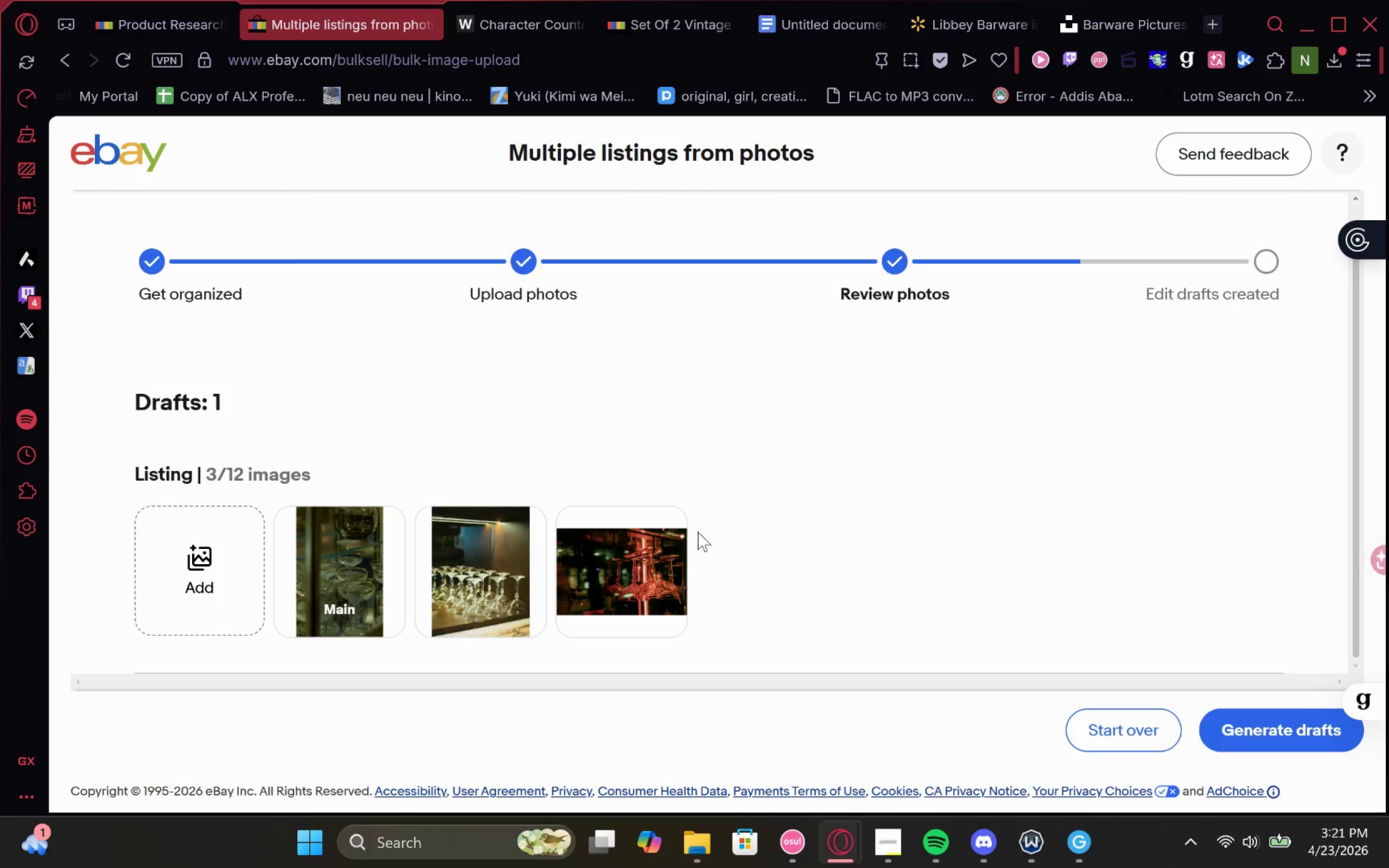 
scroll: coordinate [1175, 642], scroll_direction: down, amount: 1.0
 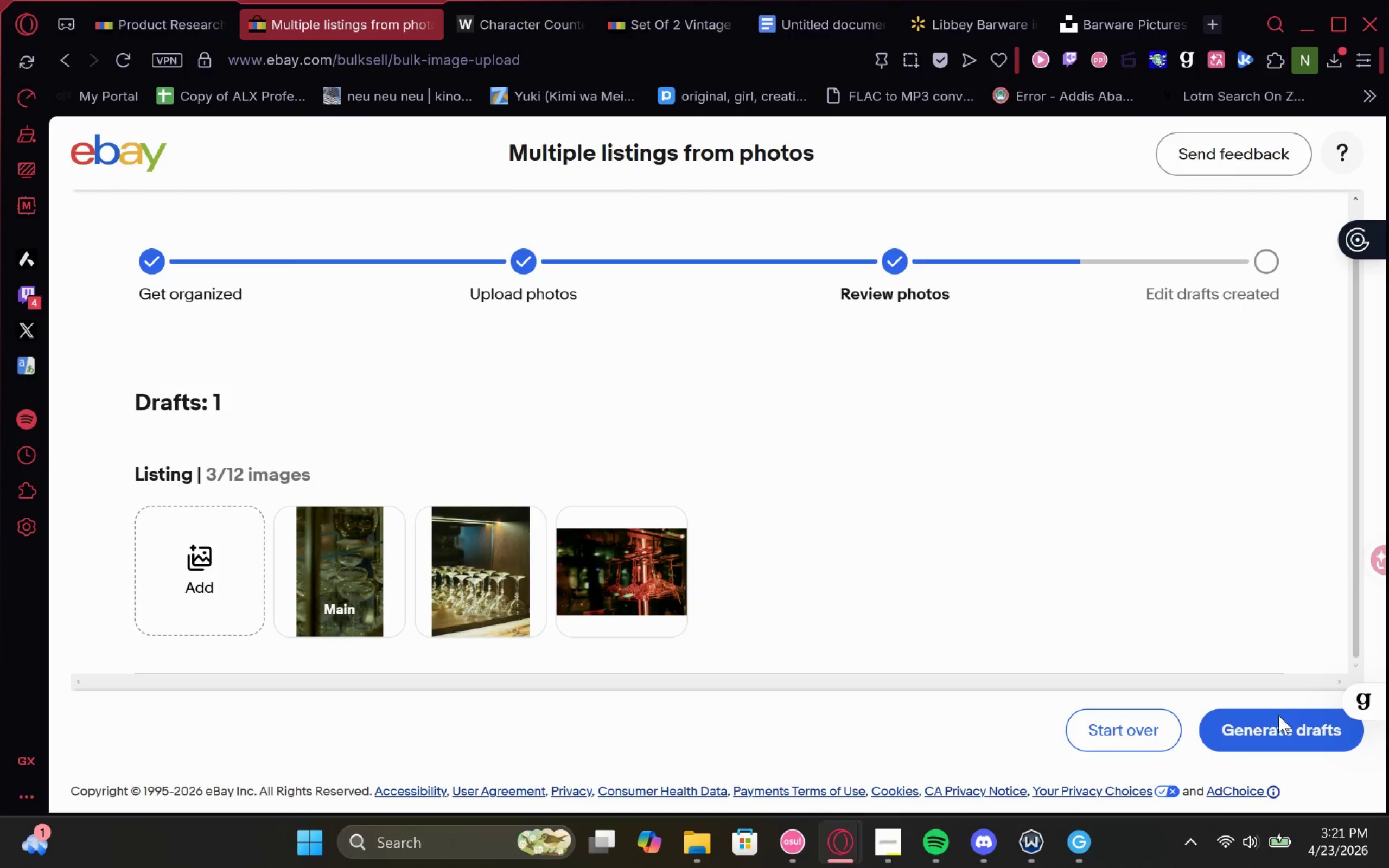 
left_click([1277, 715])
 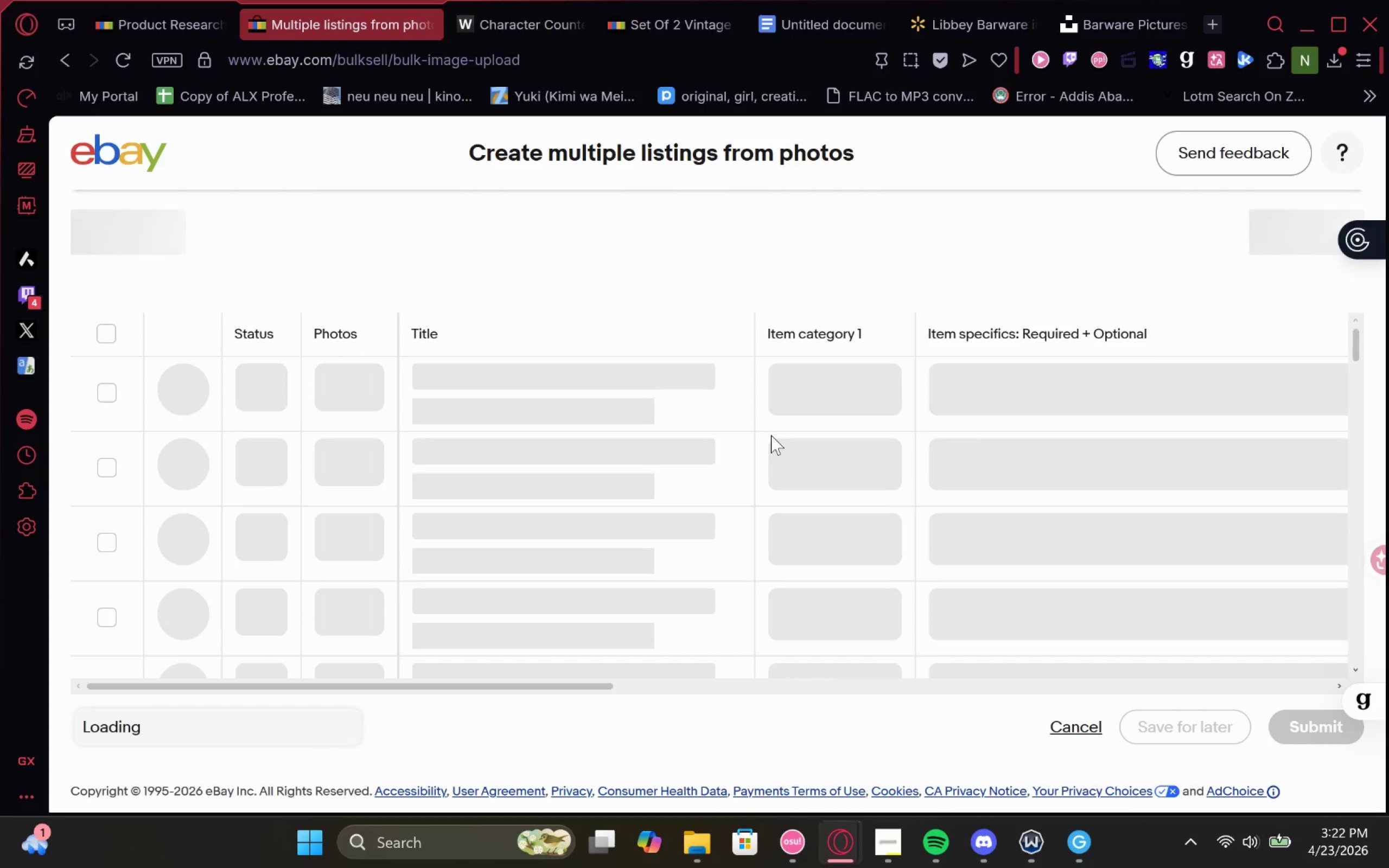 
wait(12.62)
 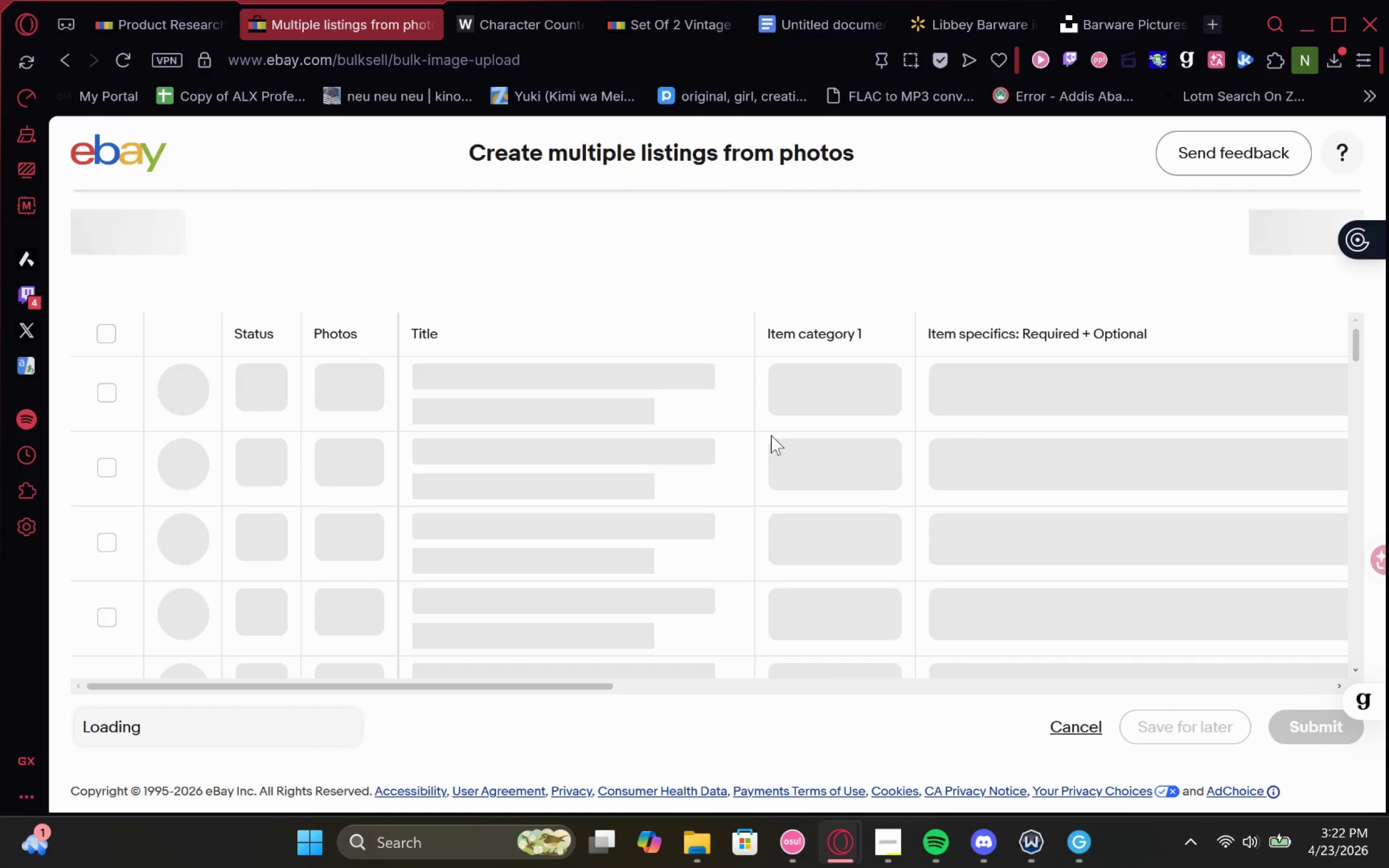 
left_click([805, 7])
 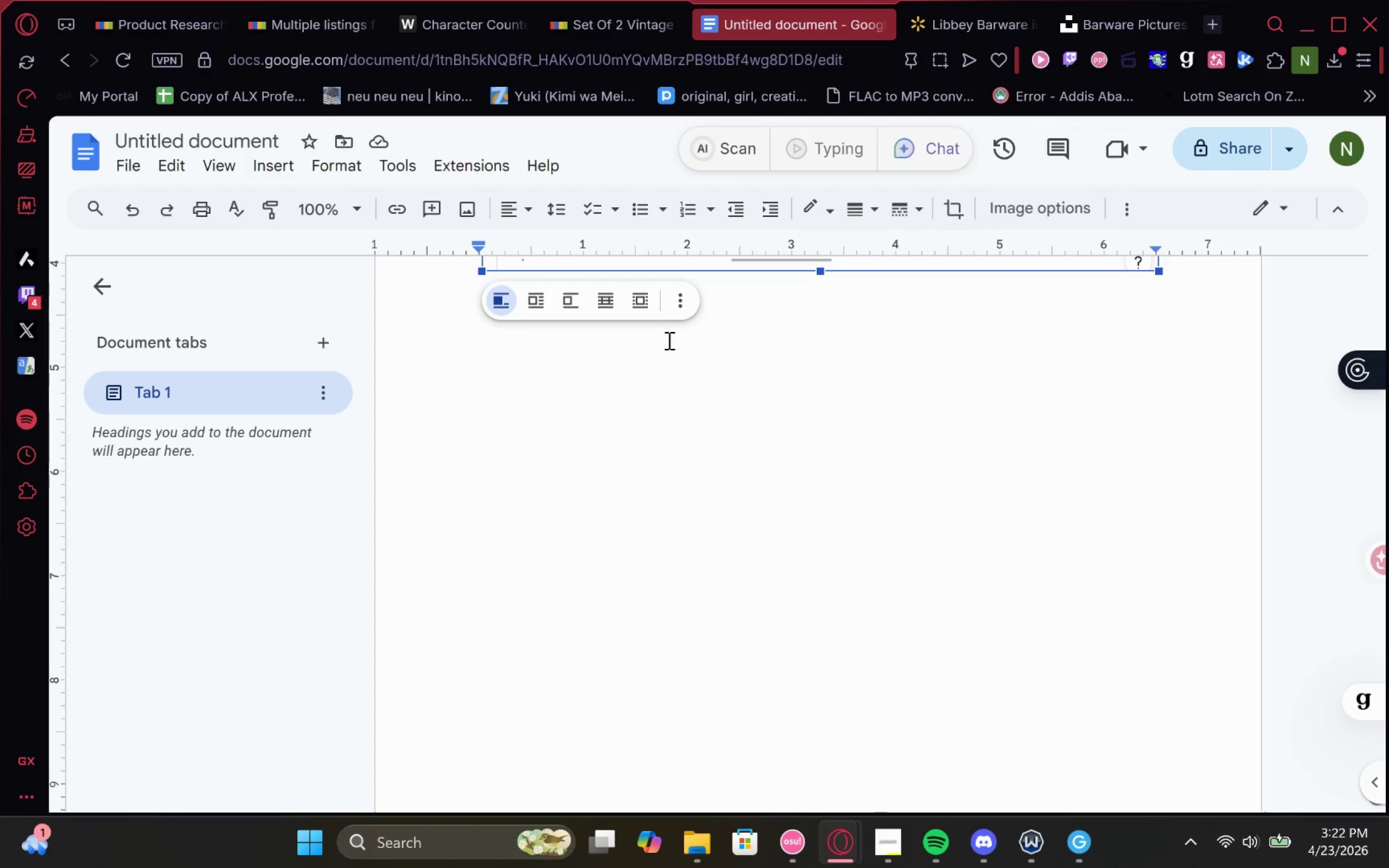 
scroll: coordinate [766, 515], scroll_direction: up, amount: 12.0
 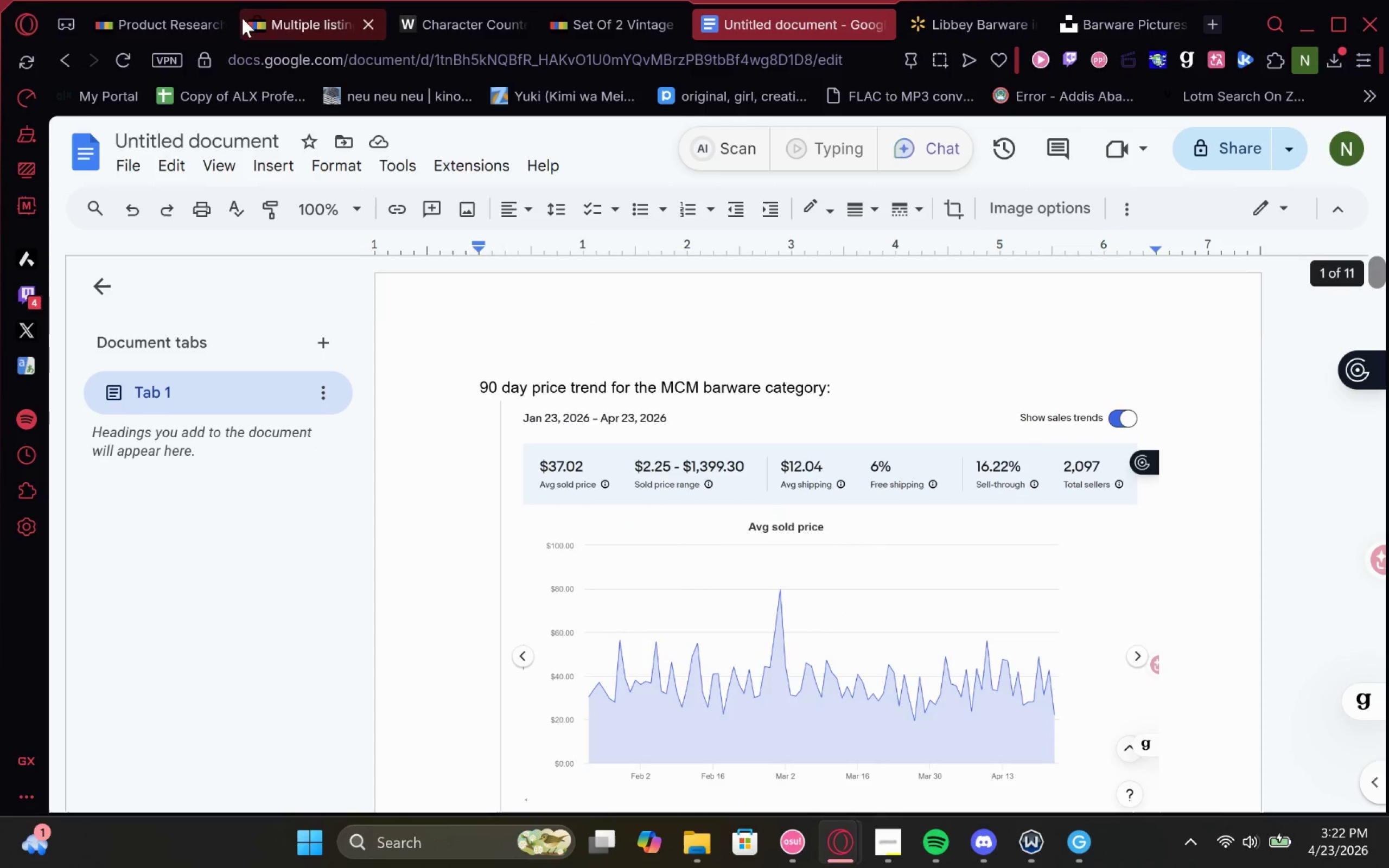 
left_click([164, 21])
 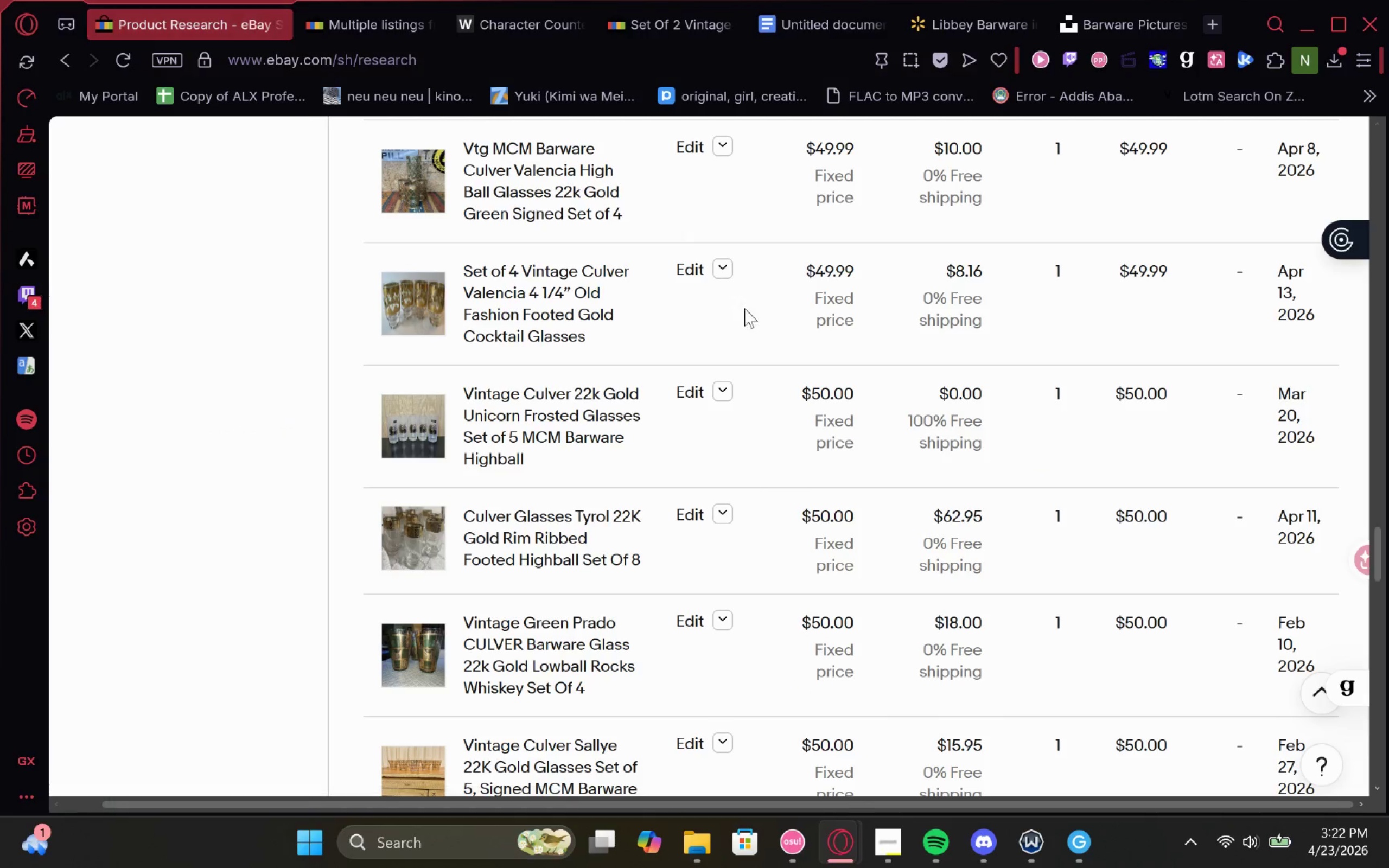 
scroll: coordinate [677, 318], scroll_direction: up, amount: 1.0
 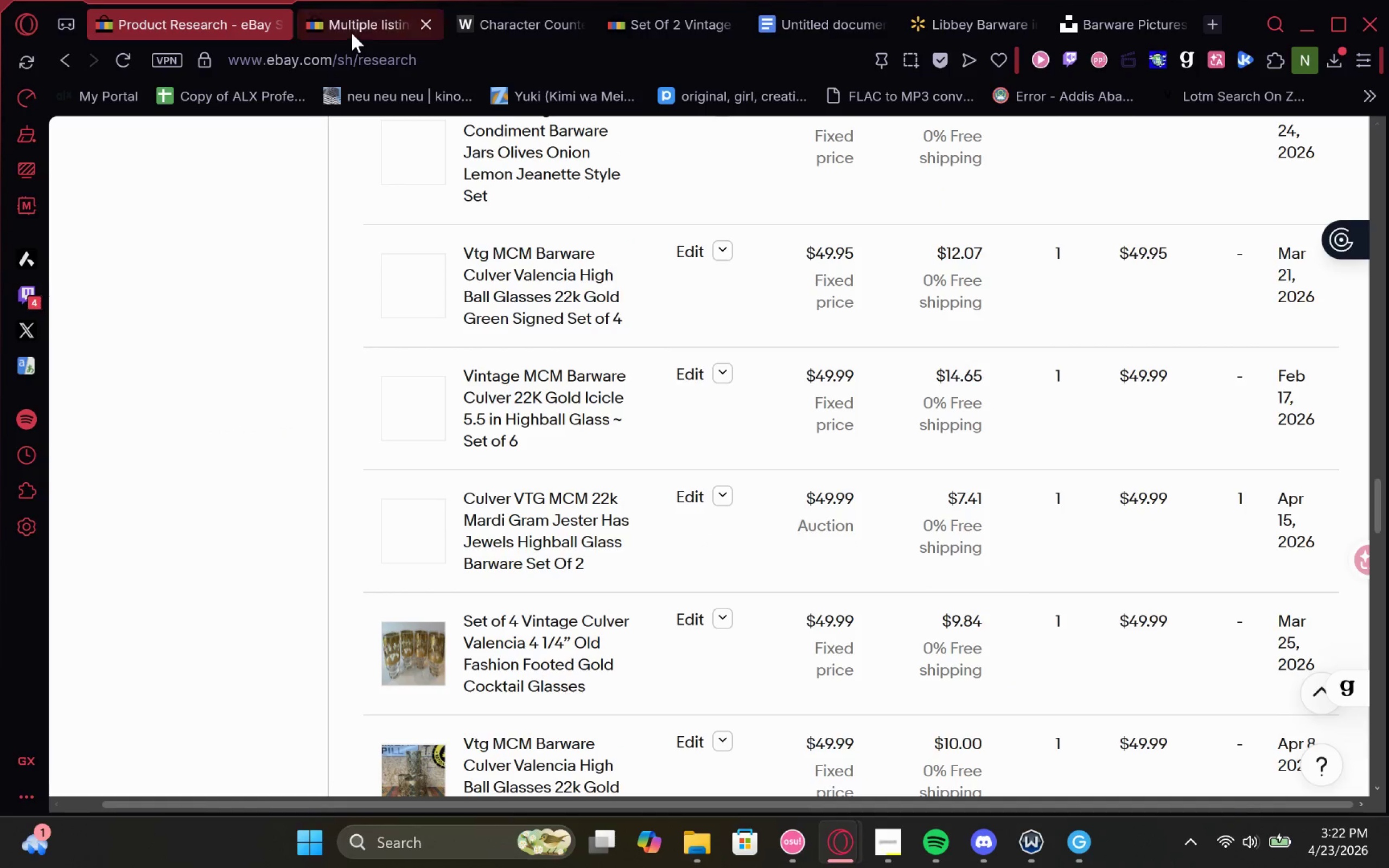 
left_click([363, 17])
 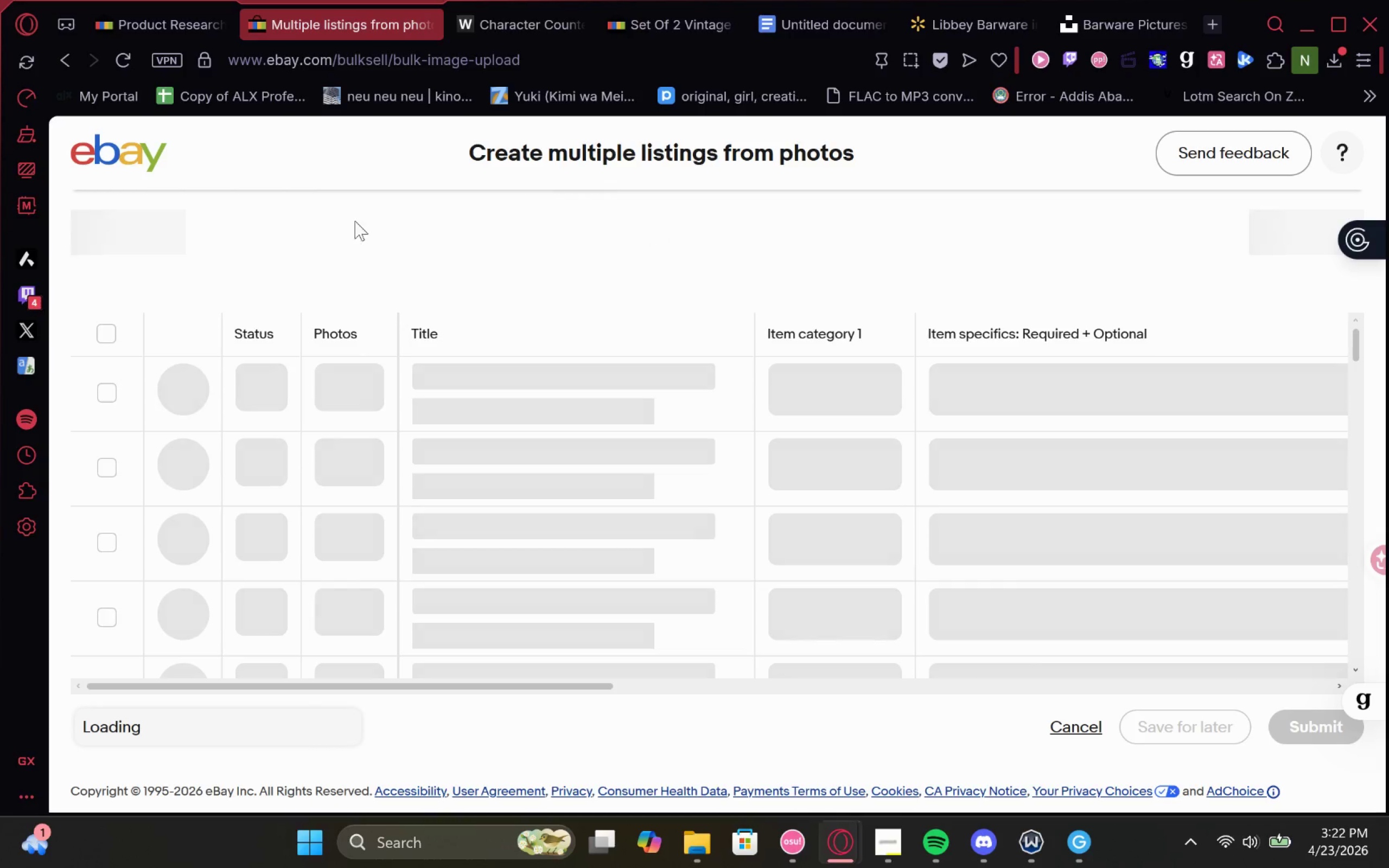 
wait(5.55)
 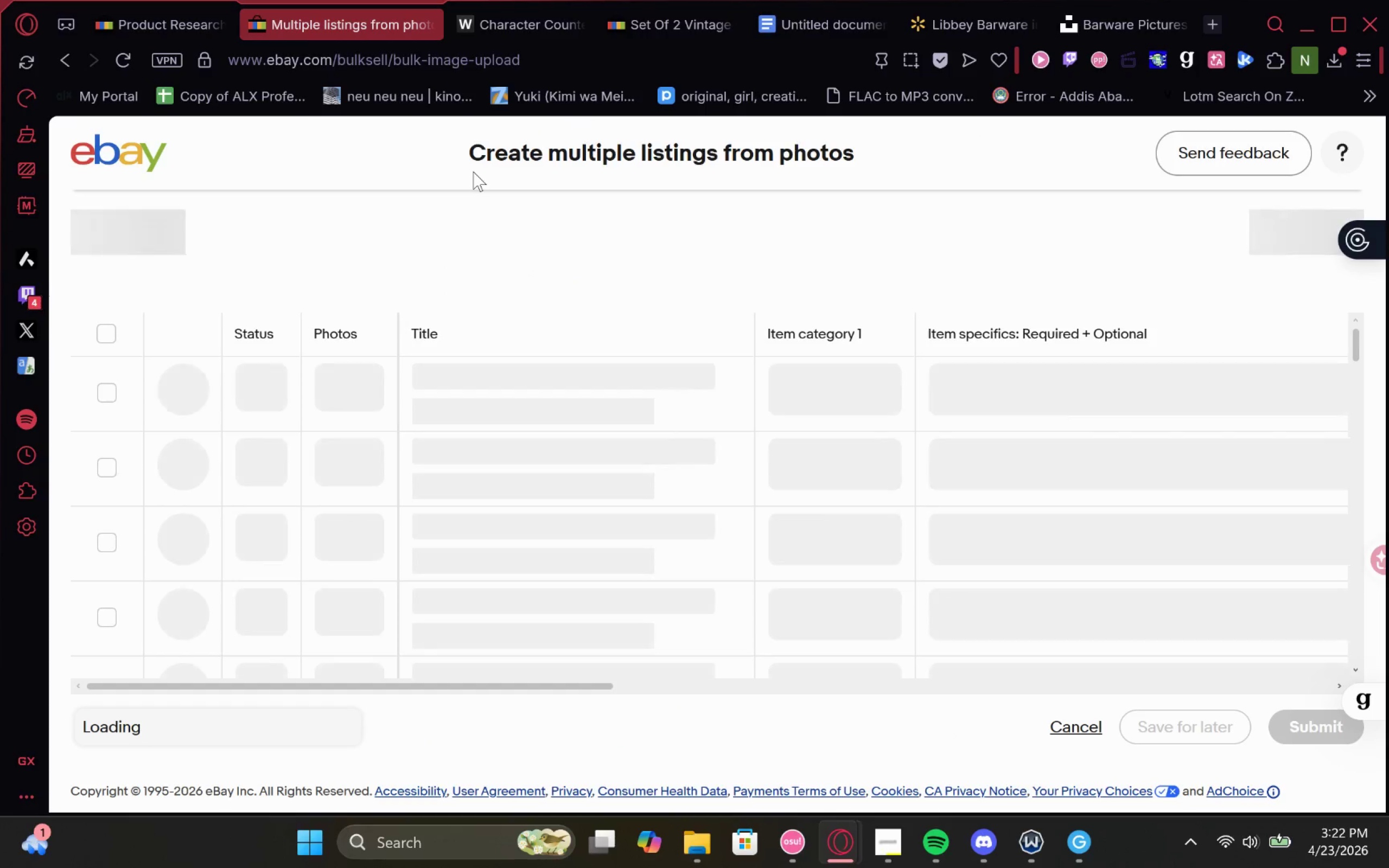 
left_click_drag(start_coordinate=[1180, 347], to_coordinate=[886, 357])
 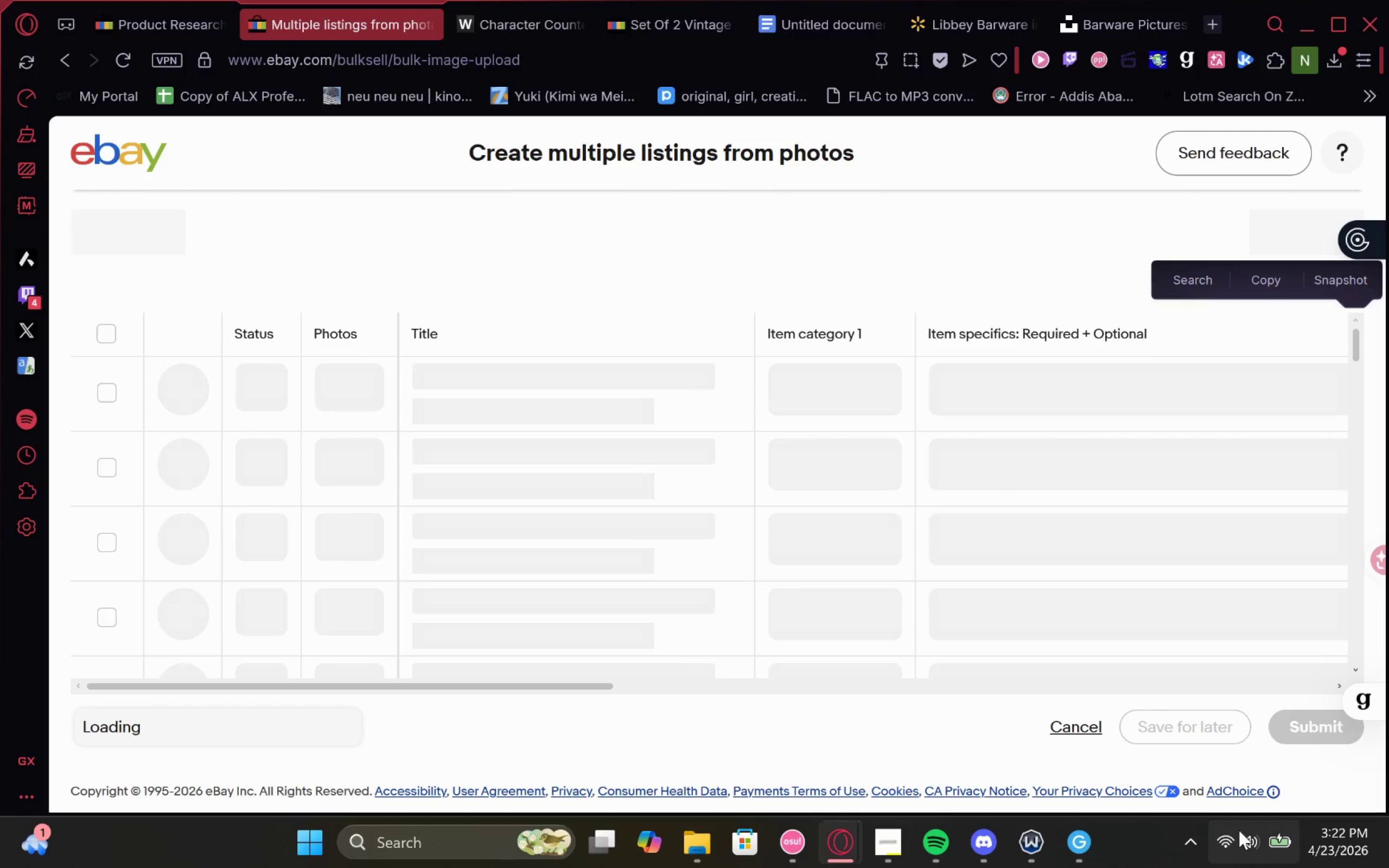 
left_click([1232, 834])
 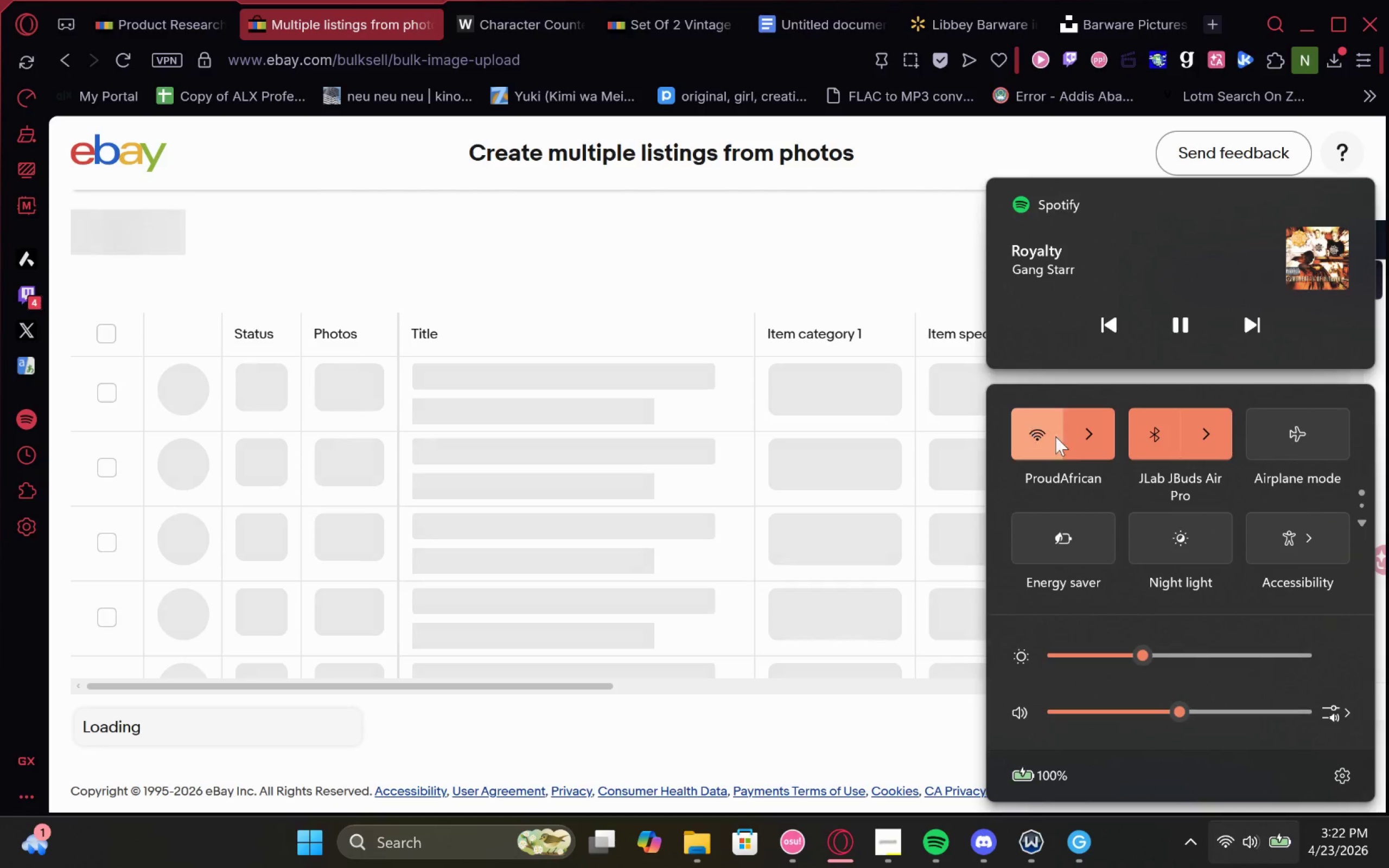 
left_click([671, 237])
 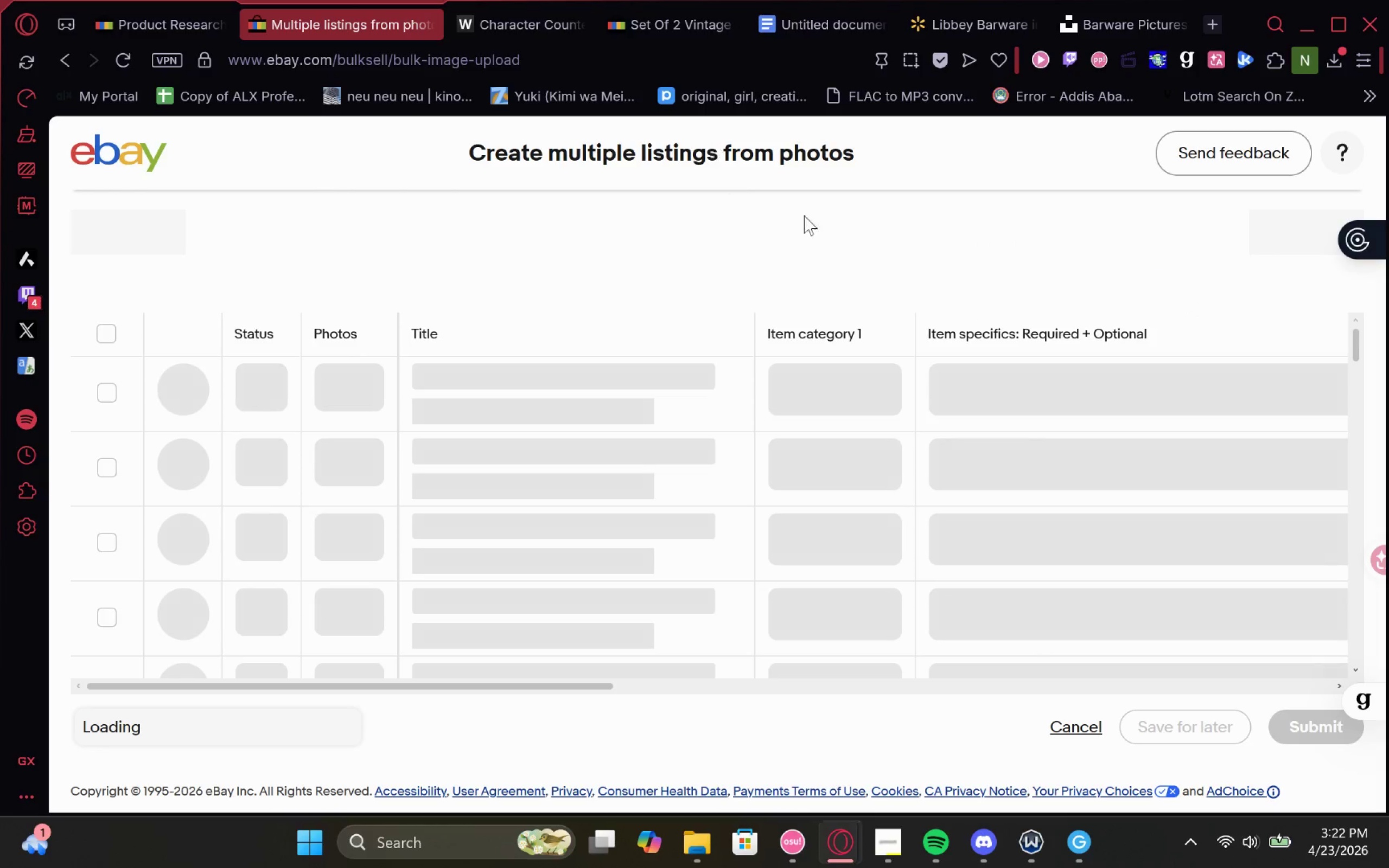 
left_click_drag(start_coordinate=[779, 267], to_coordinate=[837, 292])
 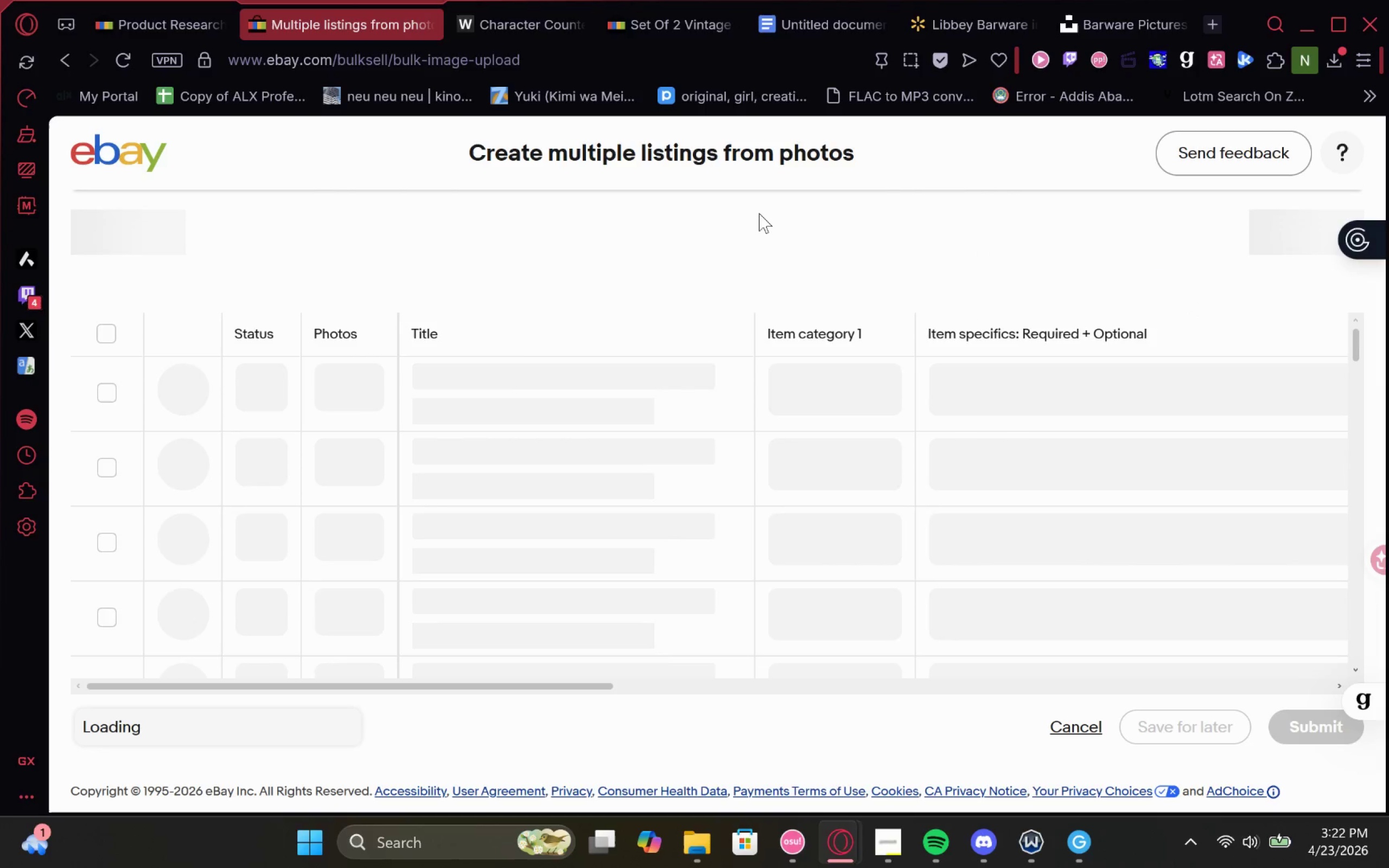 
left_click([759, 213])
 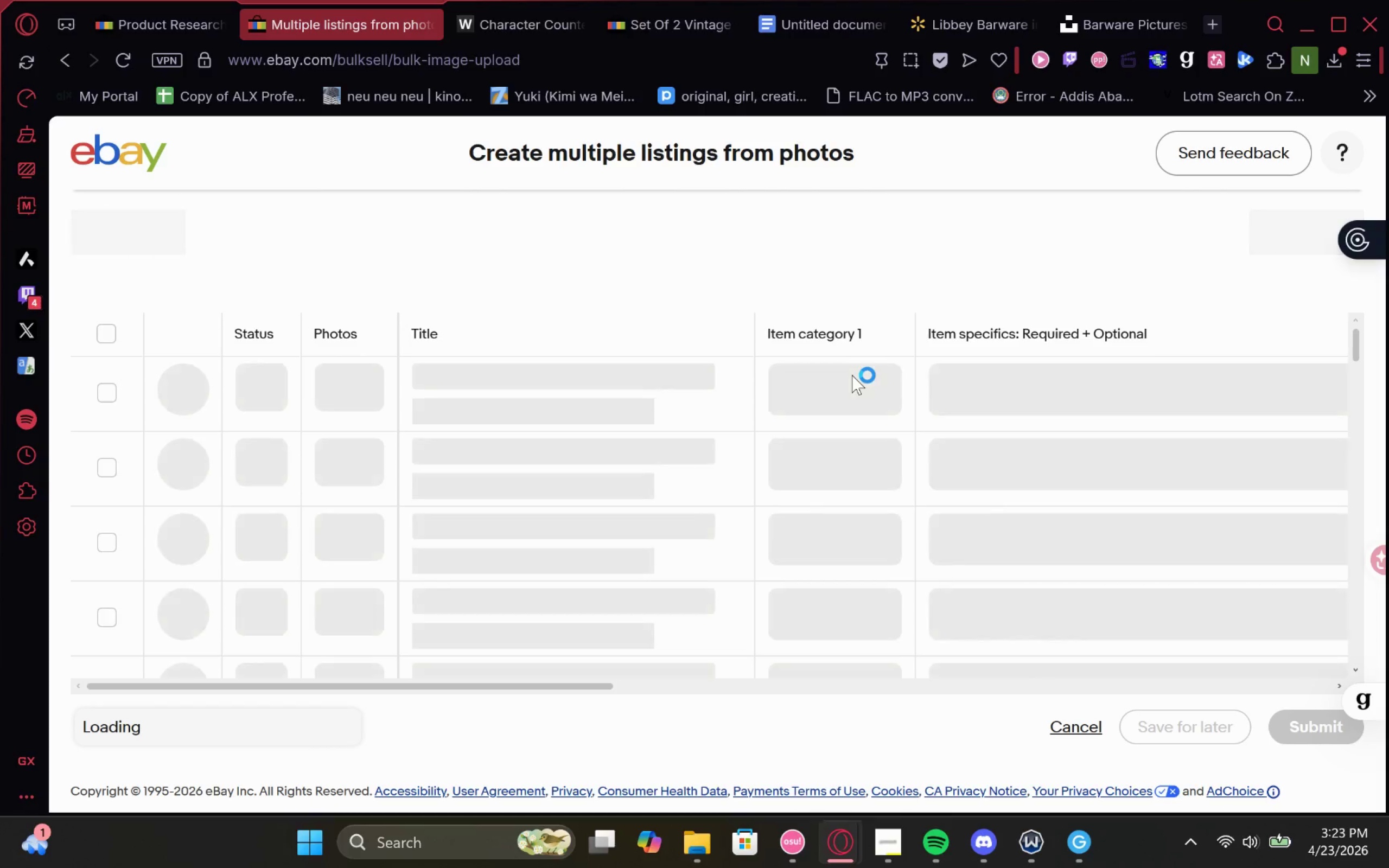 
wait(33.26)
 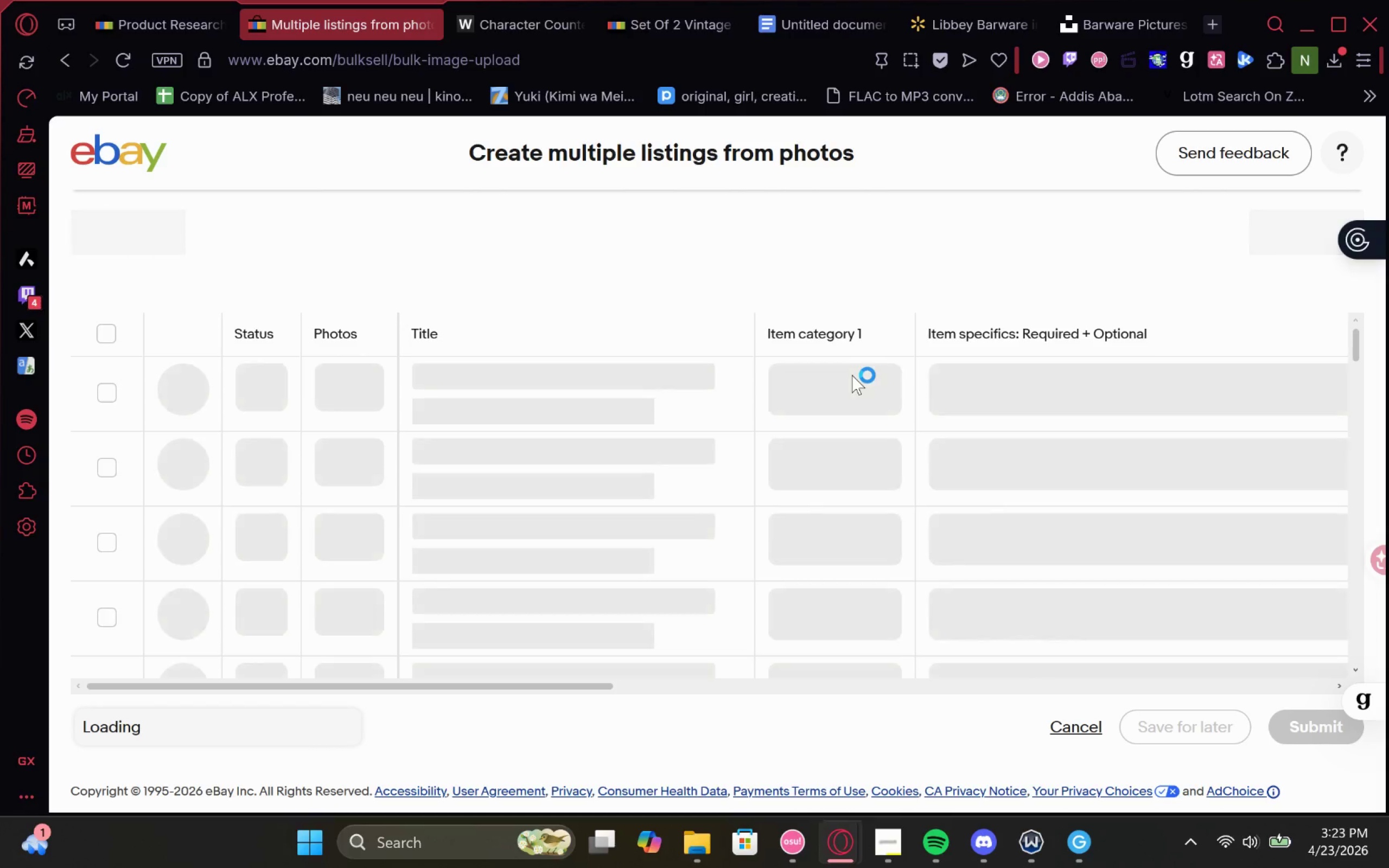 
left_click([119, 62])
 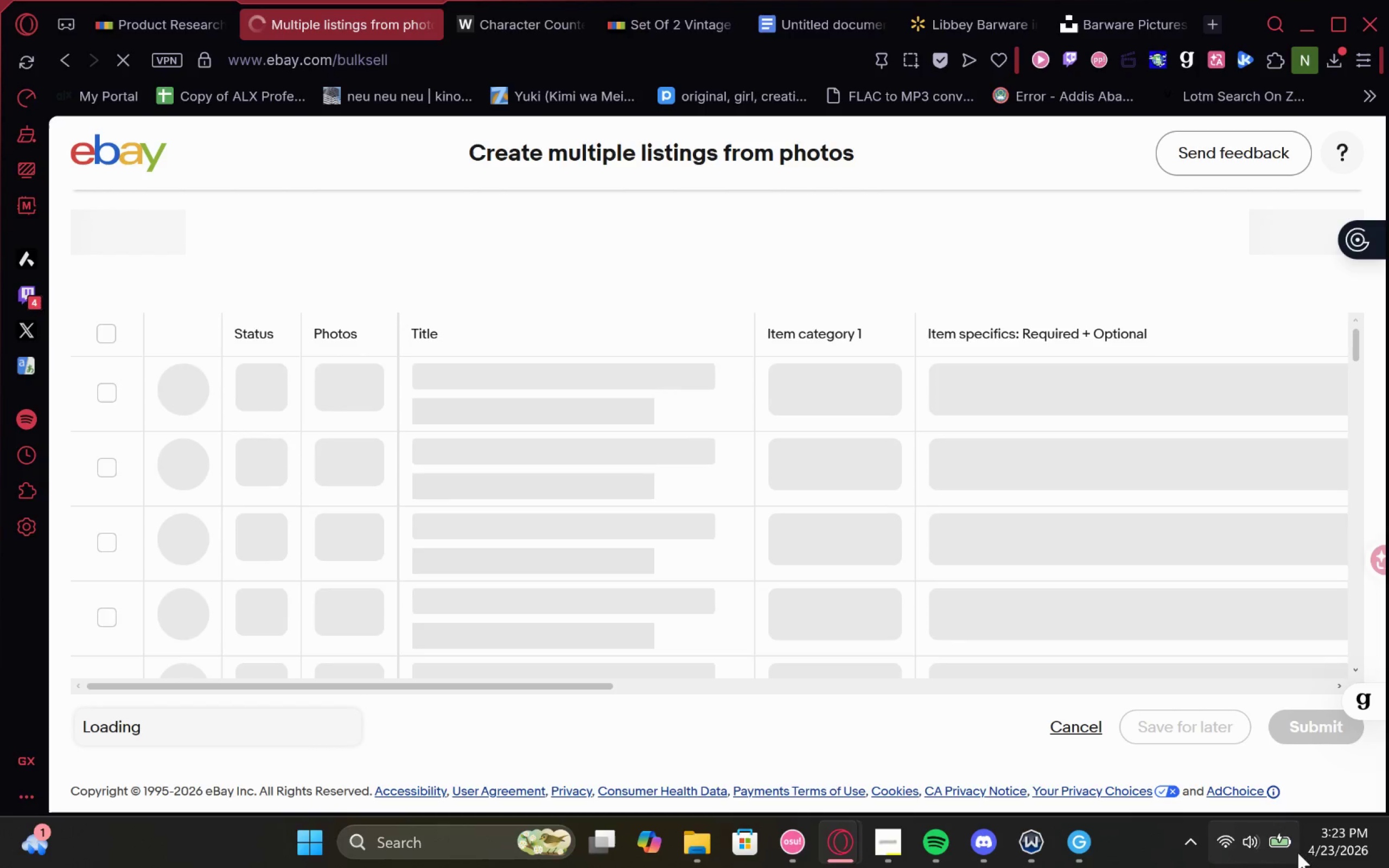 
left_click([1335, 59])
 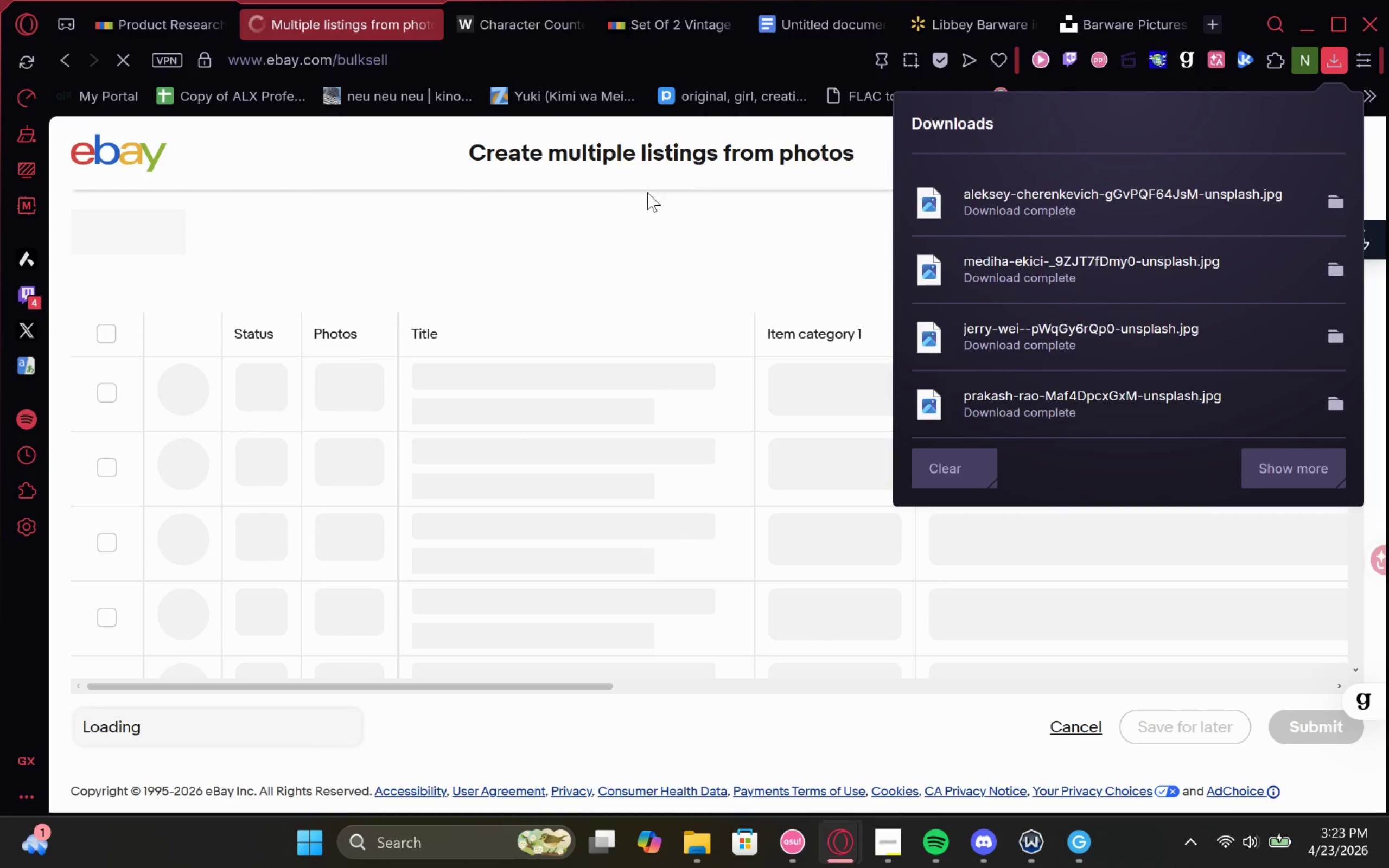 
left_click([655, 251])
 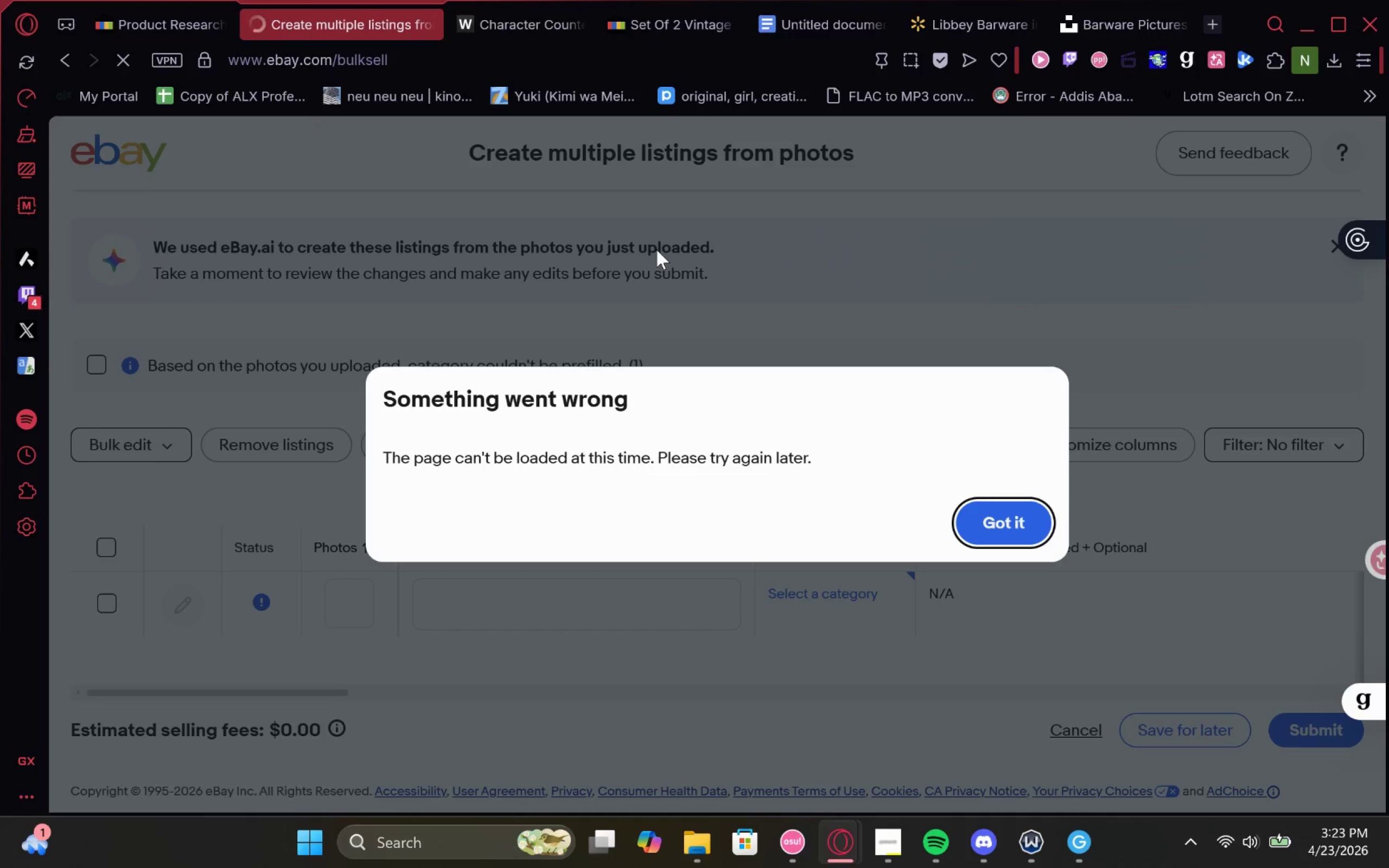 
wait(10.26)
 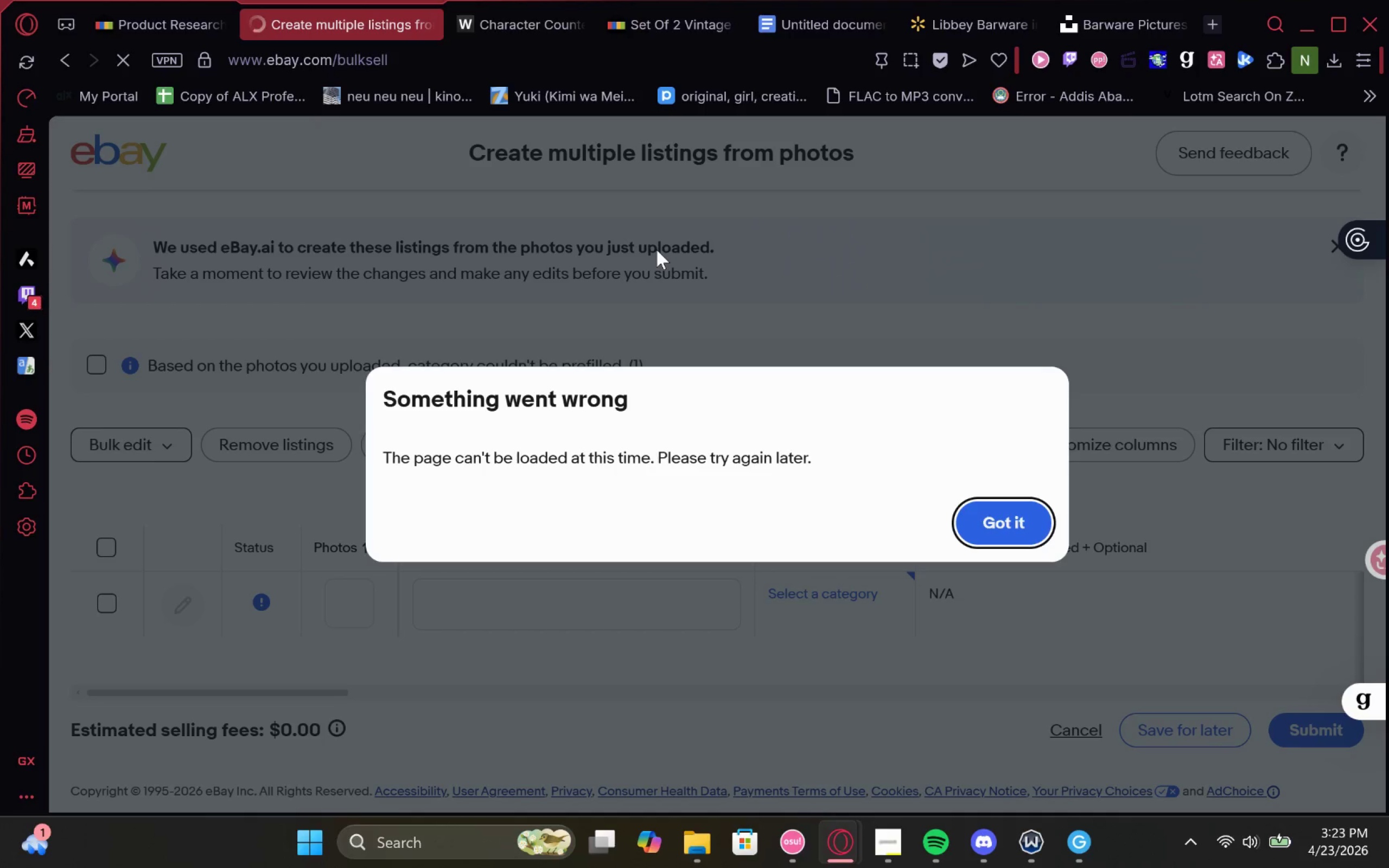 
left_click([988, 512])
 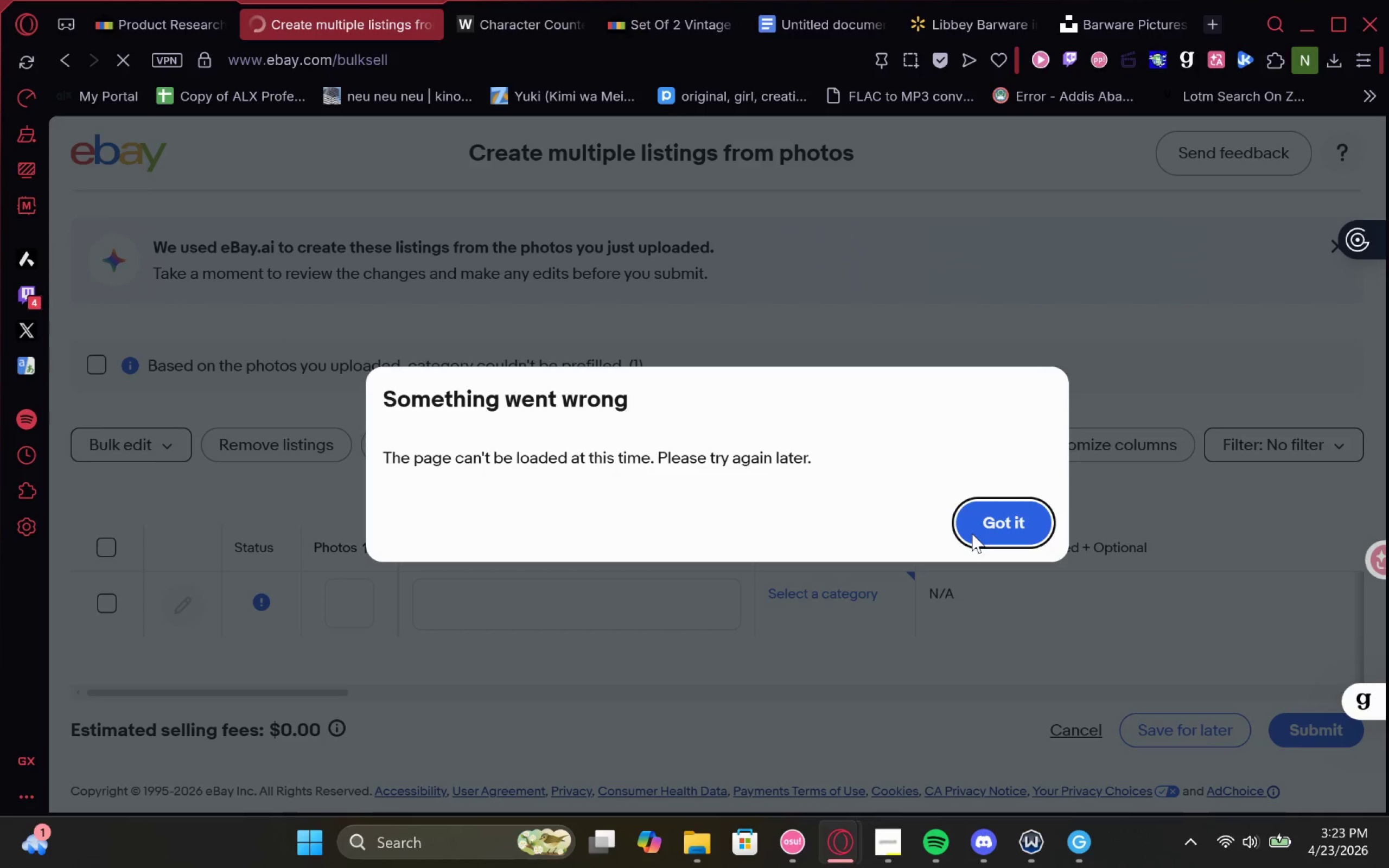 
left_click([972, 533])
 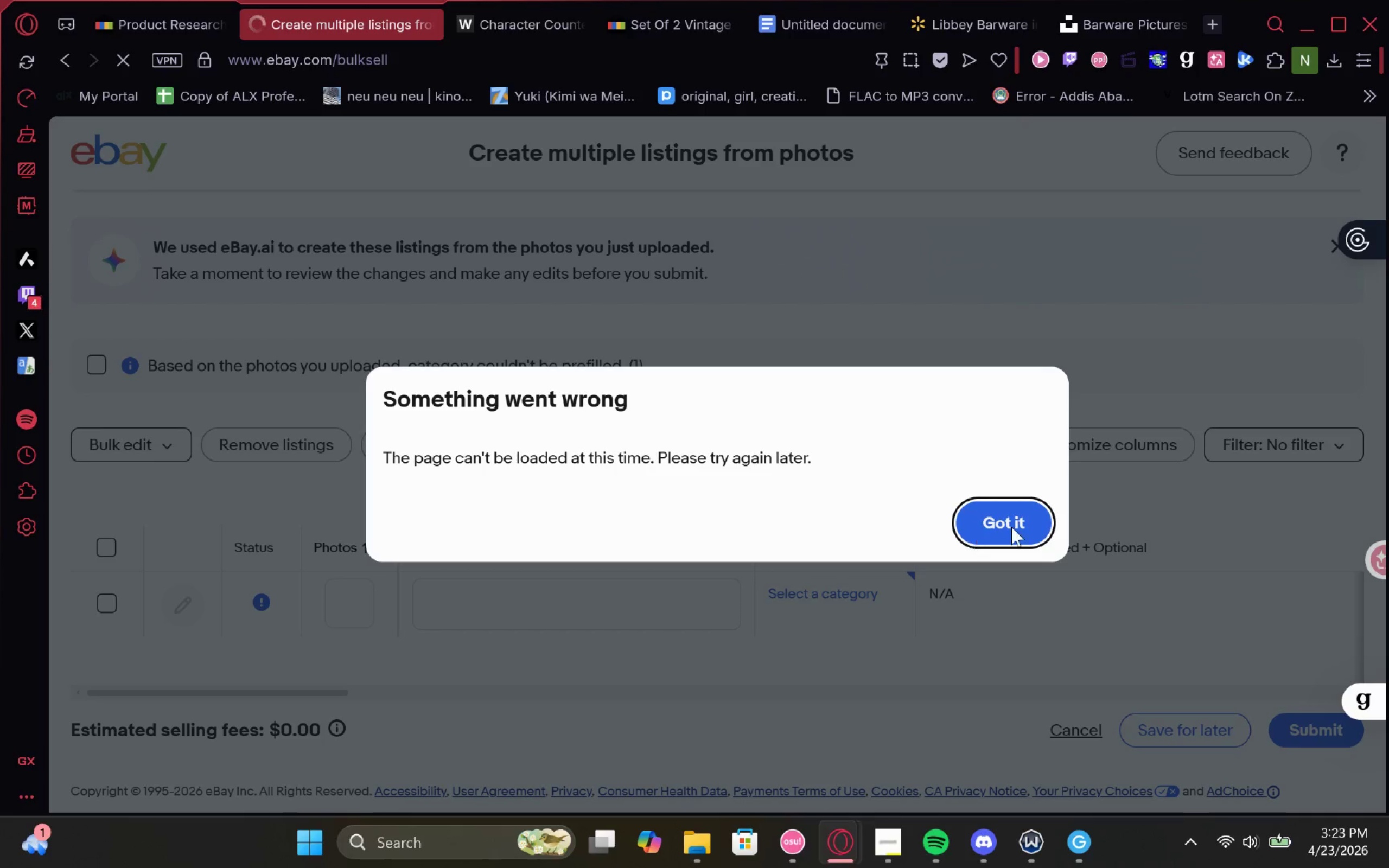 
left_click([1014, 527])
 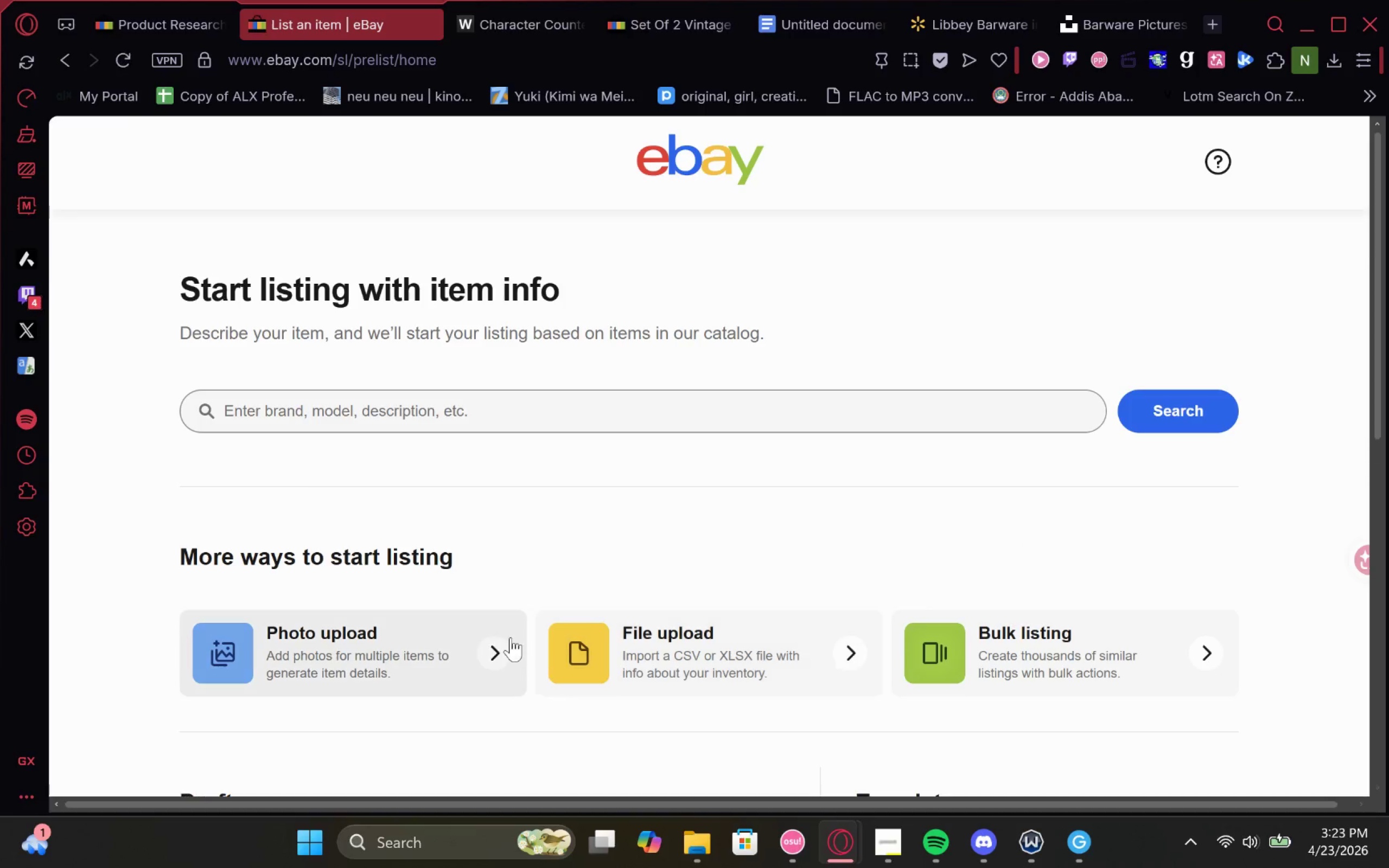 
left_click([507, 638])
 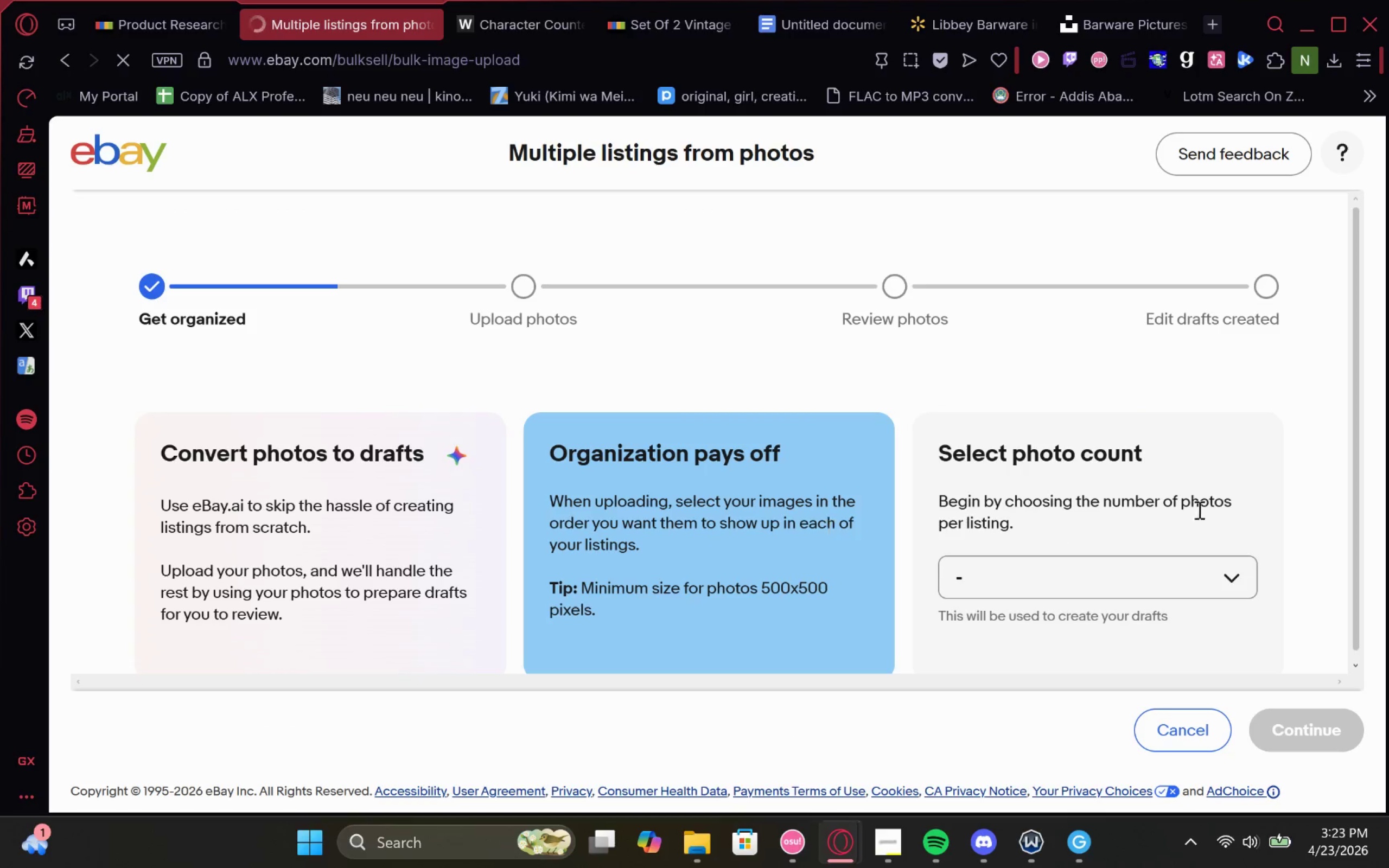 
left_click([1173, 586])
 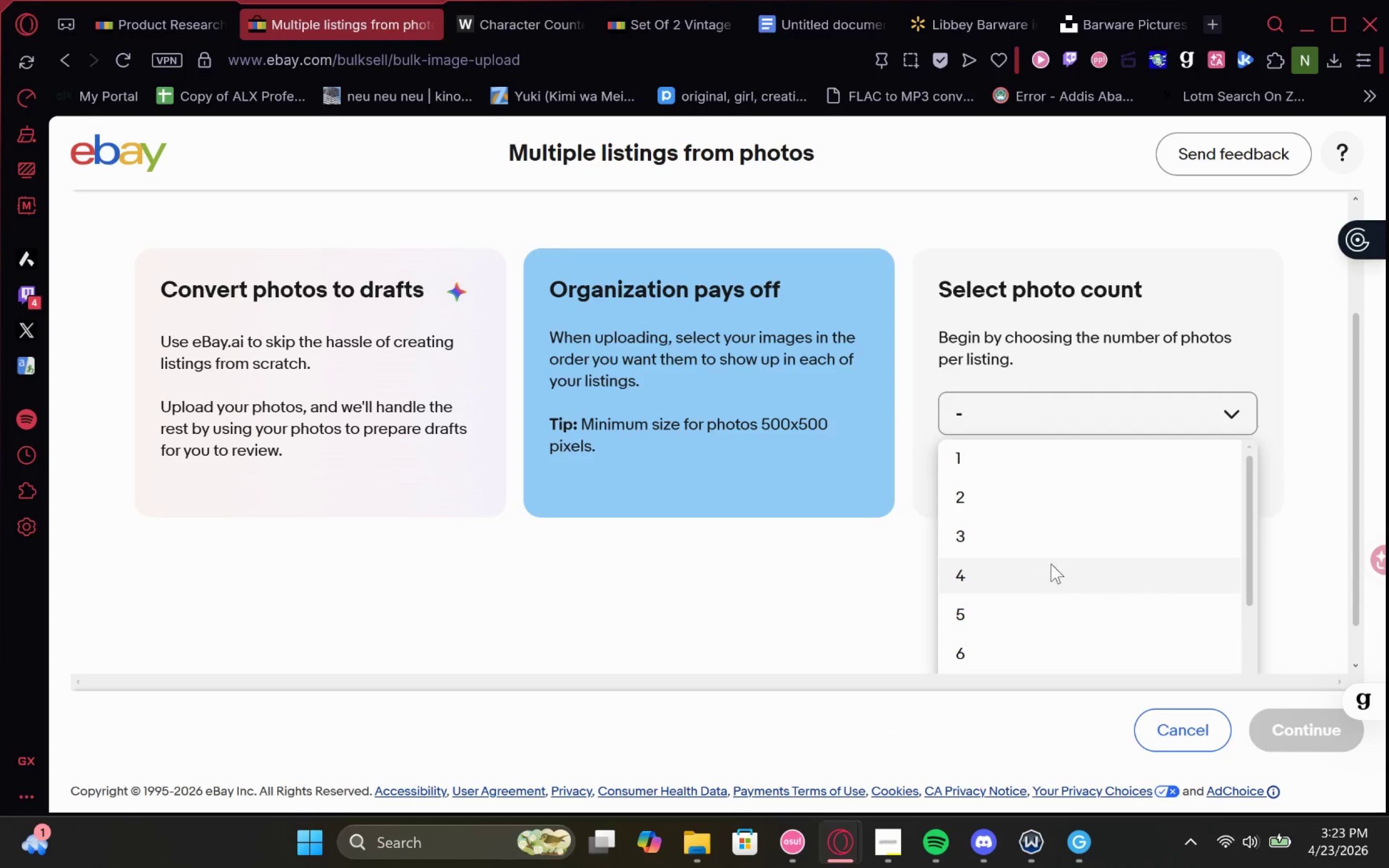 
left_click([1075, 539])
 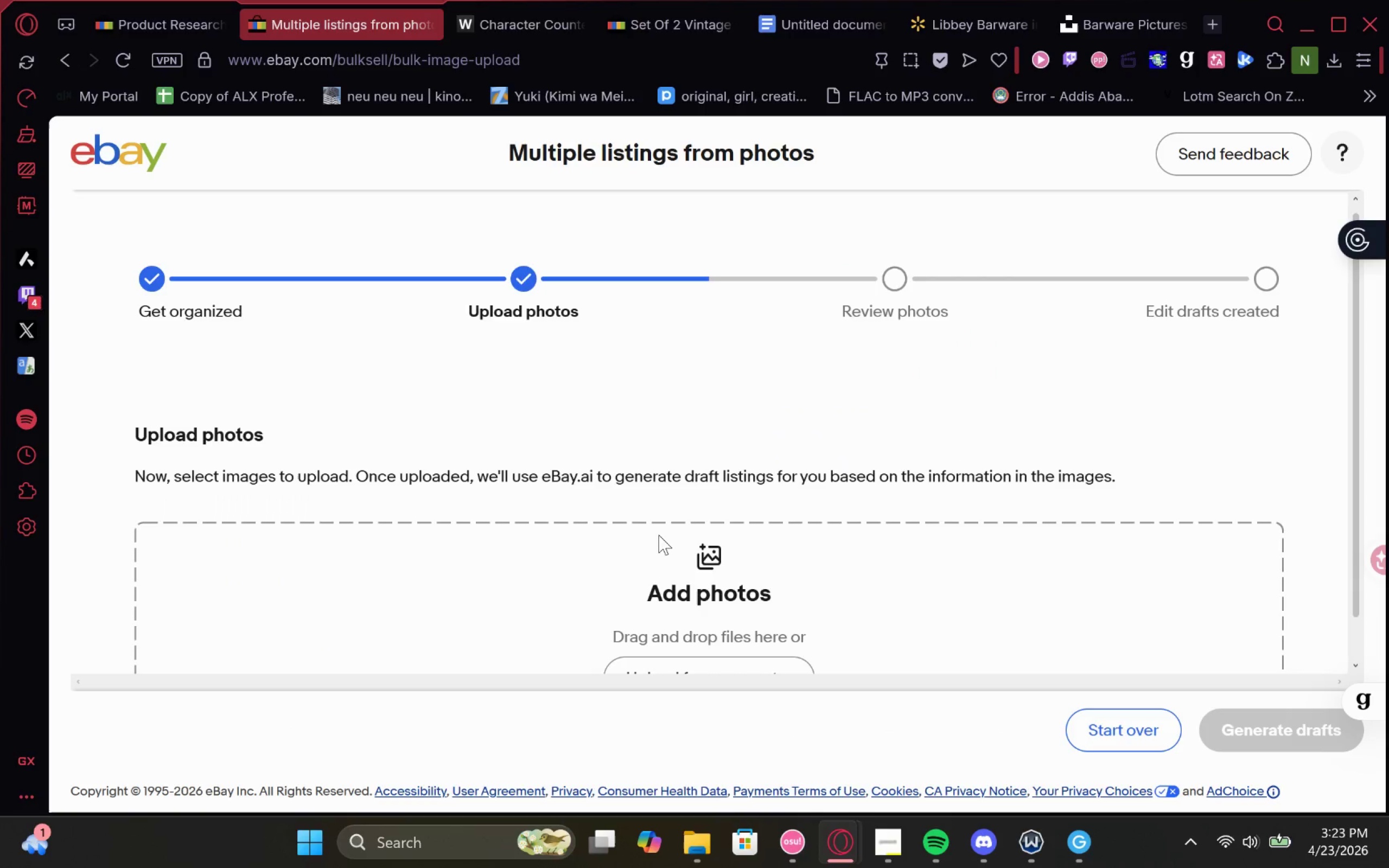 
left_click([719, 655])
 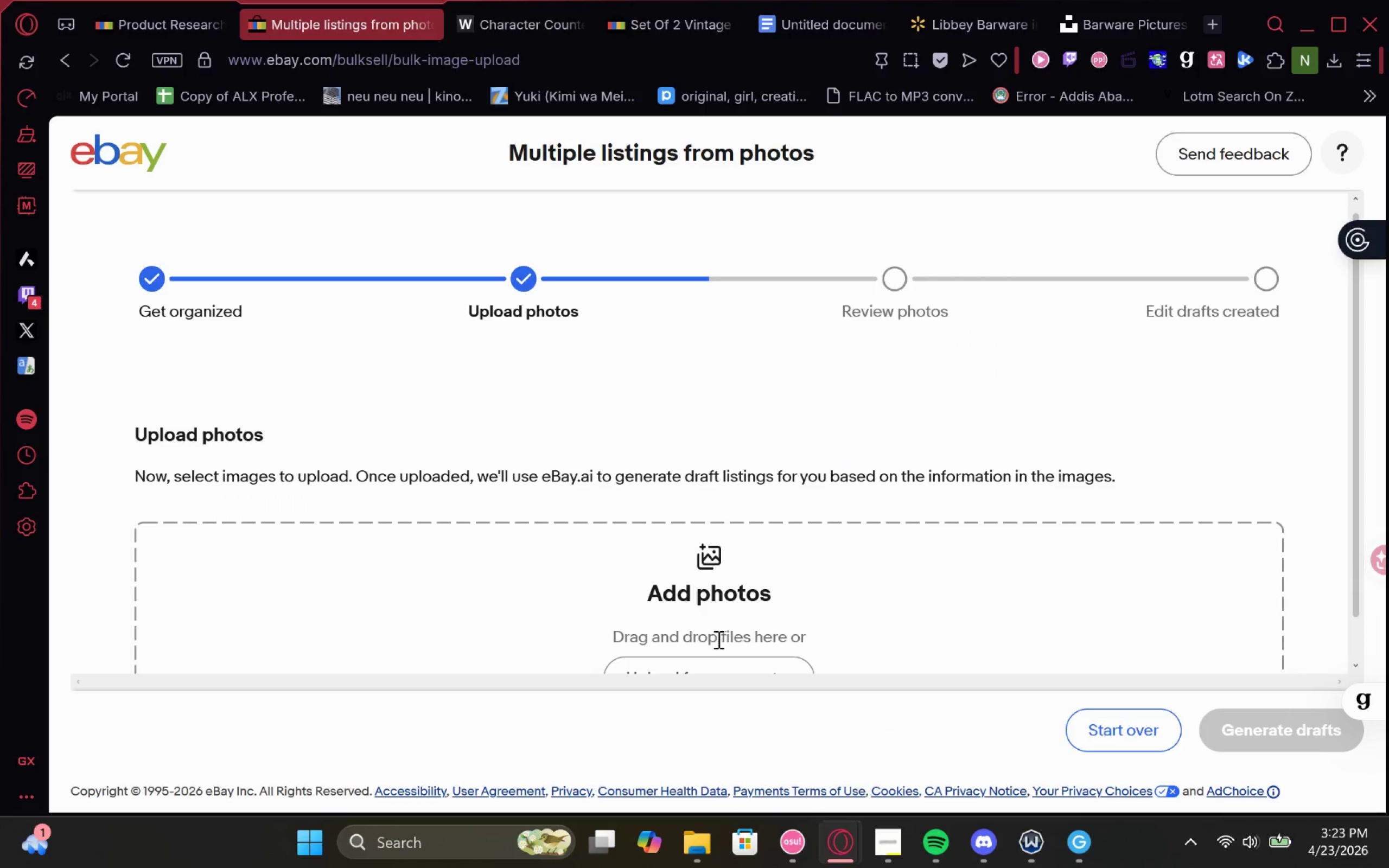 
left_click([717, 659])
 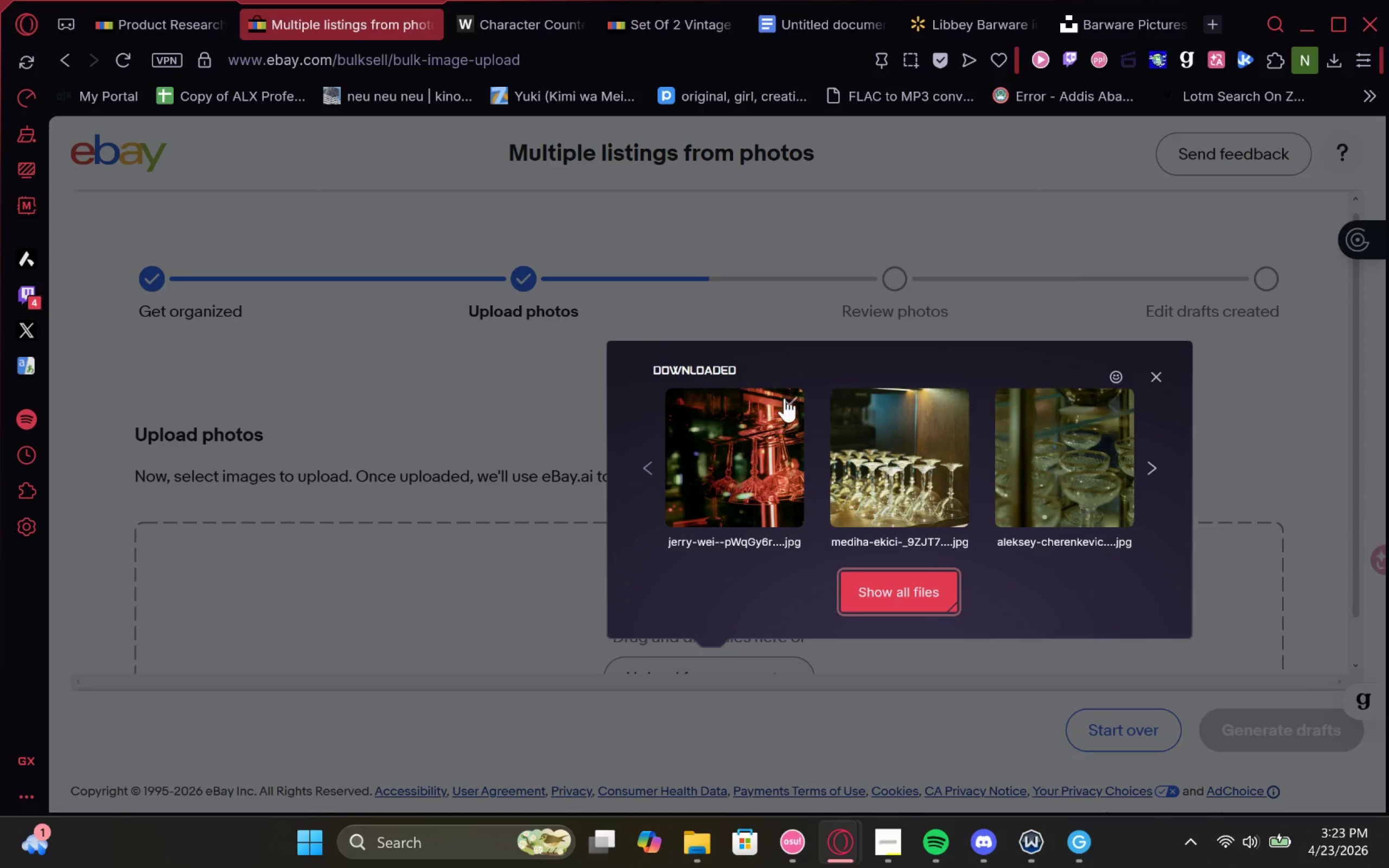 
left_click([788, 398])
 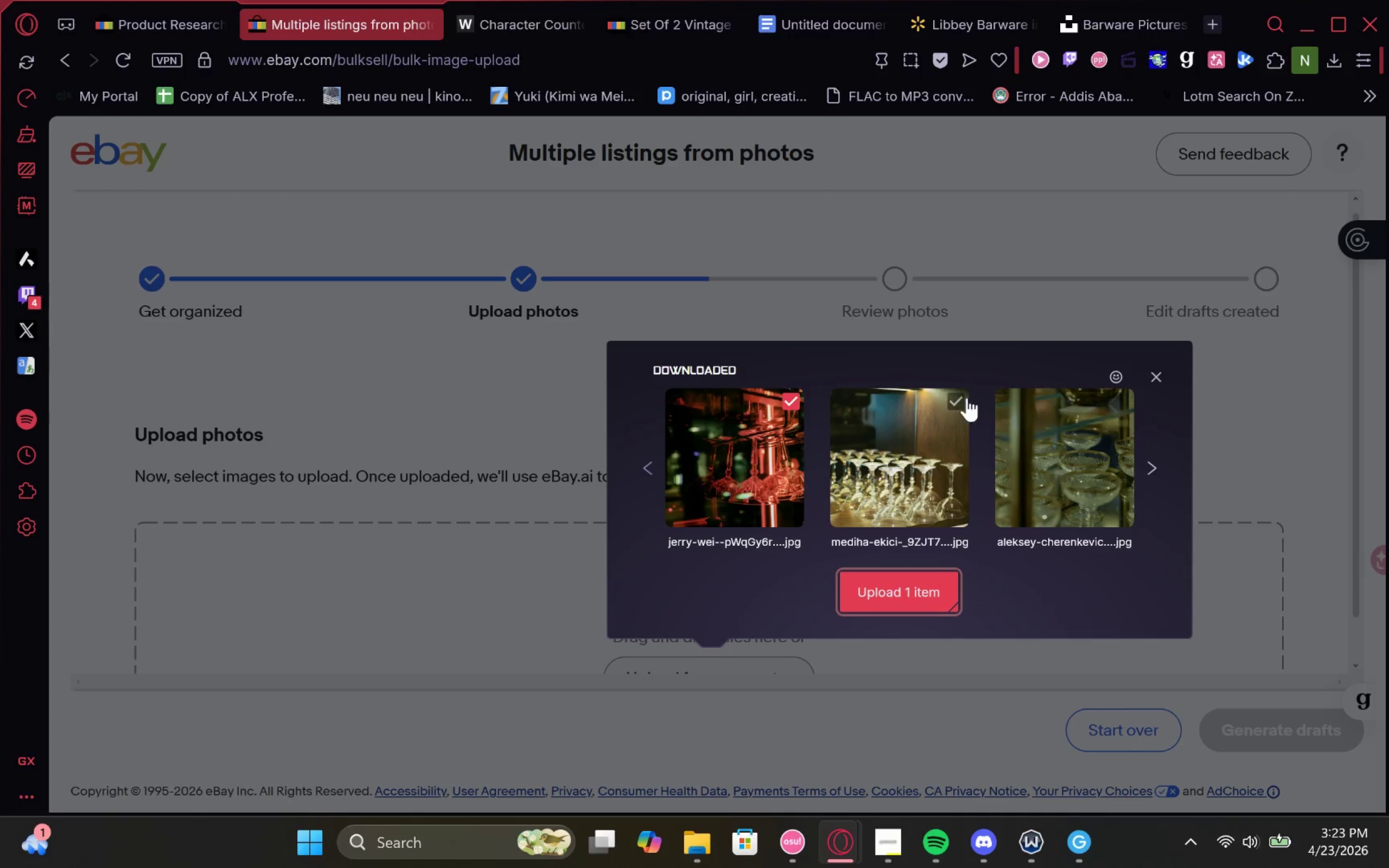 
left_click([952, 400])
 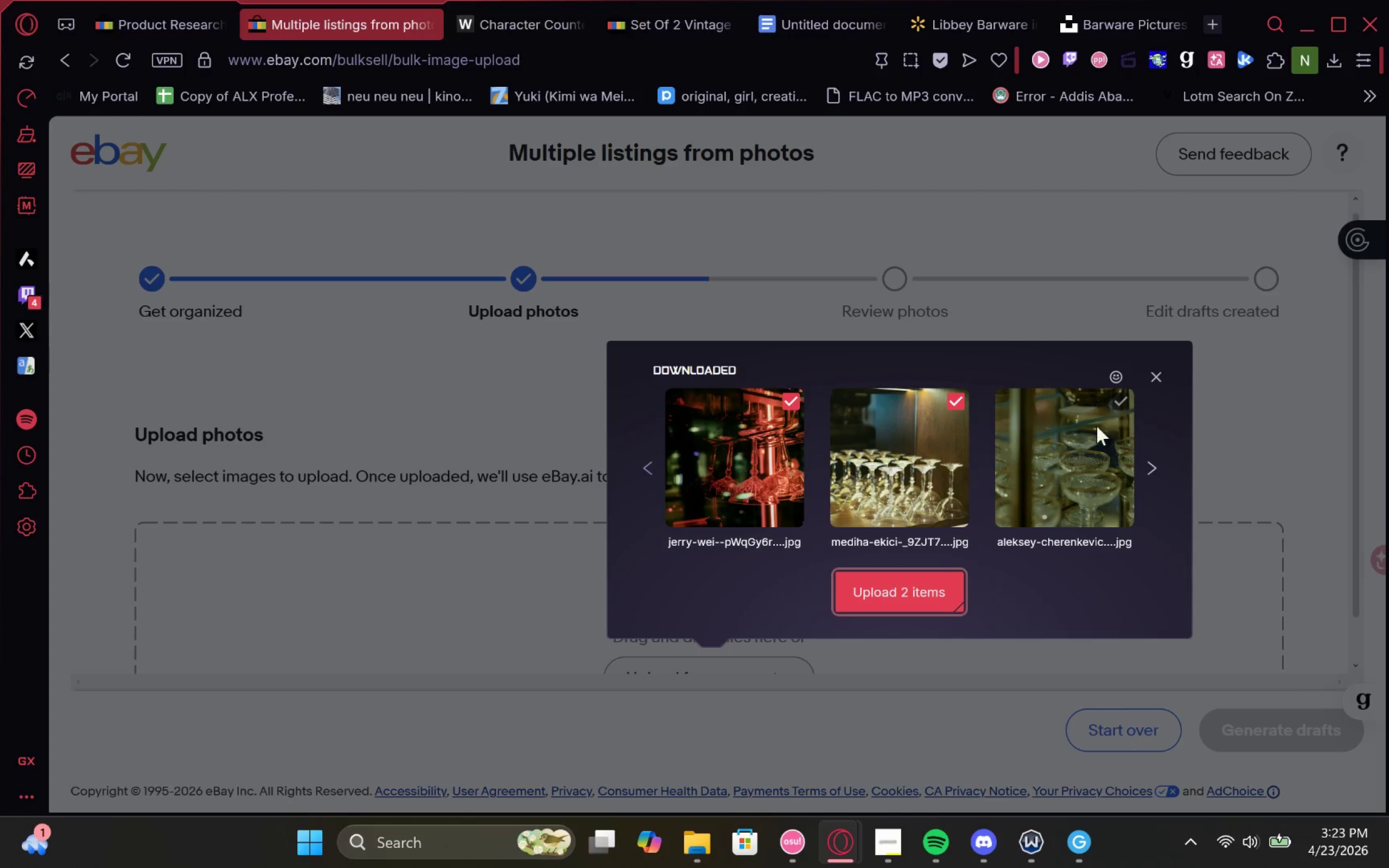 
left_click([1122, 401])
 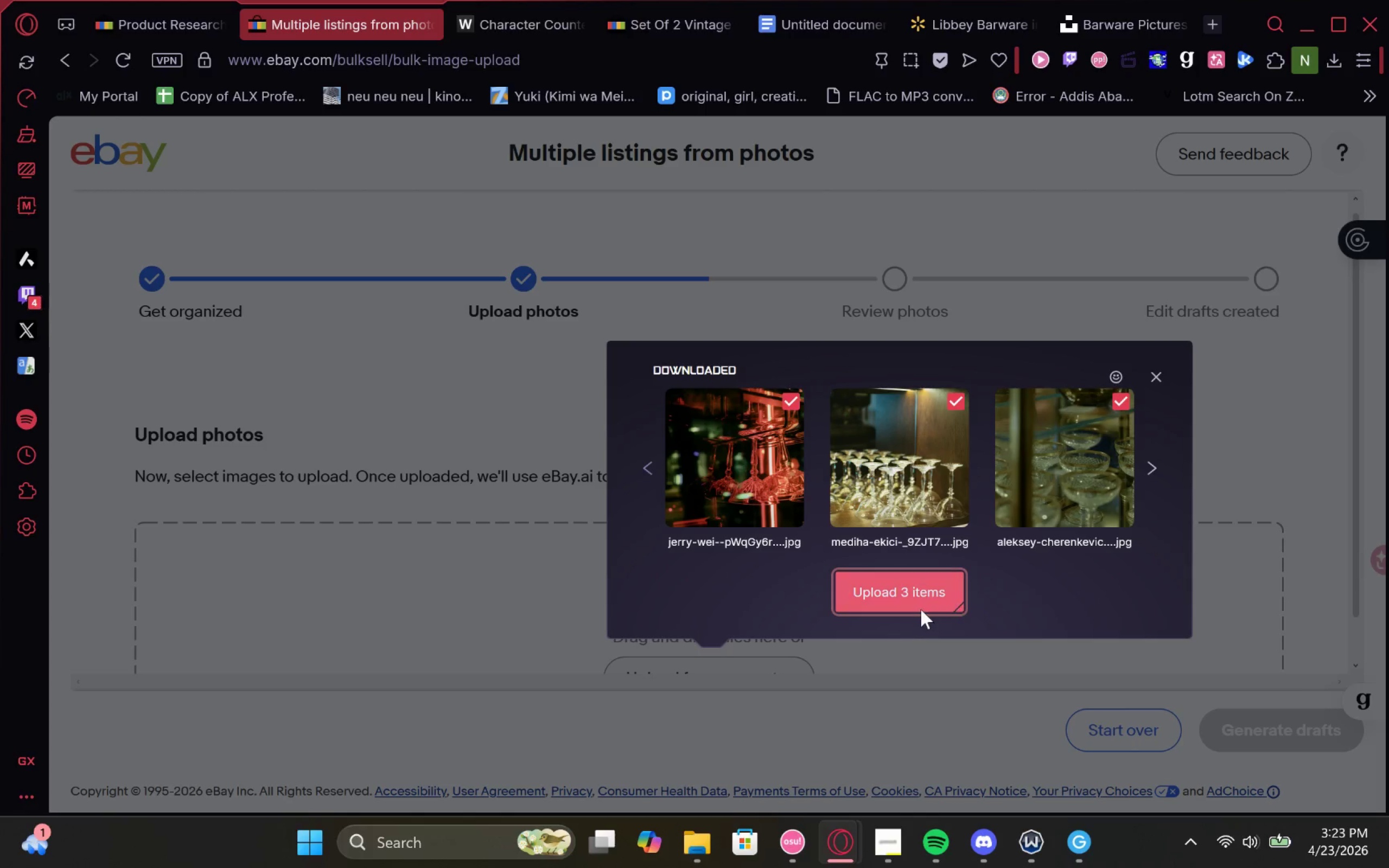 
left_click([908, 592])
 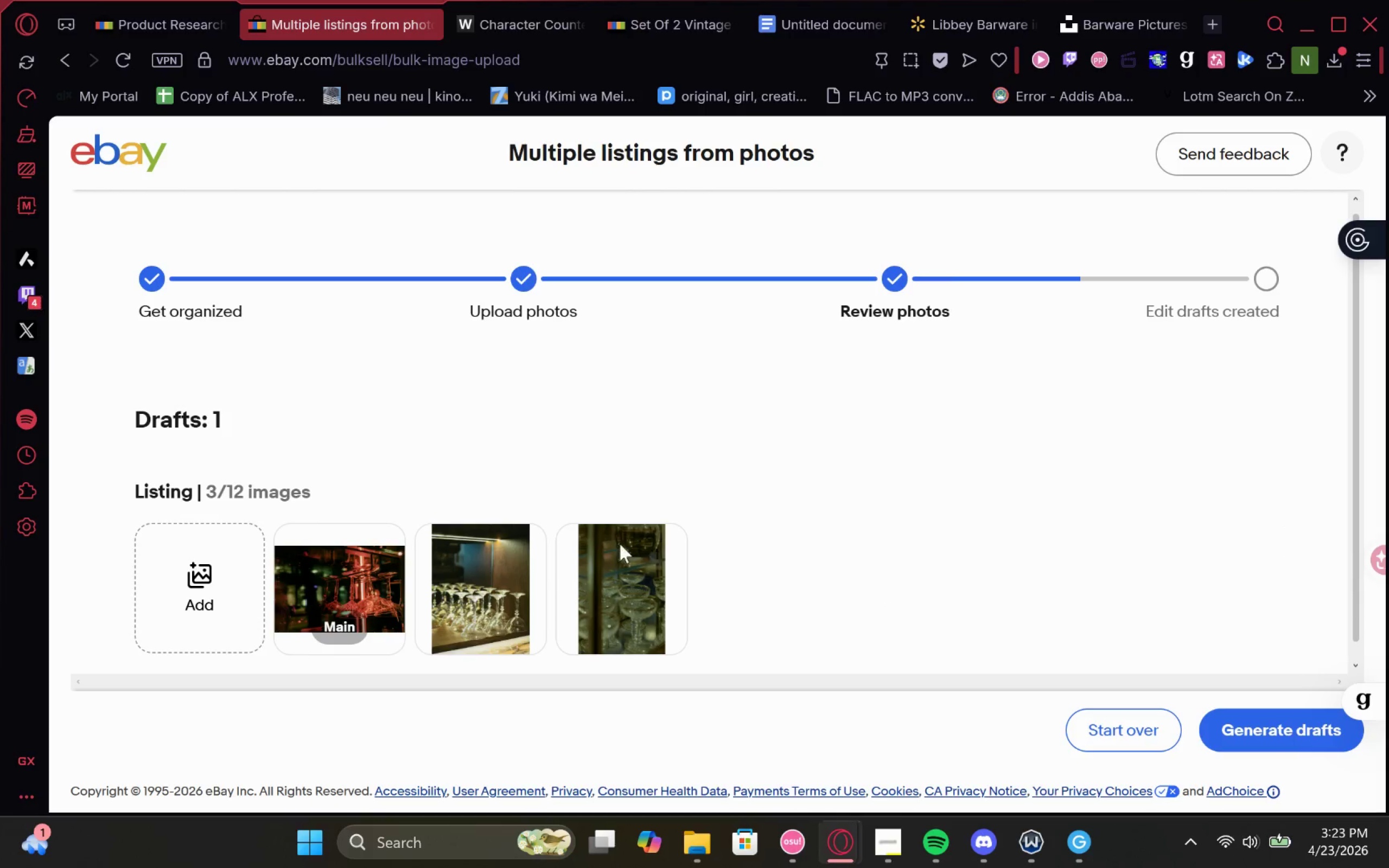 
scroll: coordinate [731, 526], scroll_direction: none, amount: 0.0
 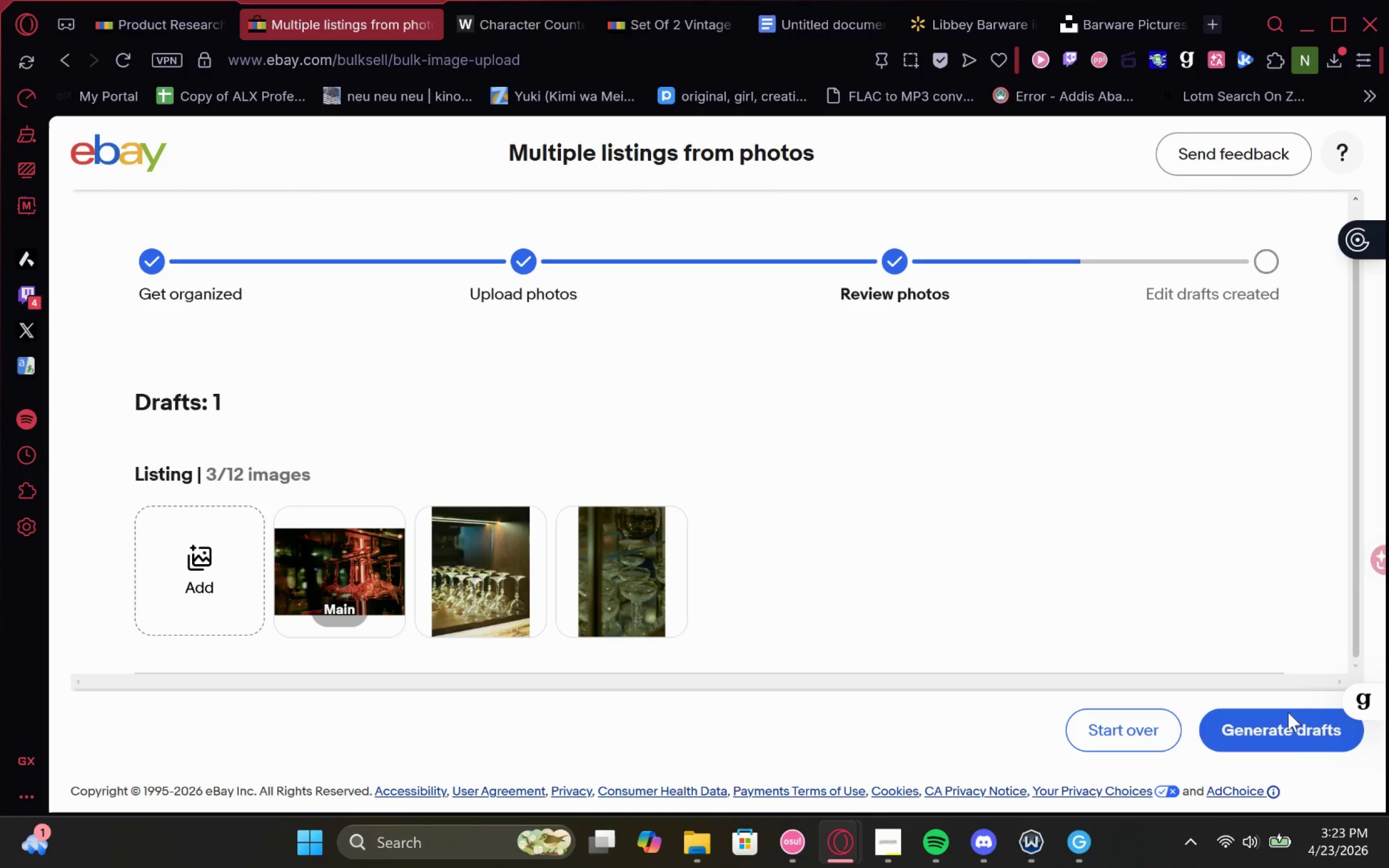 
left_click([1288, 735])
 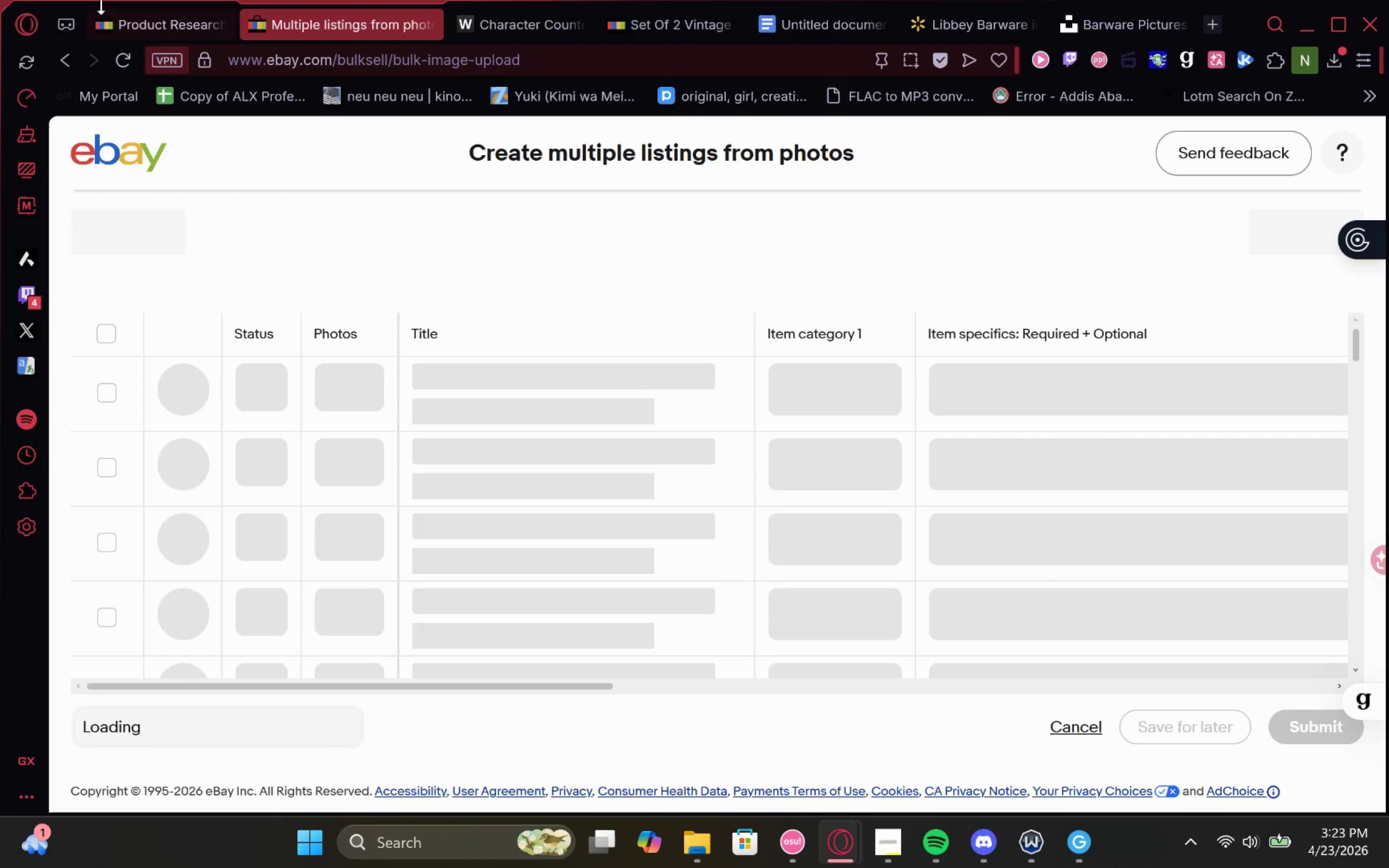 
double_click([143, 13])
 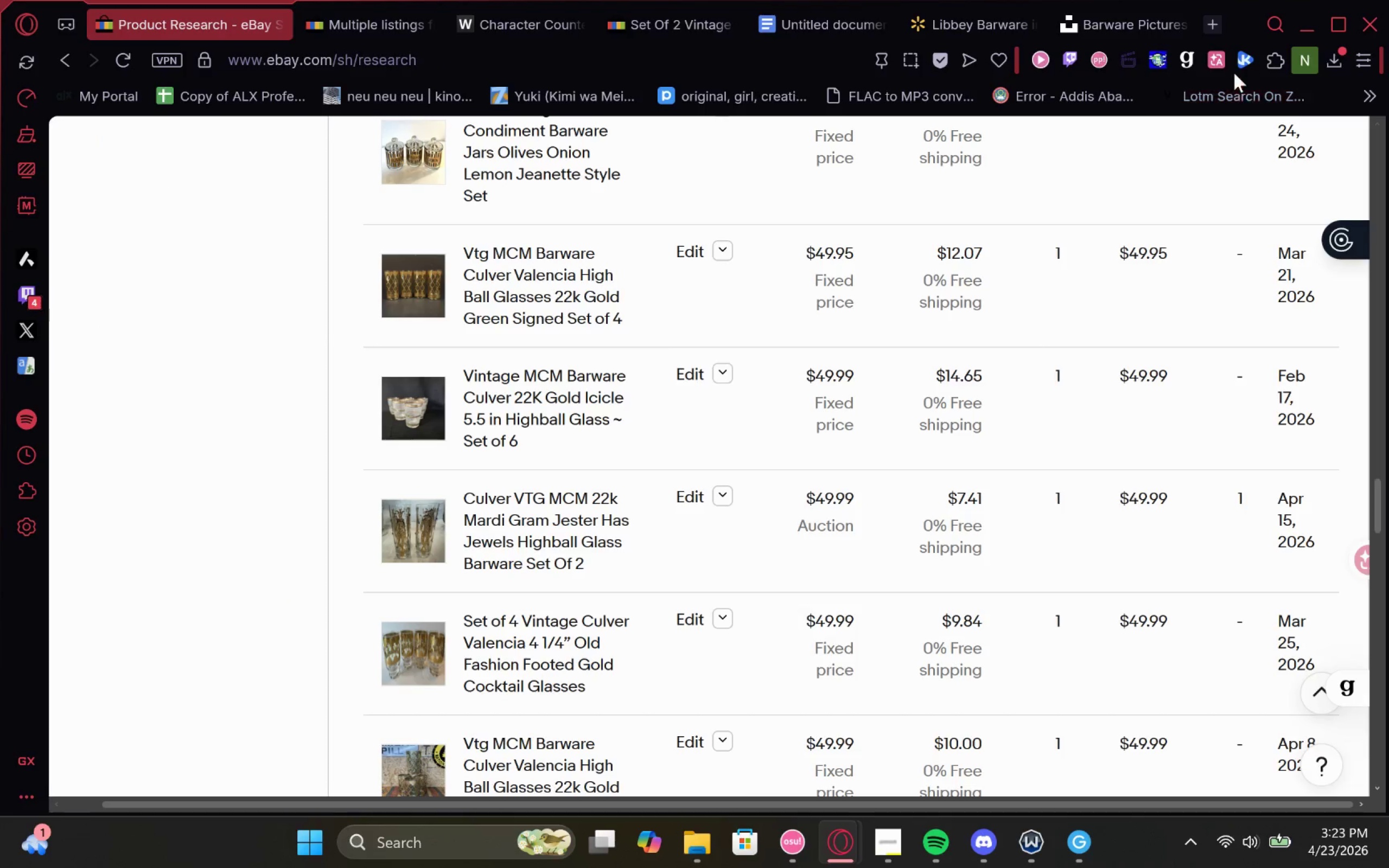 
left_click([1092, 11])
 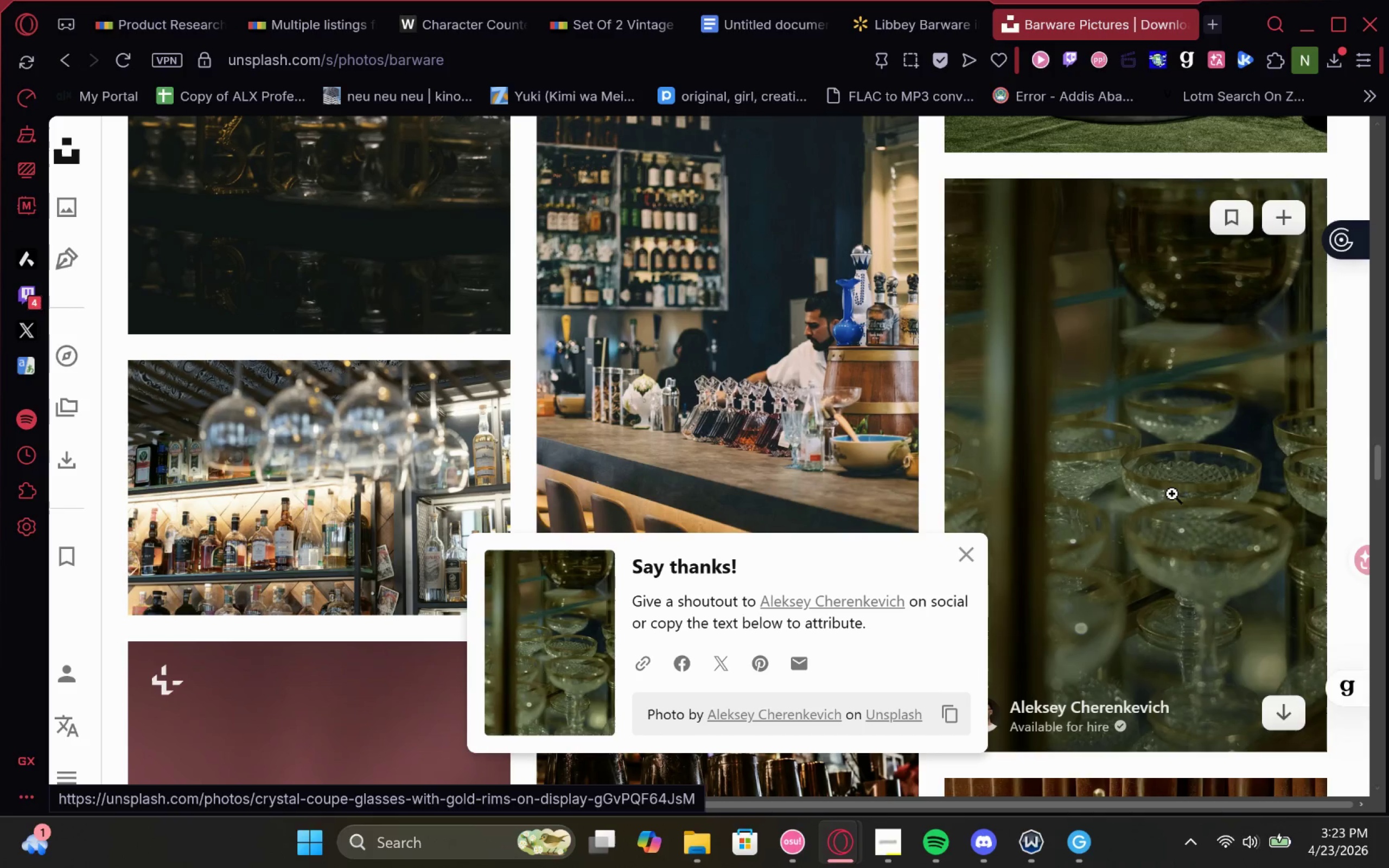 
left_click([1172, 494])
 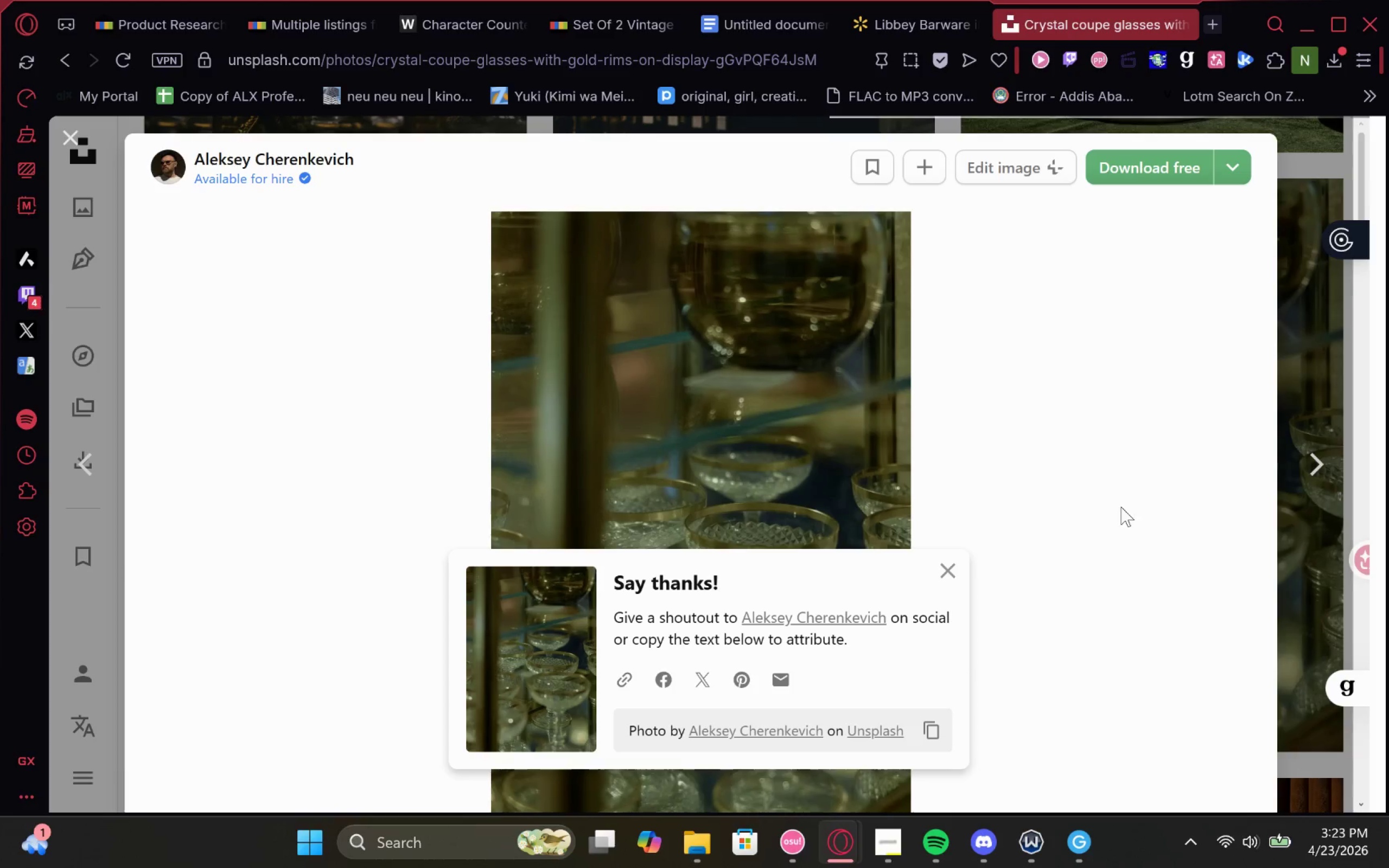 
scroll: coordinate [892, 406], scroll_direction: down, amount: 1.0
 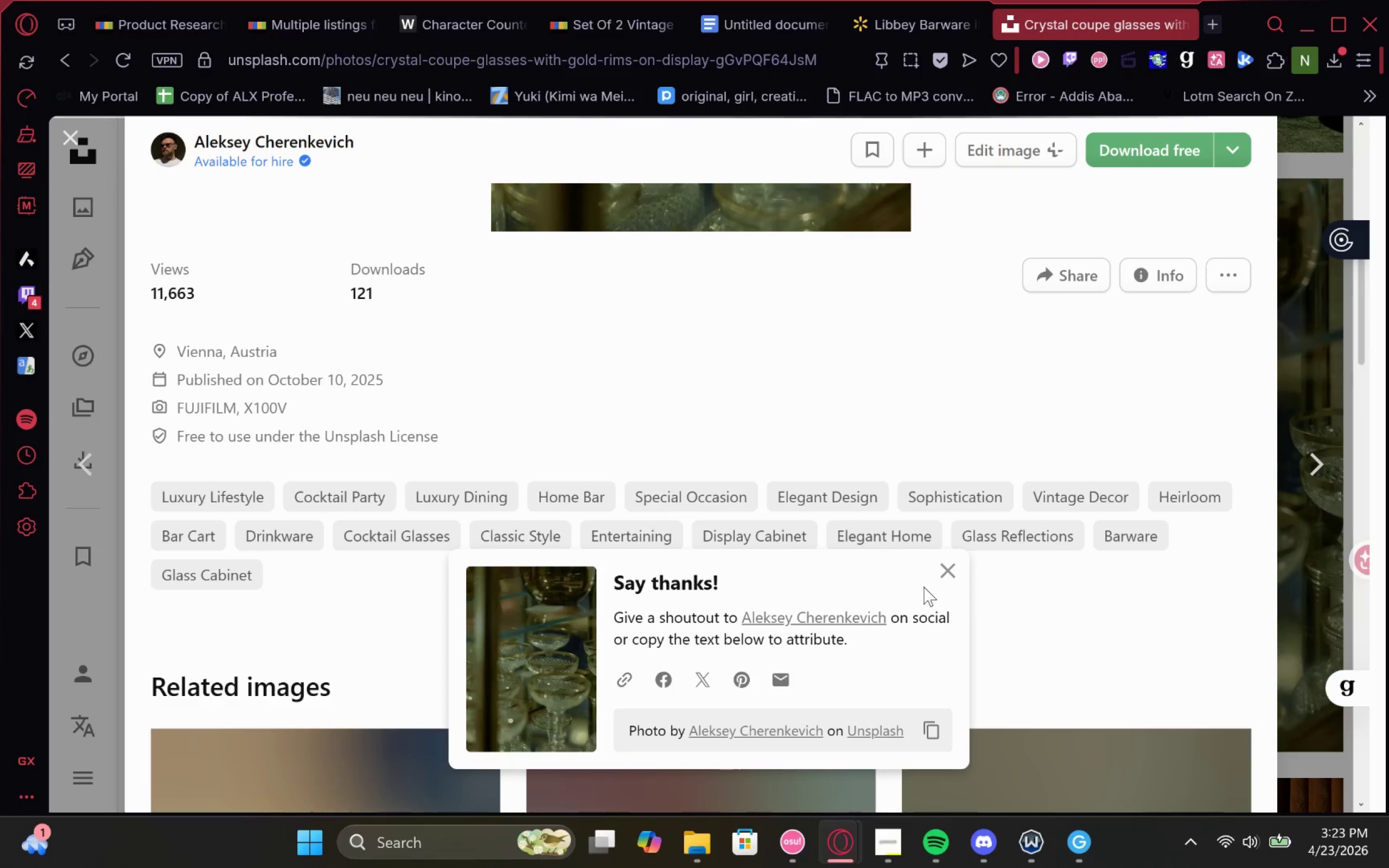 
left_click([950, 569])
 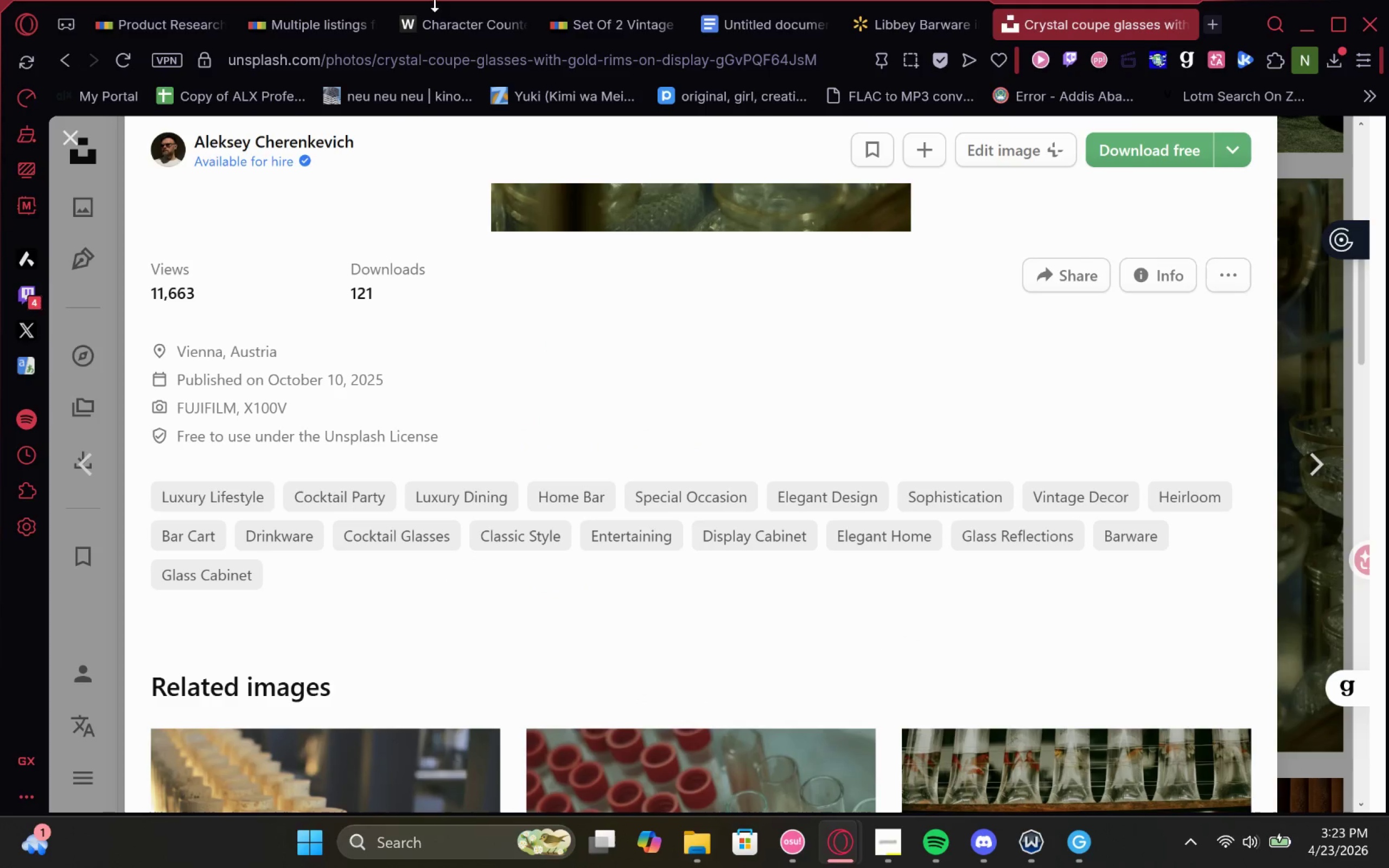 
left_click([311, 23])
 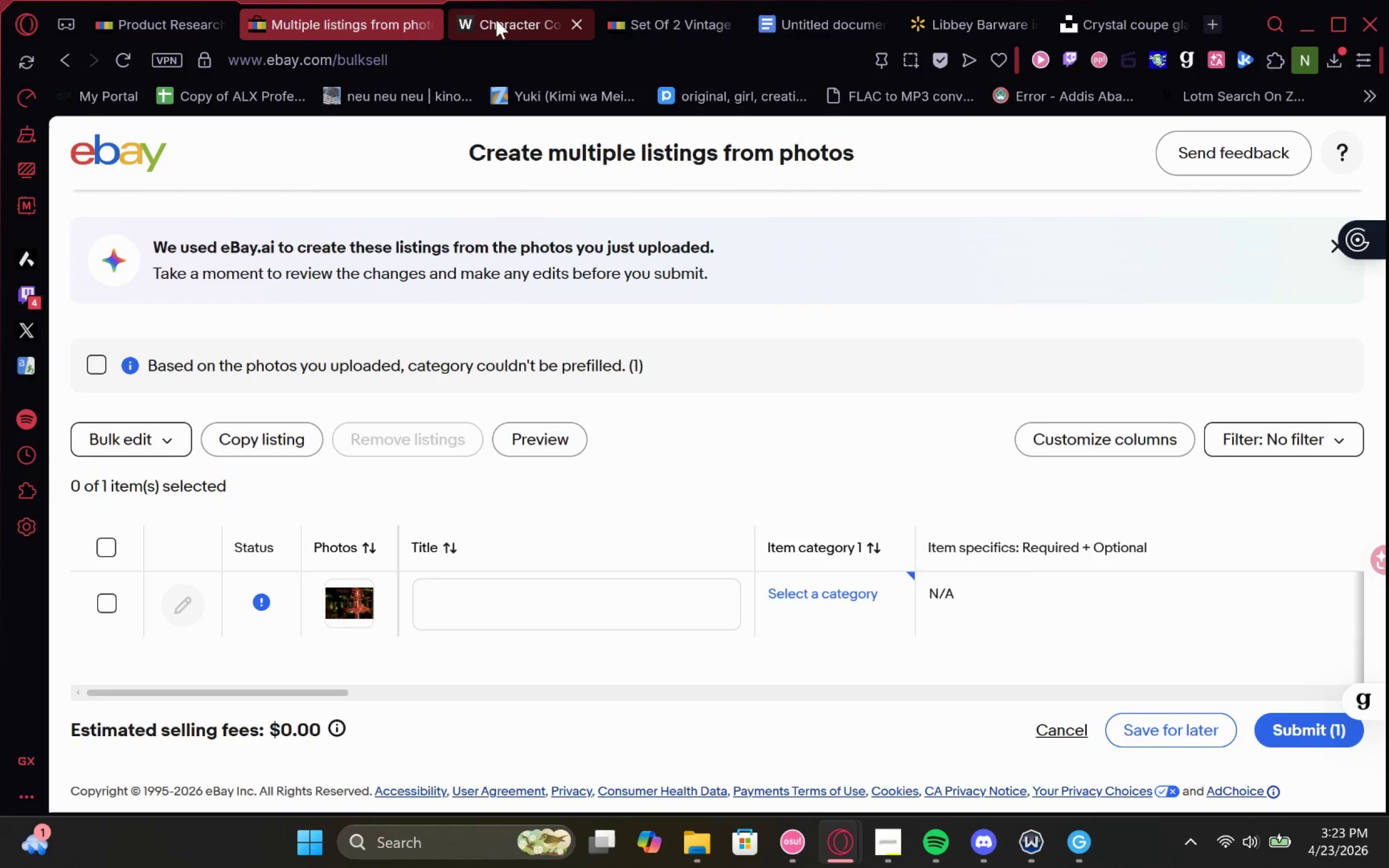 
left_click([496, 20])
 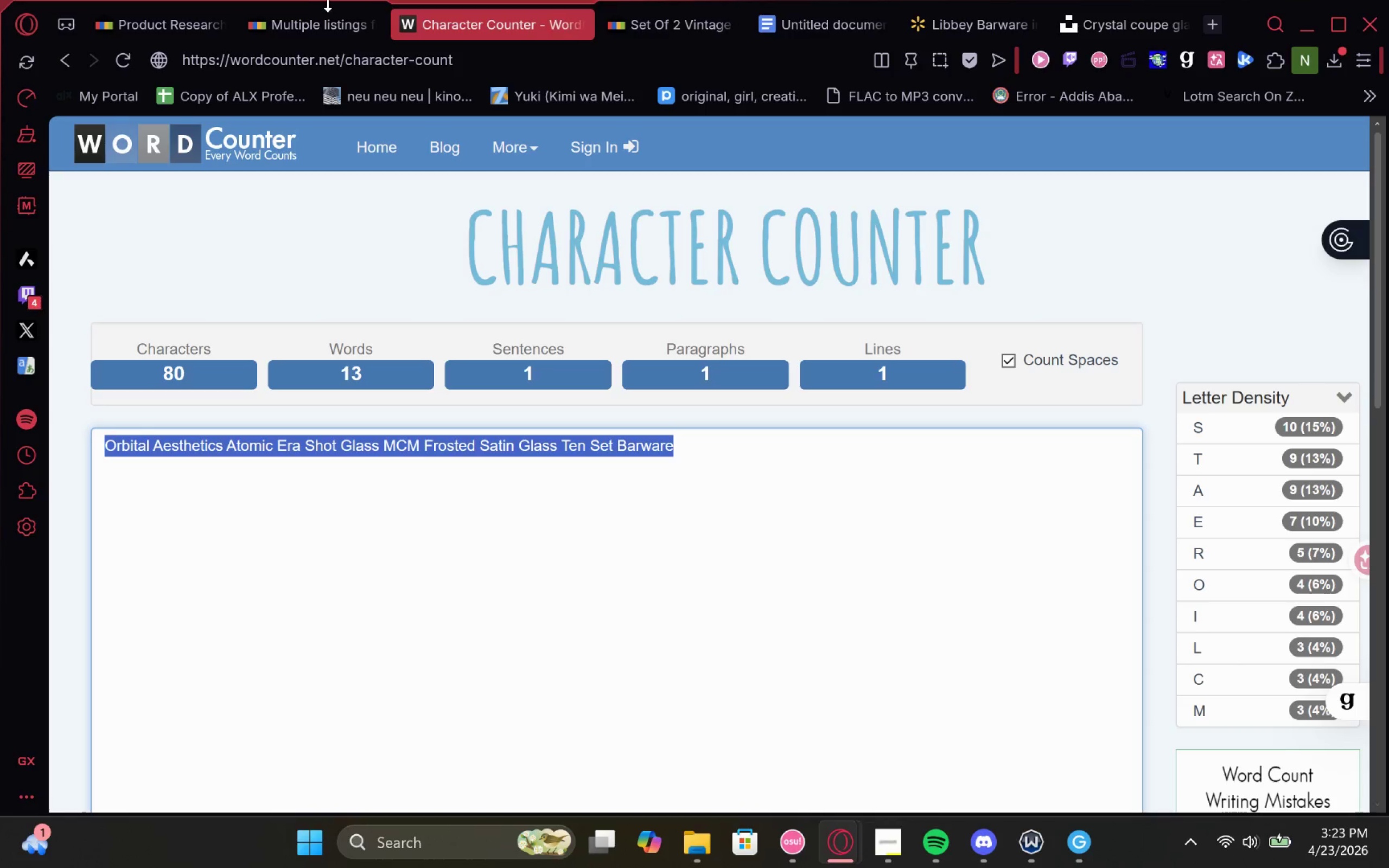 
left_click([309, 8])
 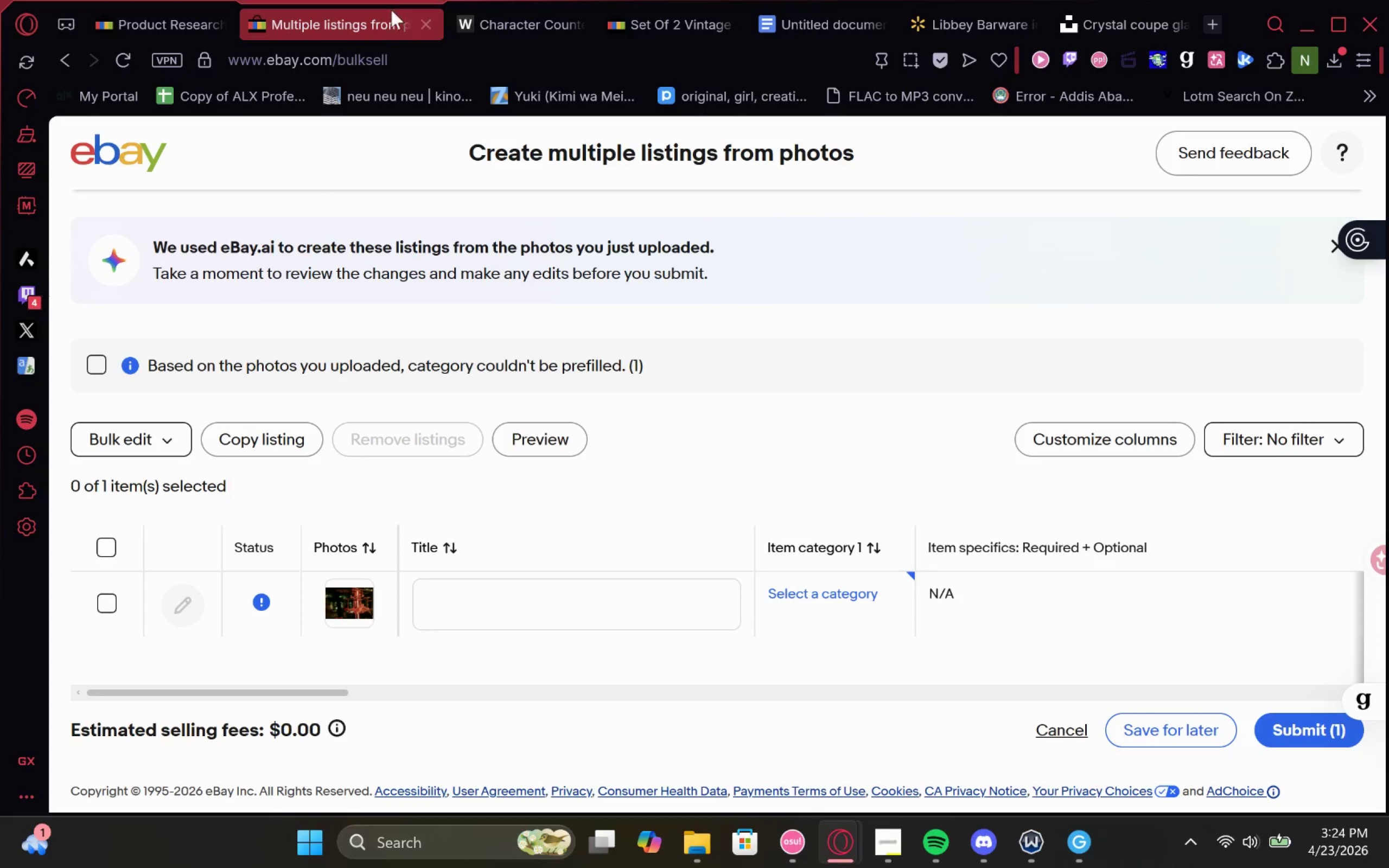 
left_click([486, 16])
 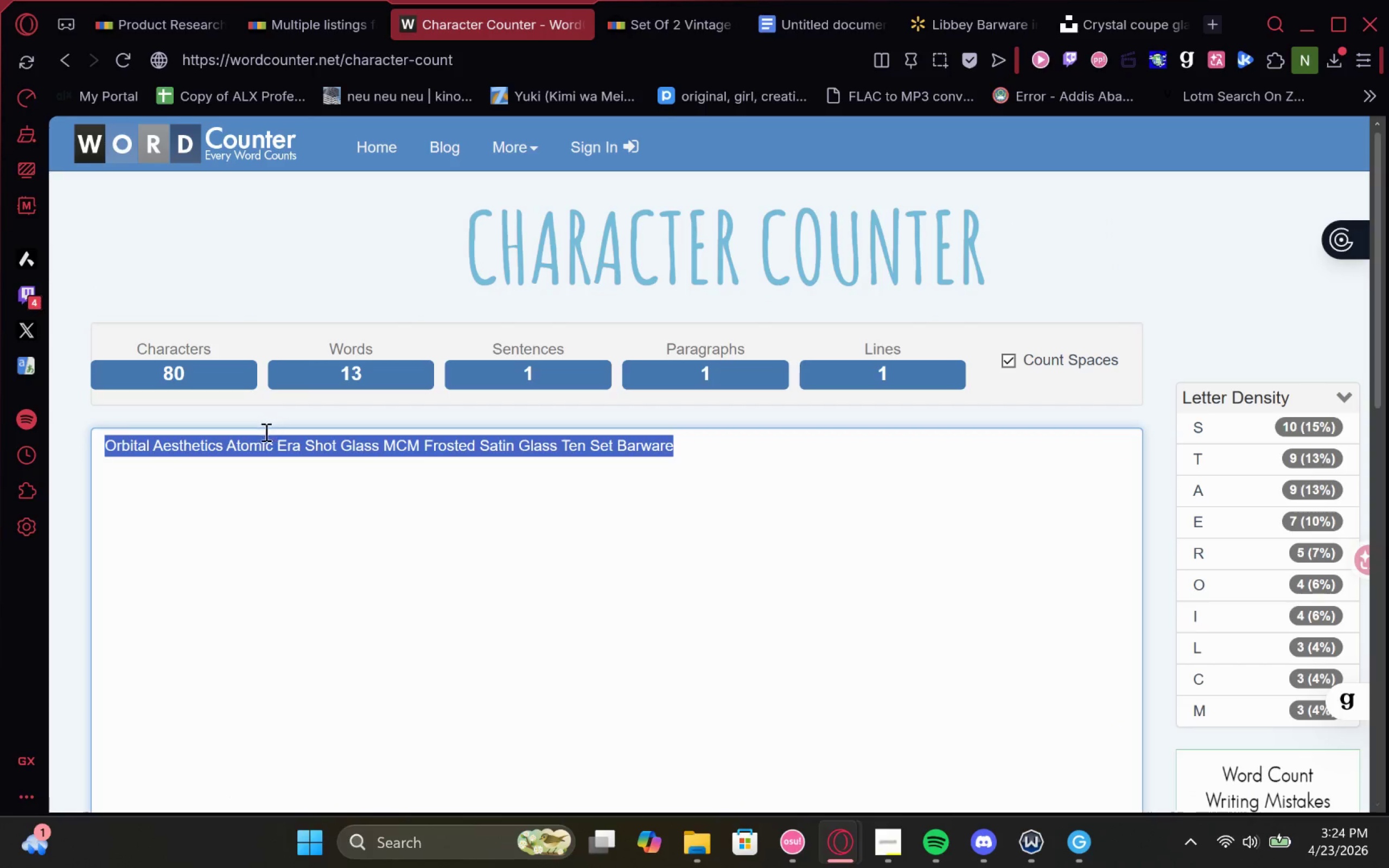 
left_click([257, 458])
 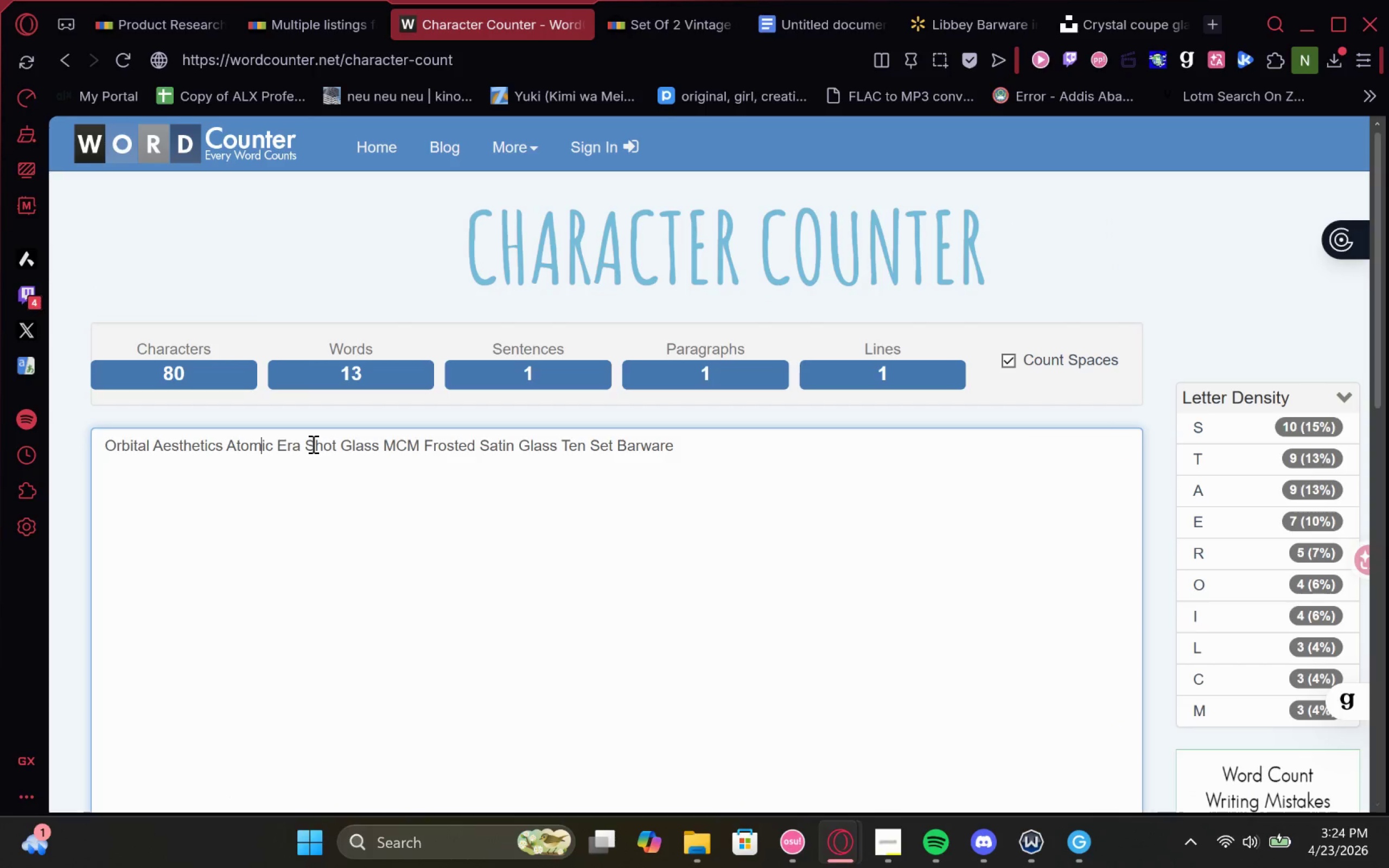 
double_click([312, 444])
 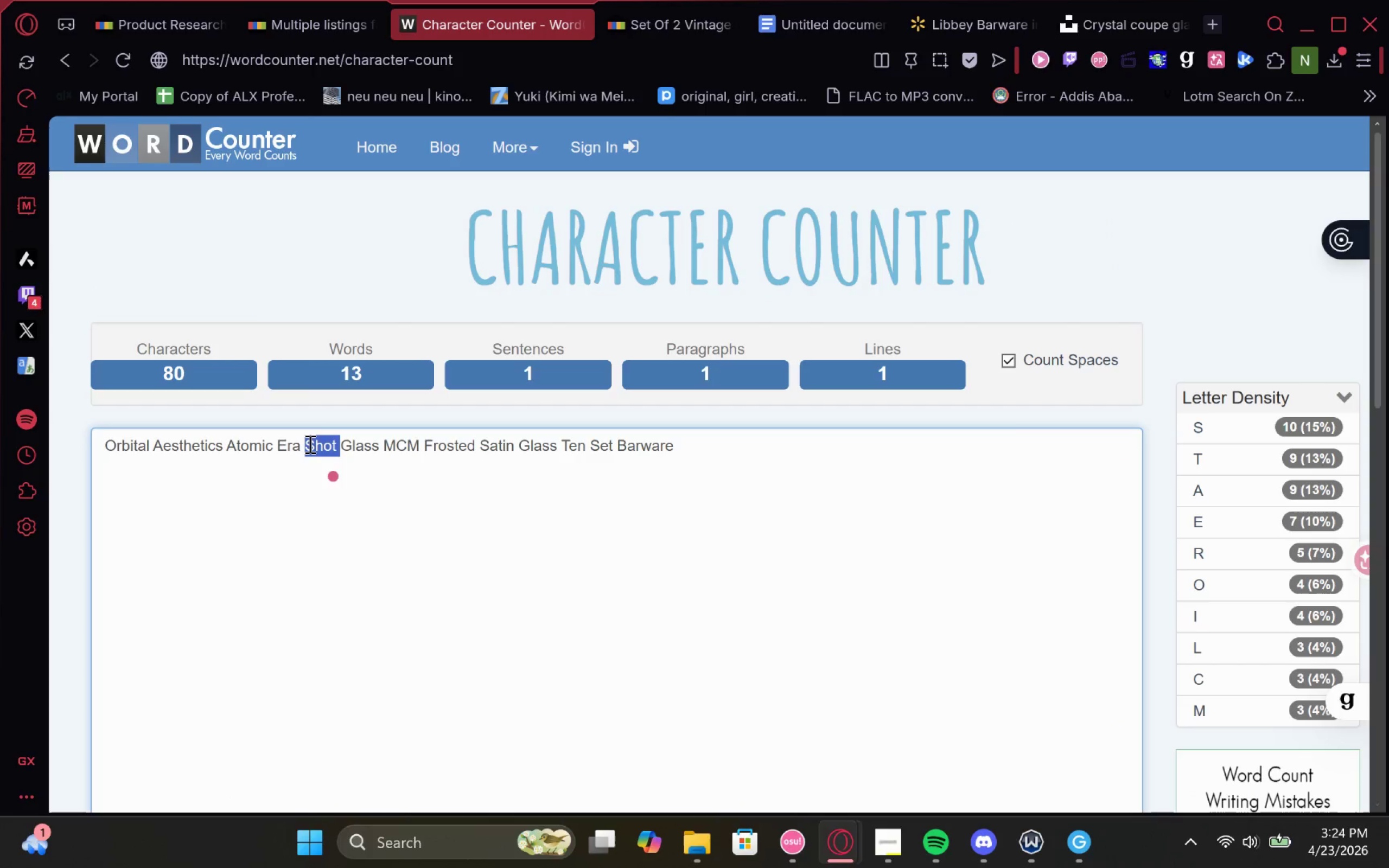 
type(vintage)
 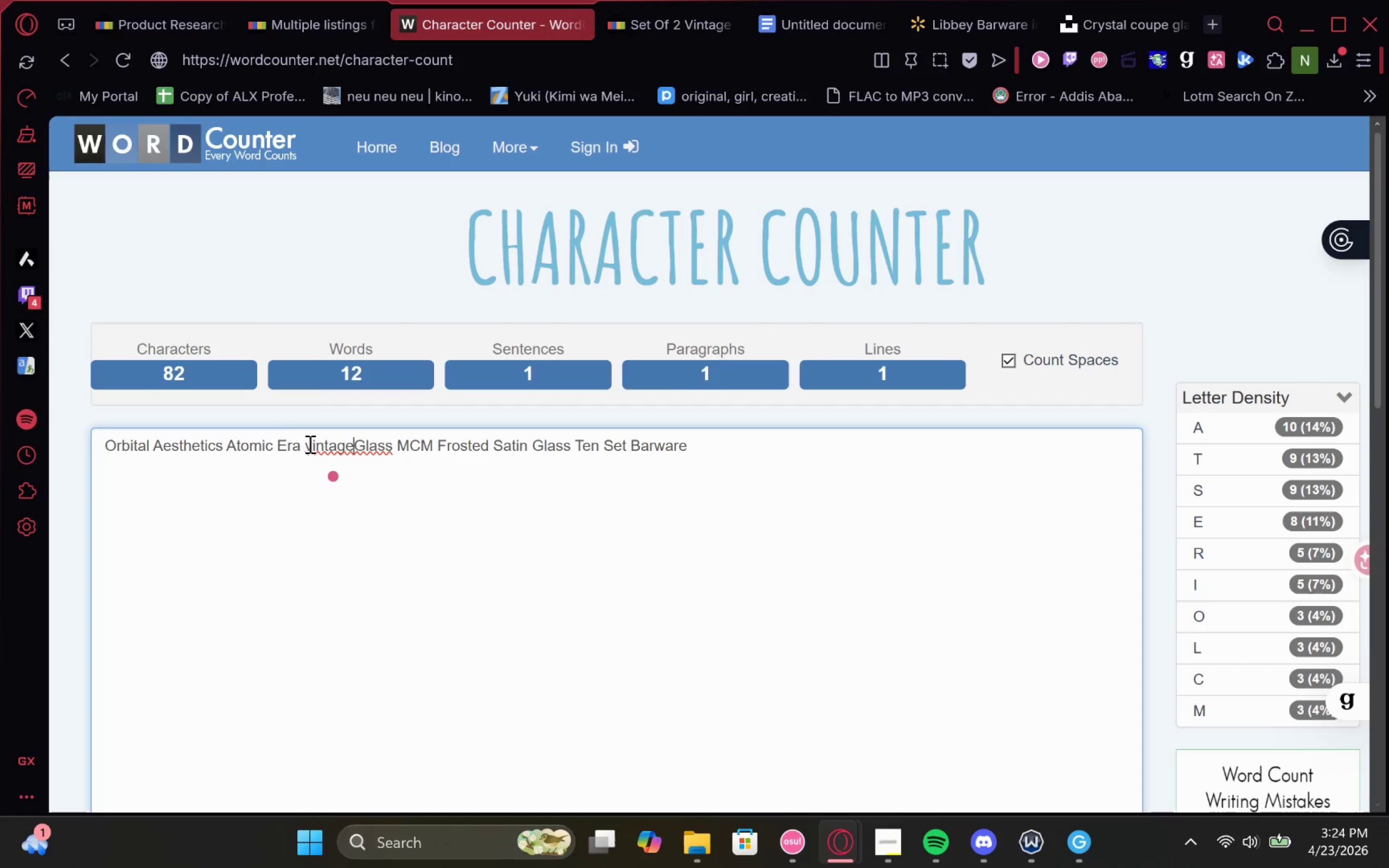 
left_click([310, 445])
 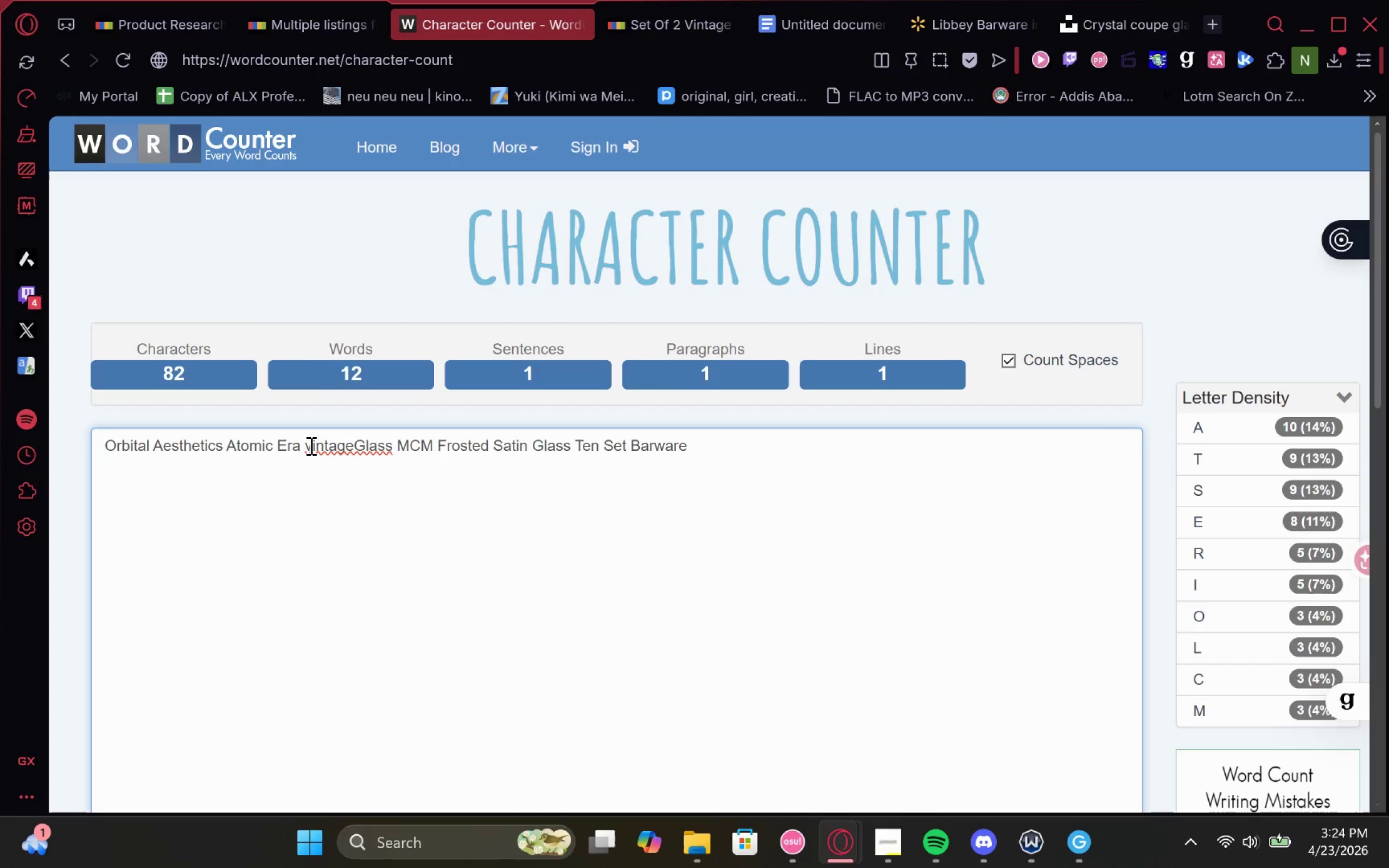 
key(Backspace)
 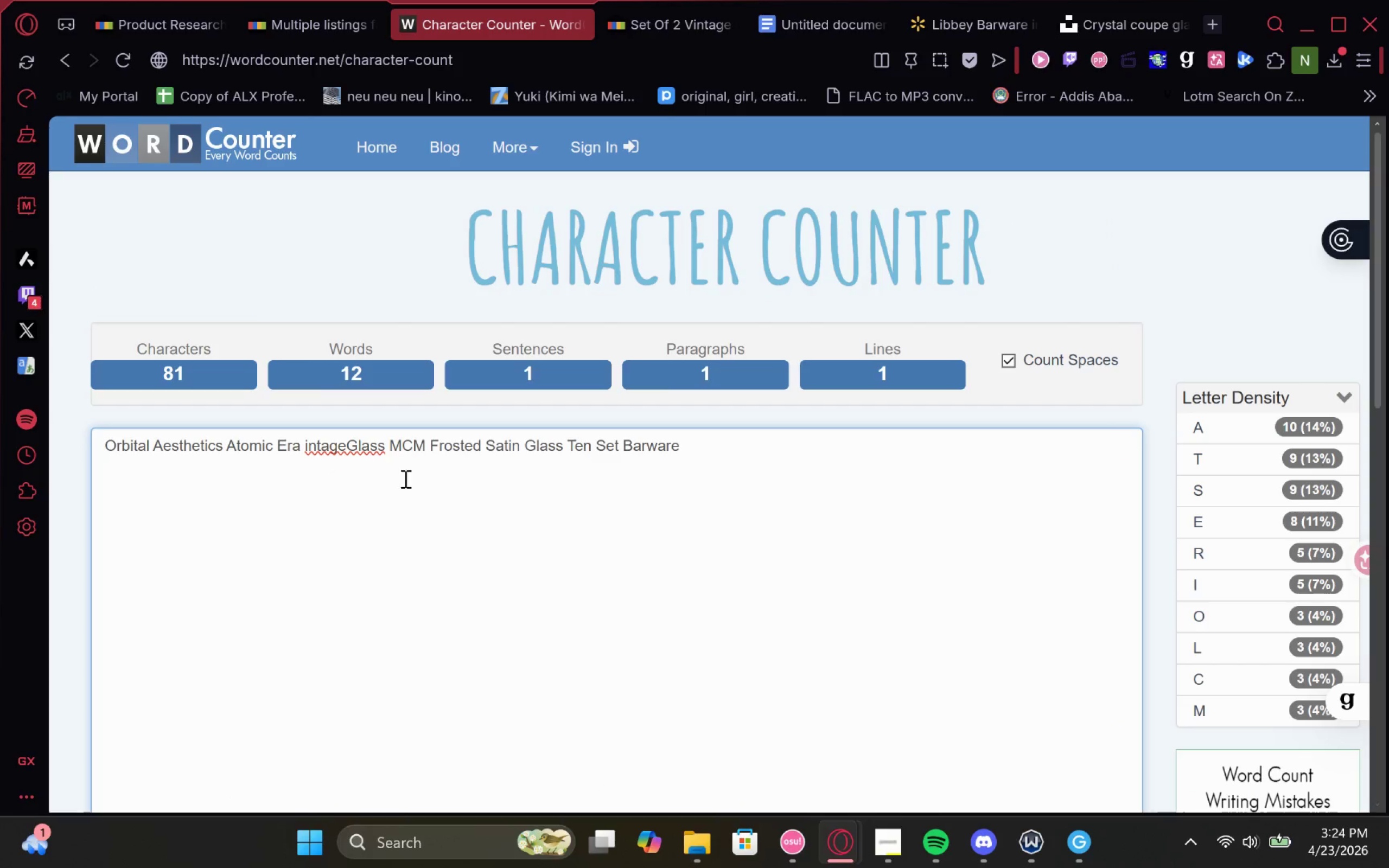 
key(Shift+V)
 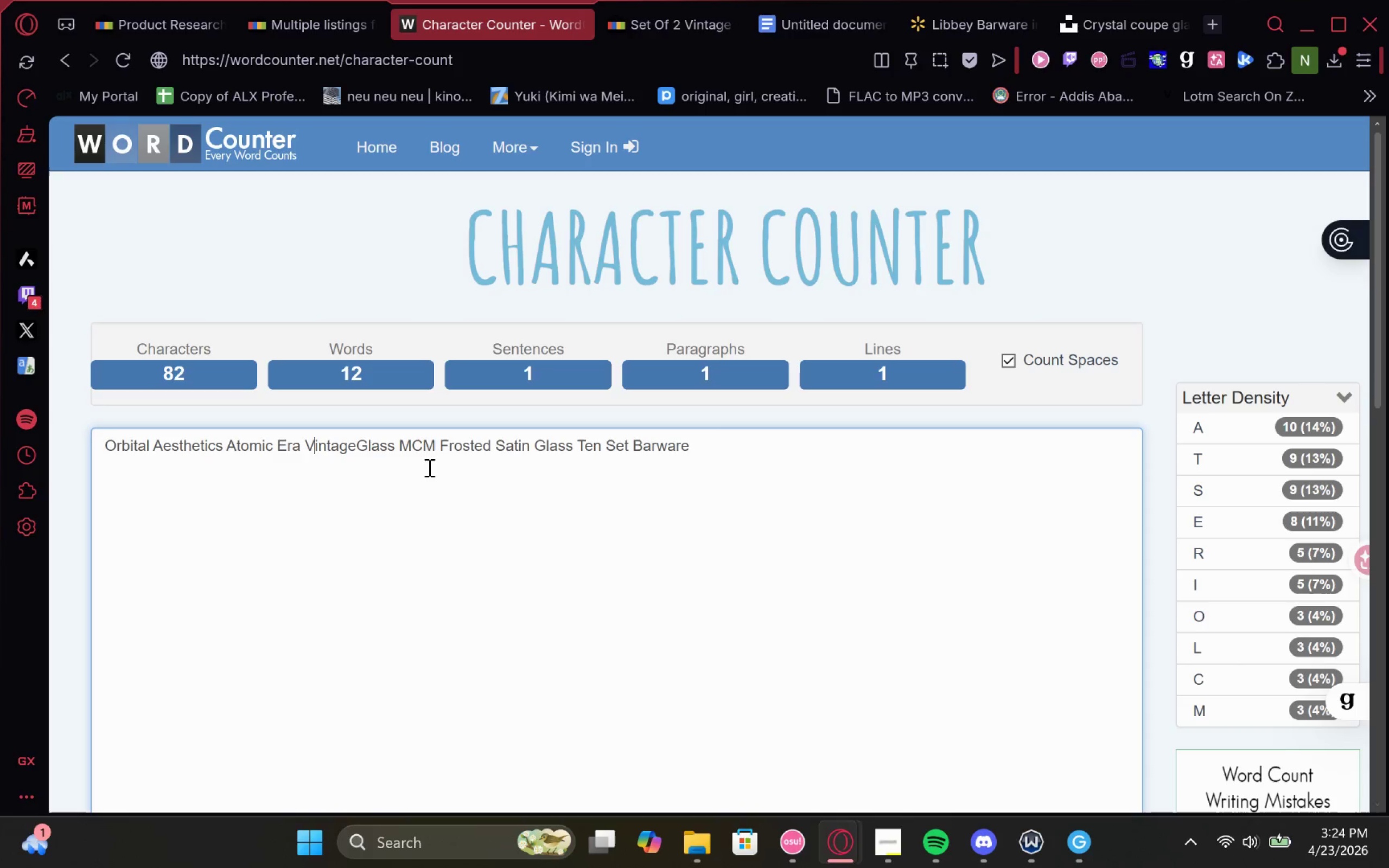 
key(Space)
 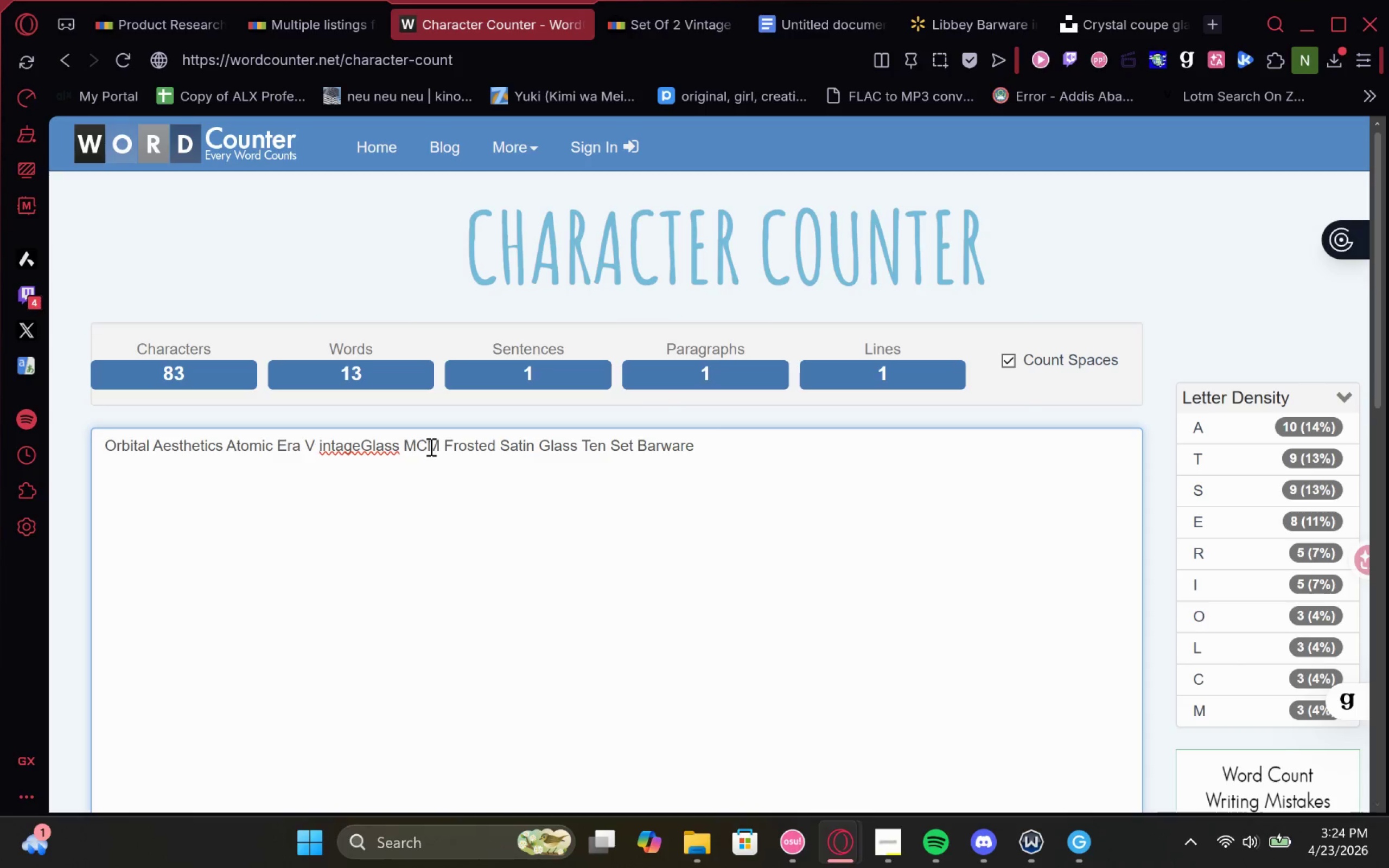 
key(Backspace)
 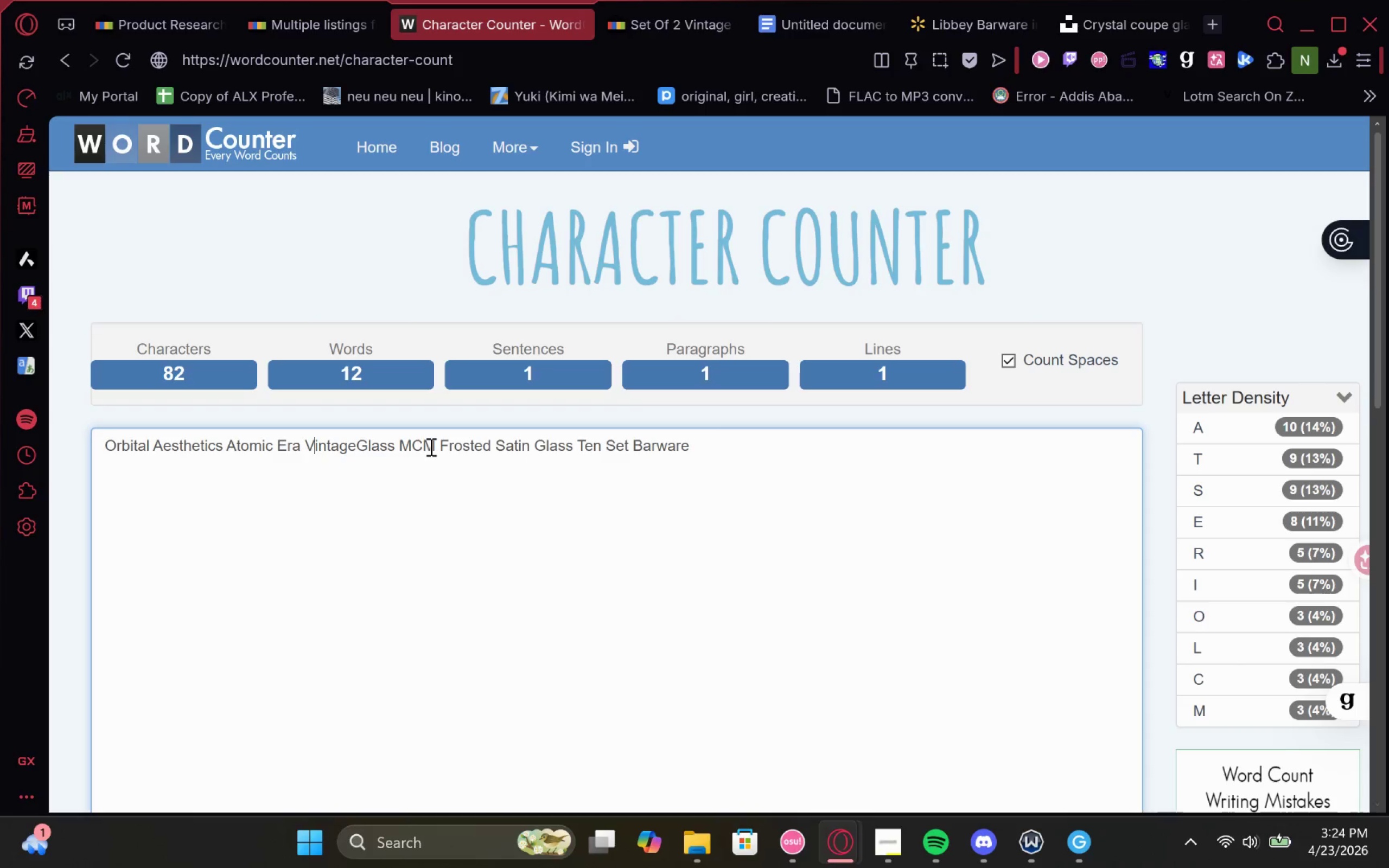 
hold_key(key=ArrowRight, duration=0.56)
 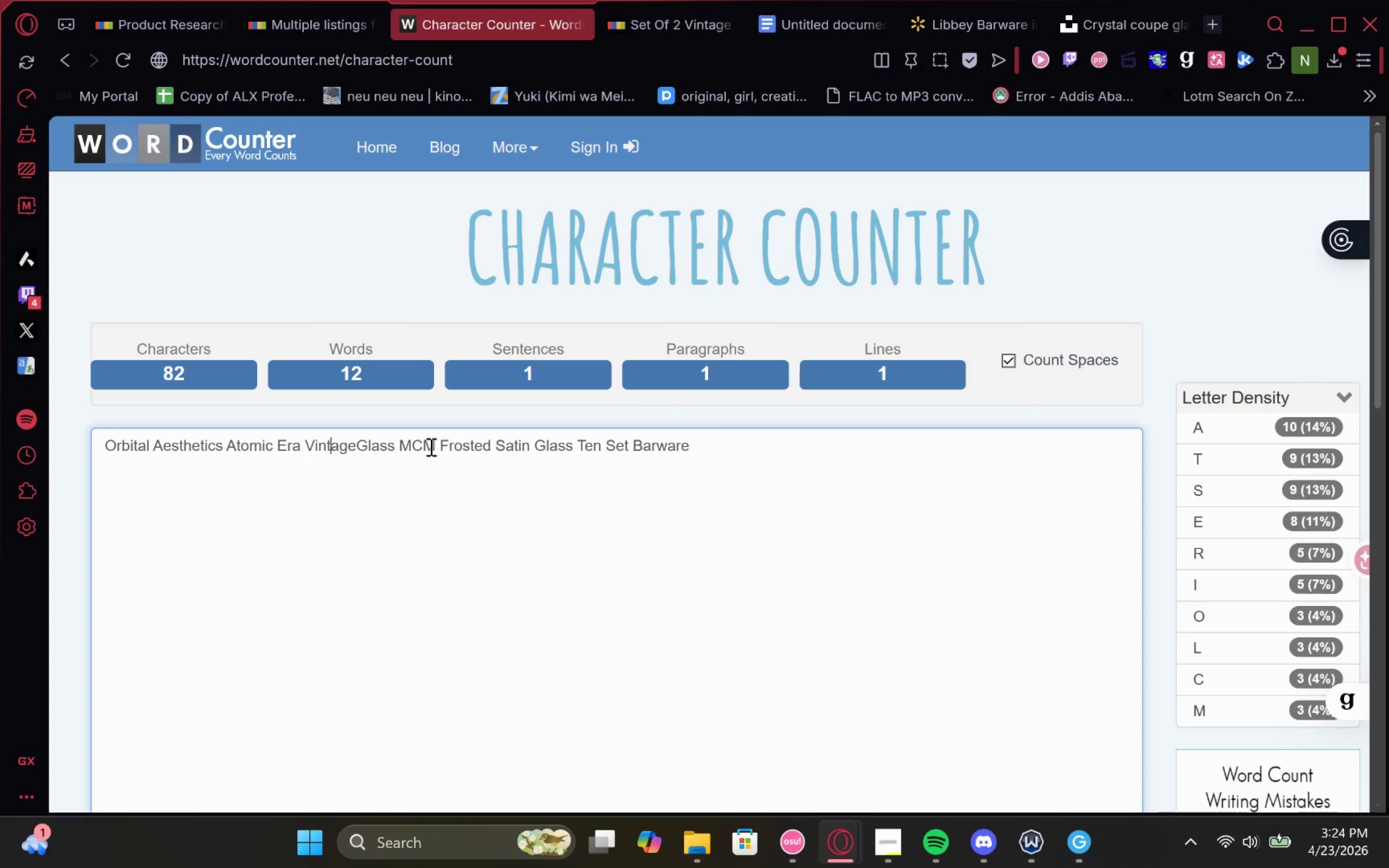 
key(ArrowRight)
 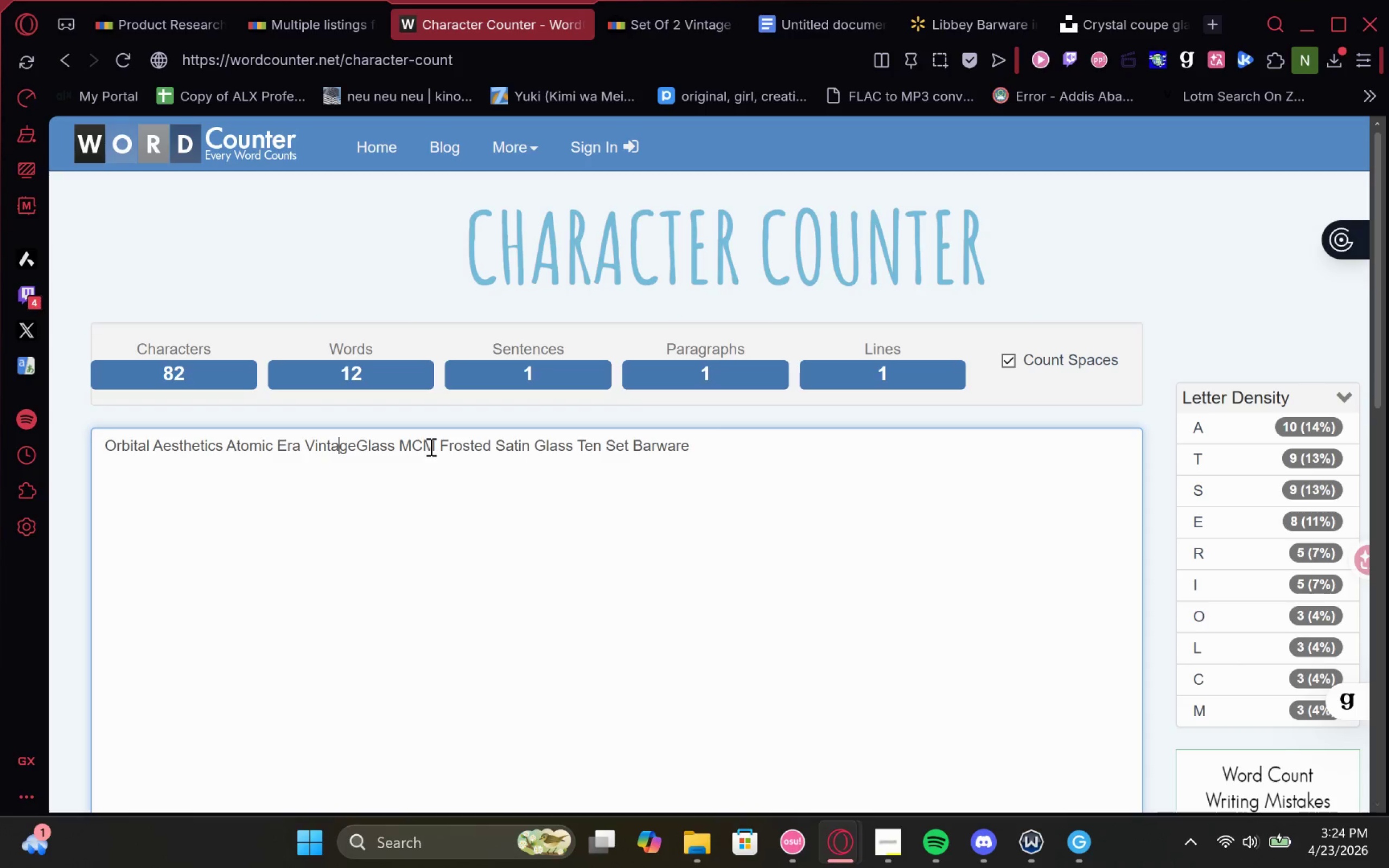 
key(ArrowRight)
 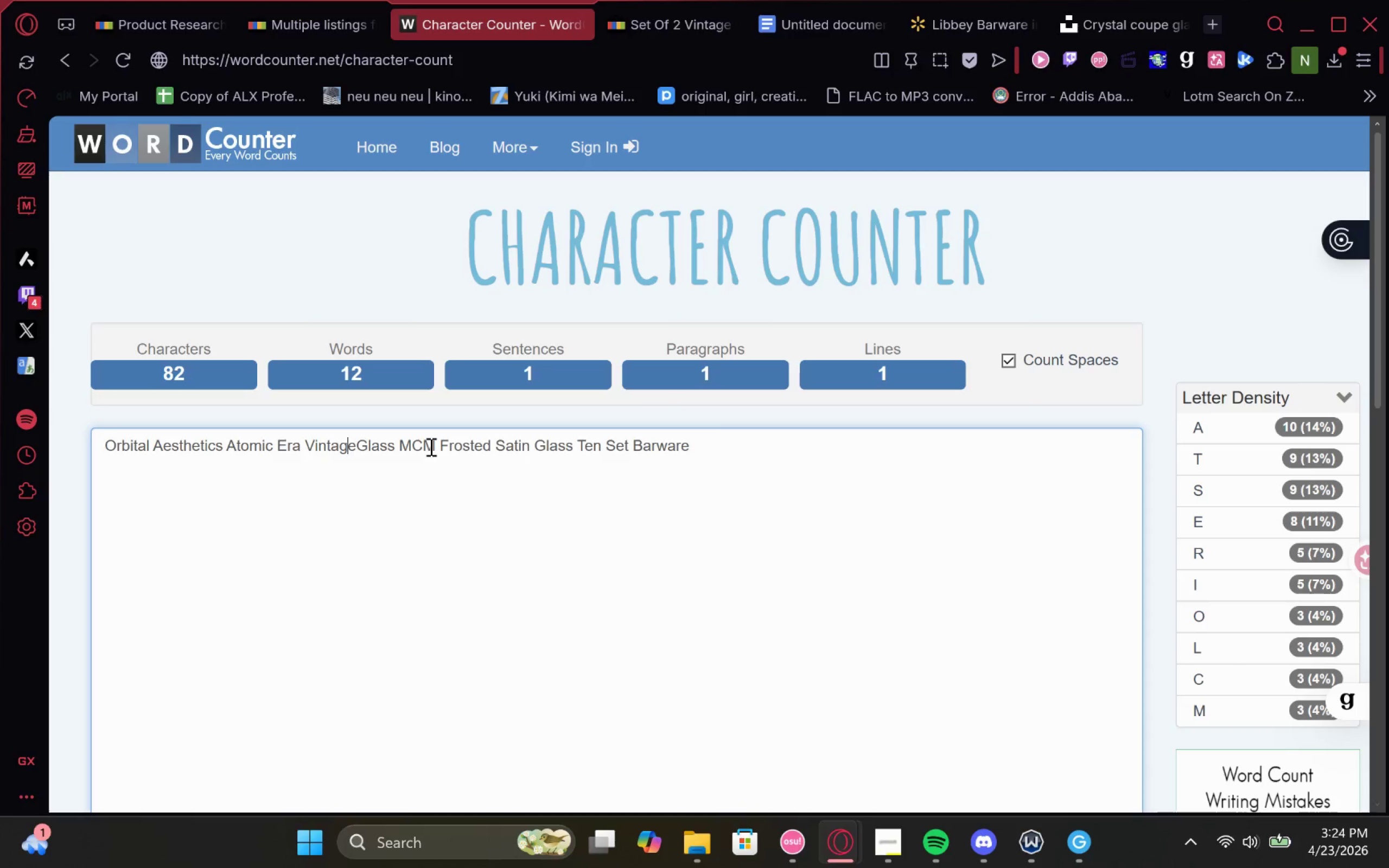 
key(ArrowRight)
 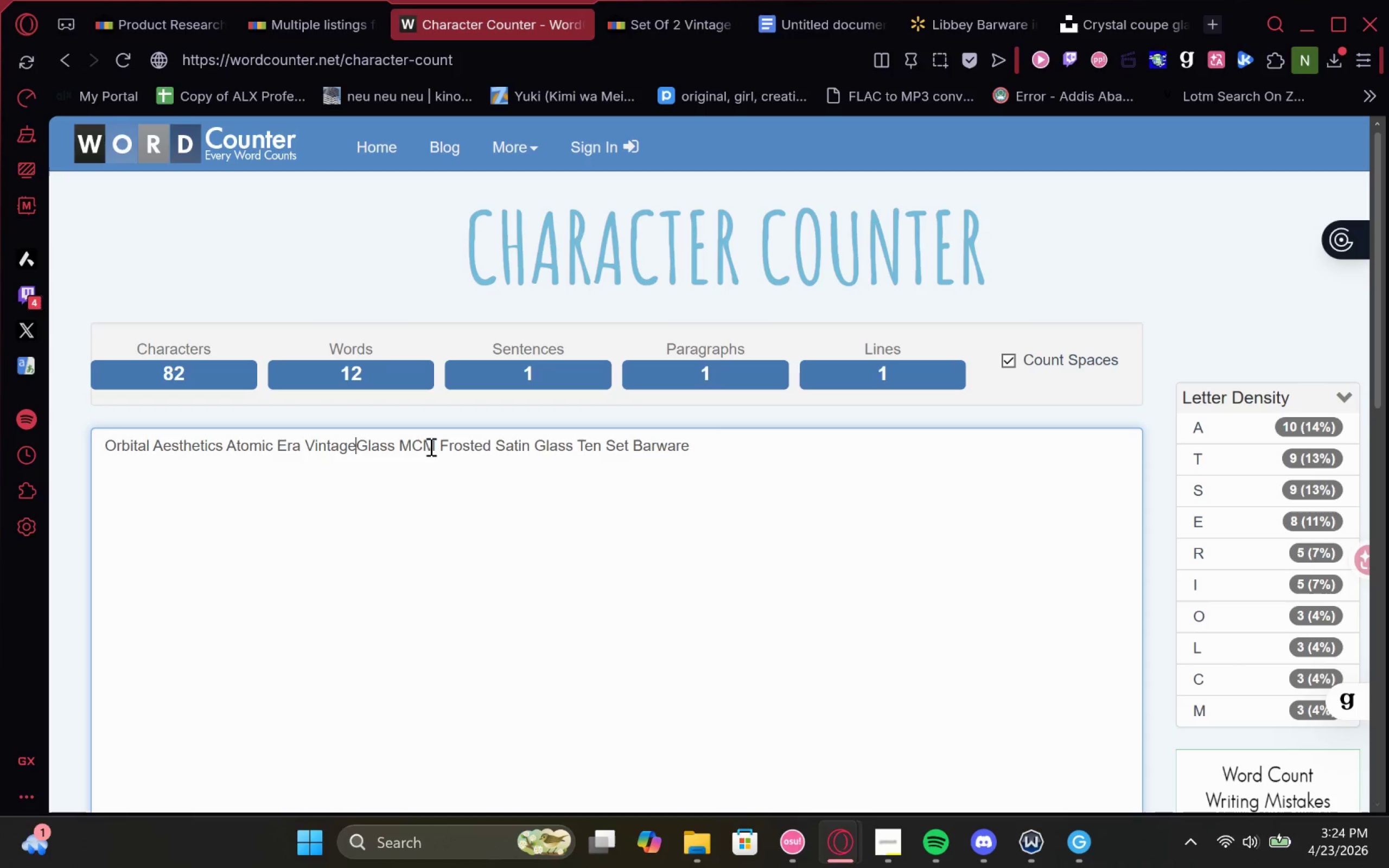 
type( Cocktail )
 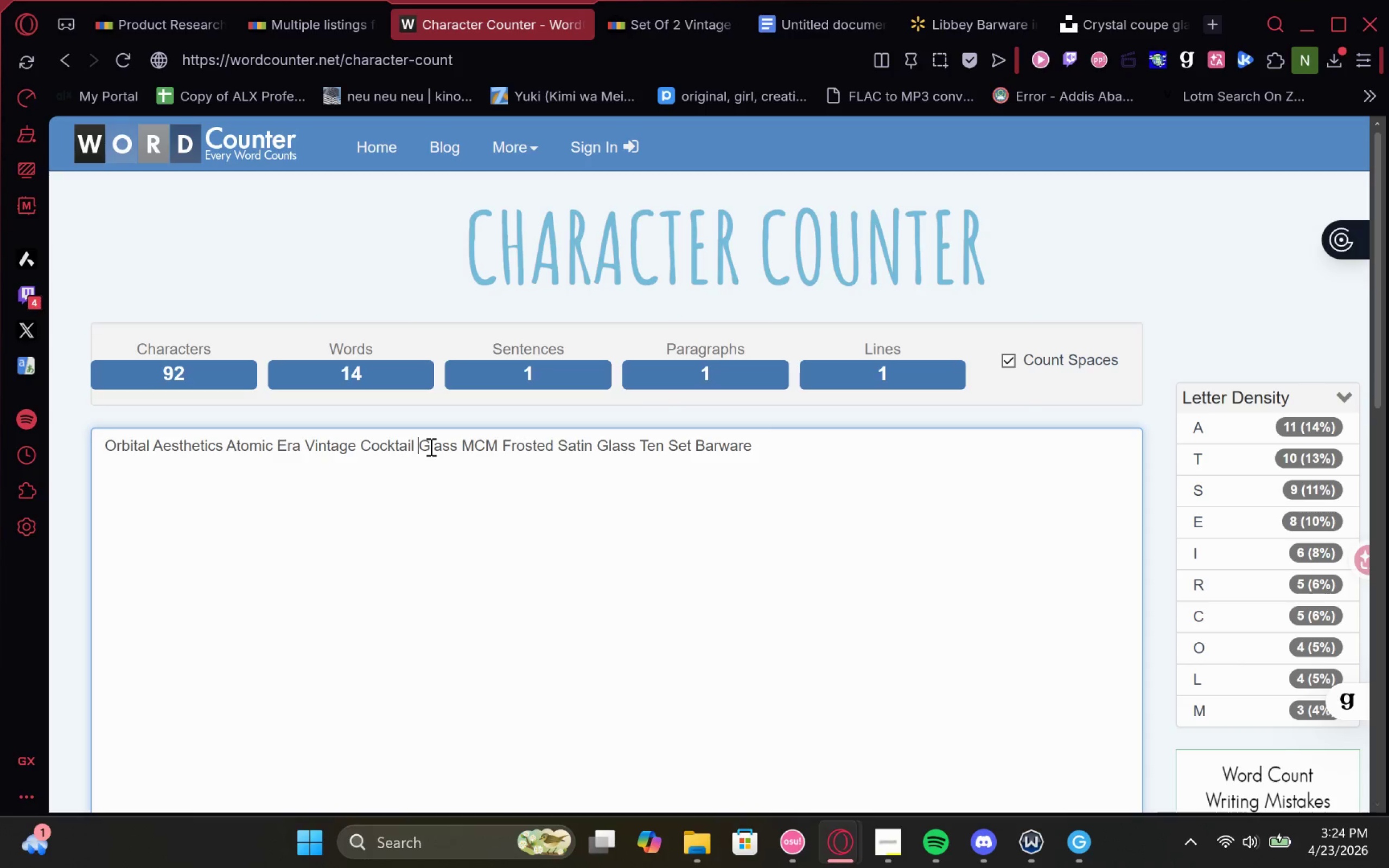 
left_click_drag(start_coordinate=[500, 445], to_coordinate=[591, 454])
 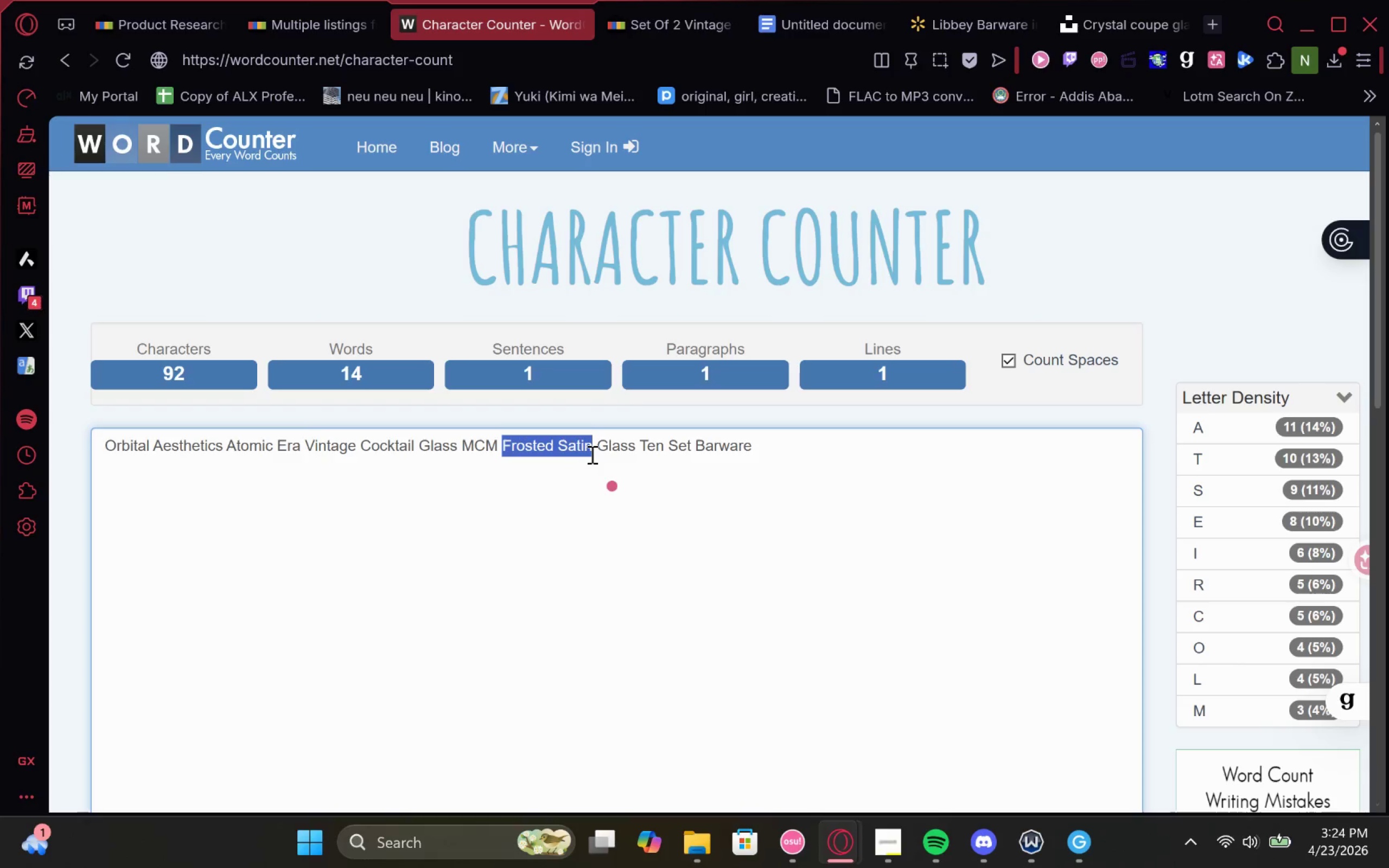 
type(Cl)
key(Backspace)
key(Backspace)
key(Backspace)
type([Delete][Delete][Delete][Delete][Delete][Delete] Clear)
 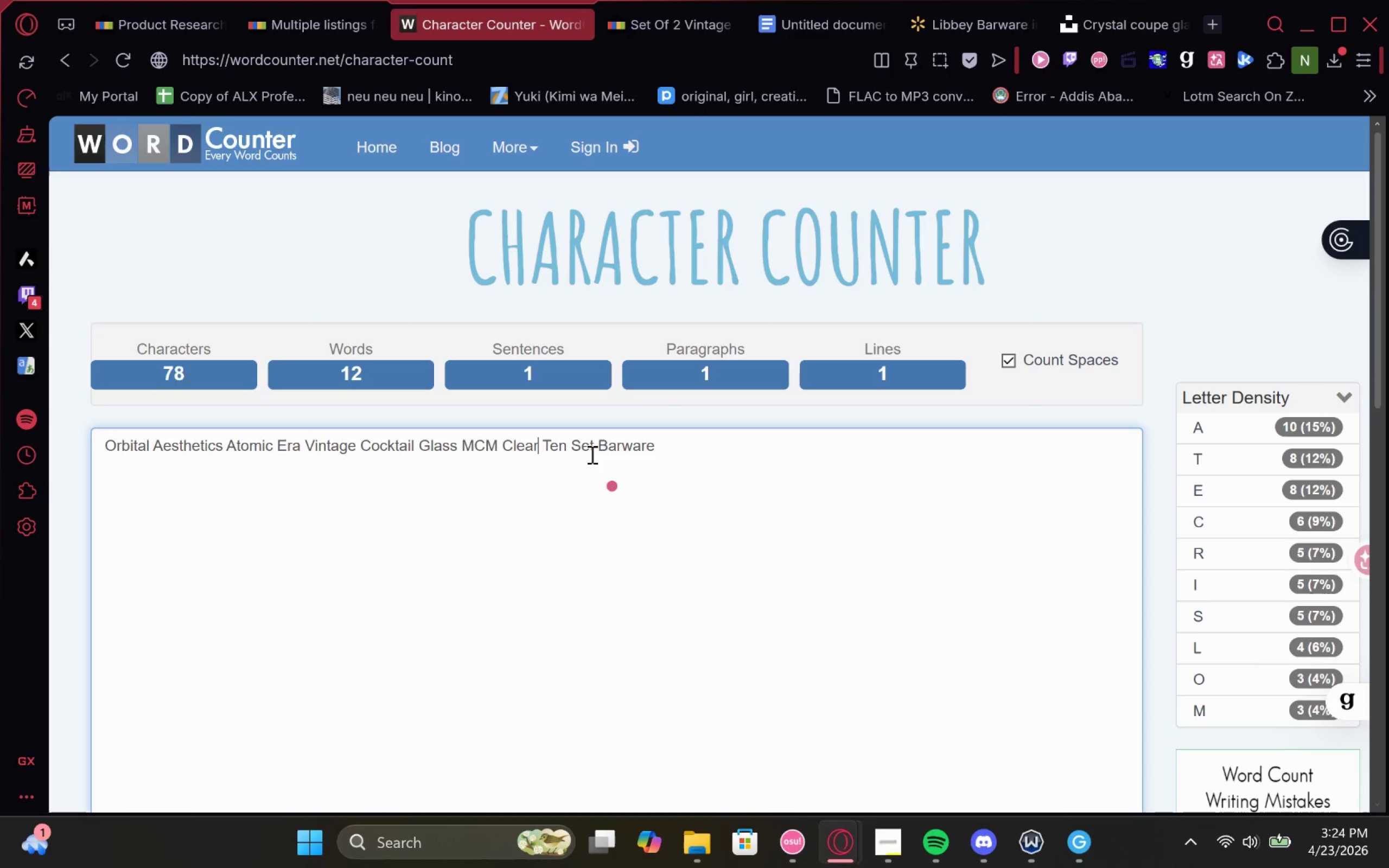 
key(ArrowRight)
 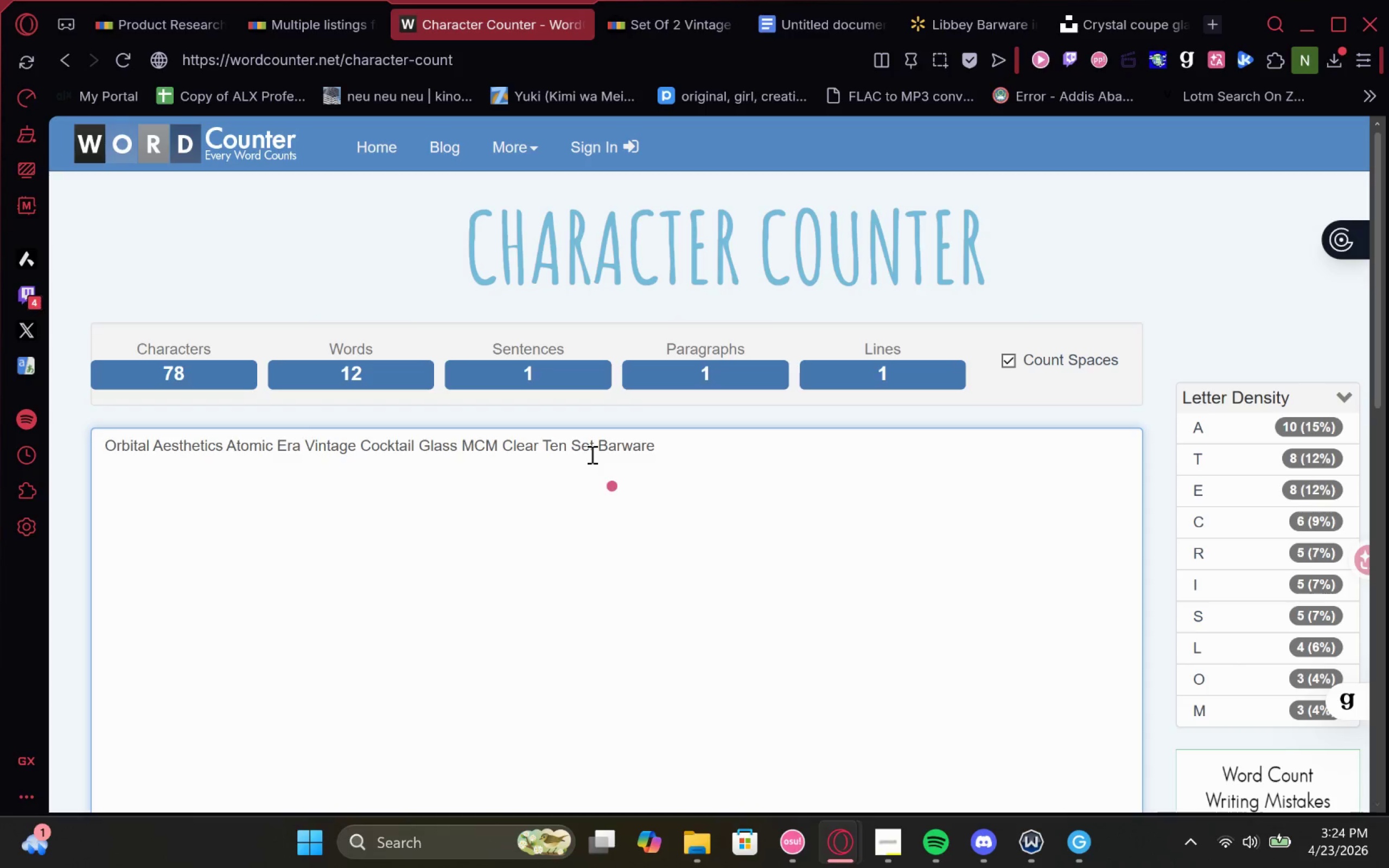 
type([Delete][Delete][Delete]four)
key(Backspace)
key(Backspace)
key(Backspace)
key(Backspace)
type(eight)
 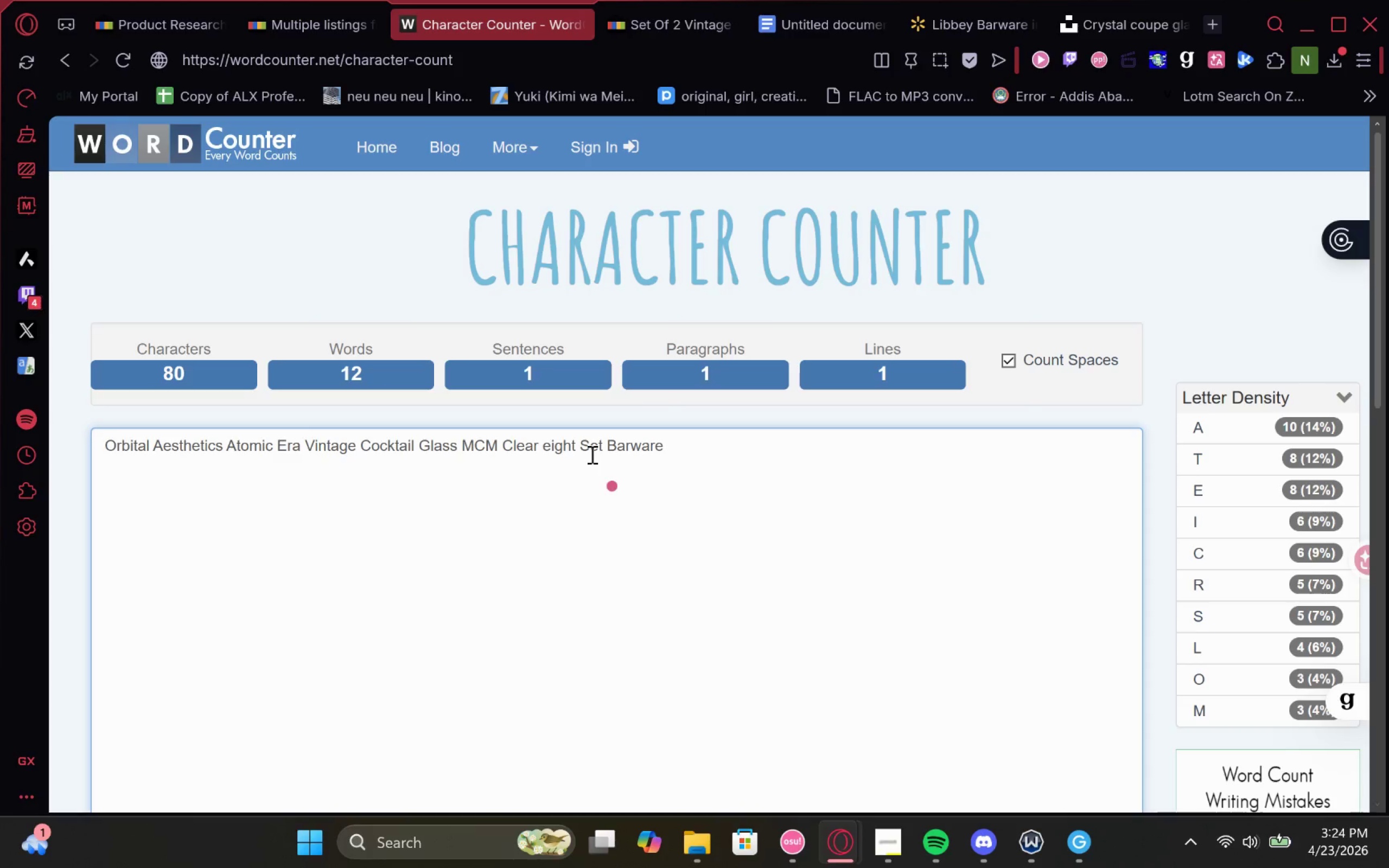 
key(ArrowLeft)
 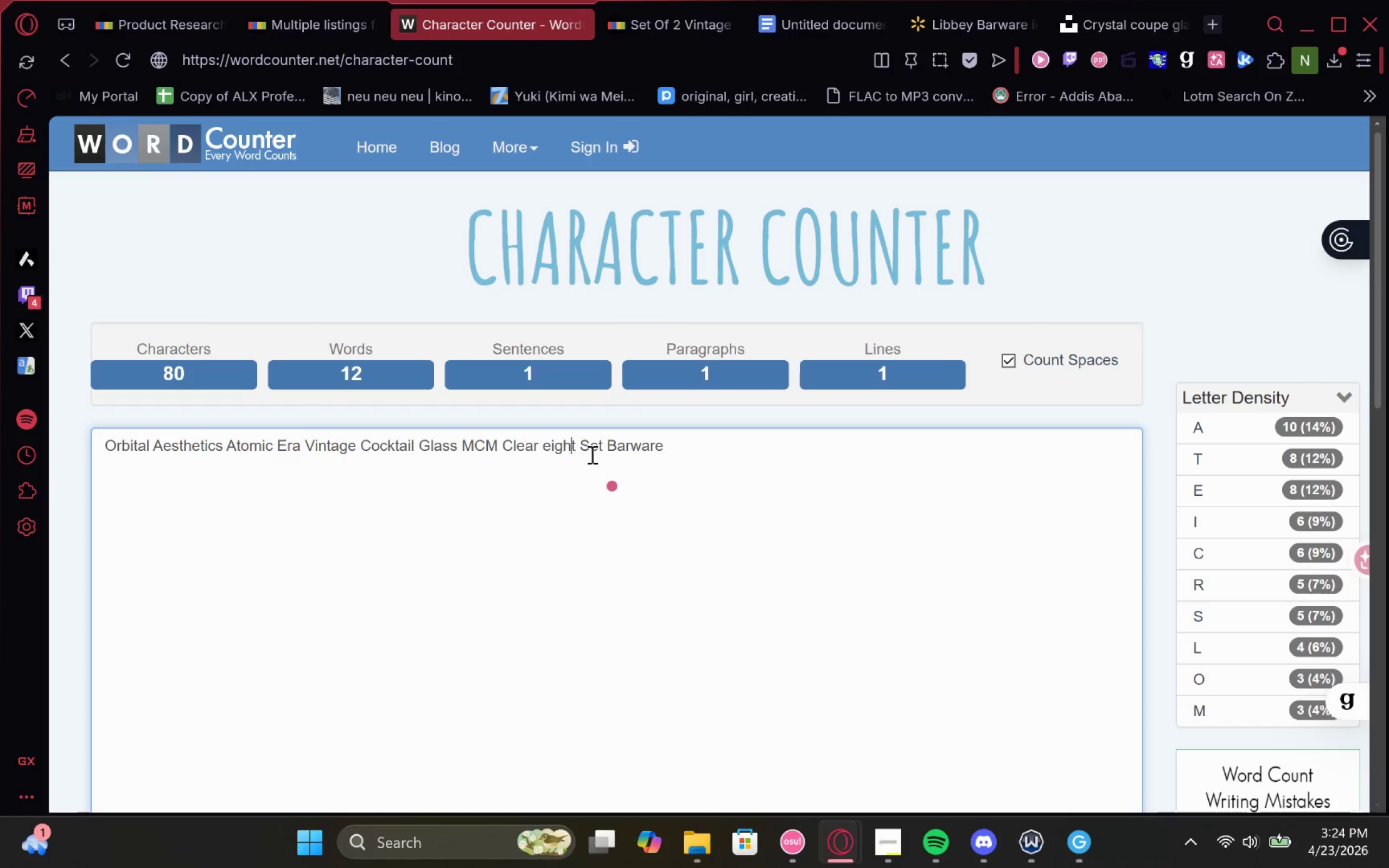 
key(ArrowLeft)
 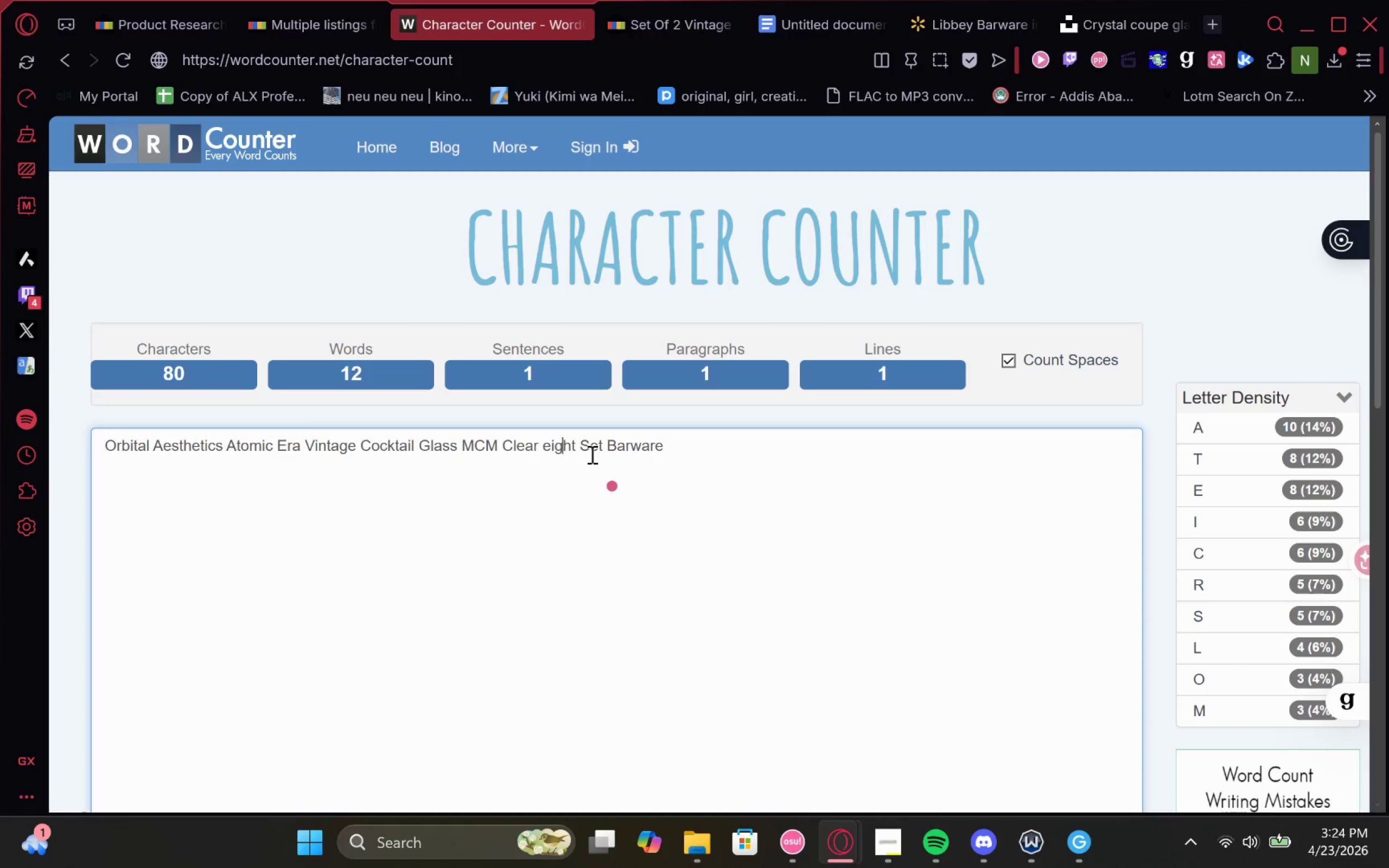 
key(ArrowLeft)
 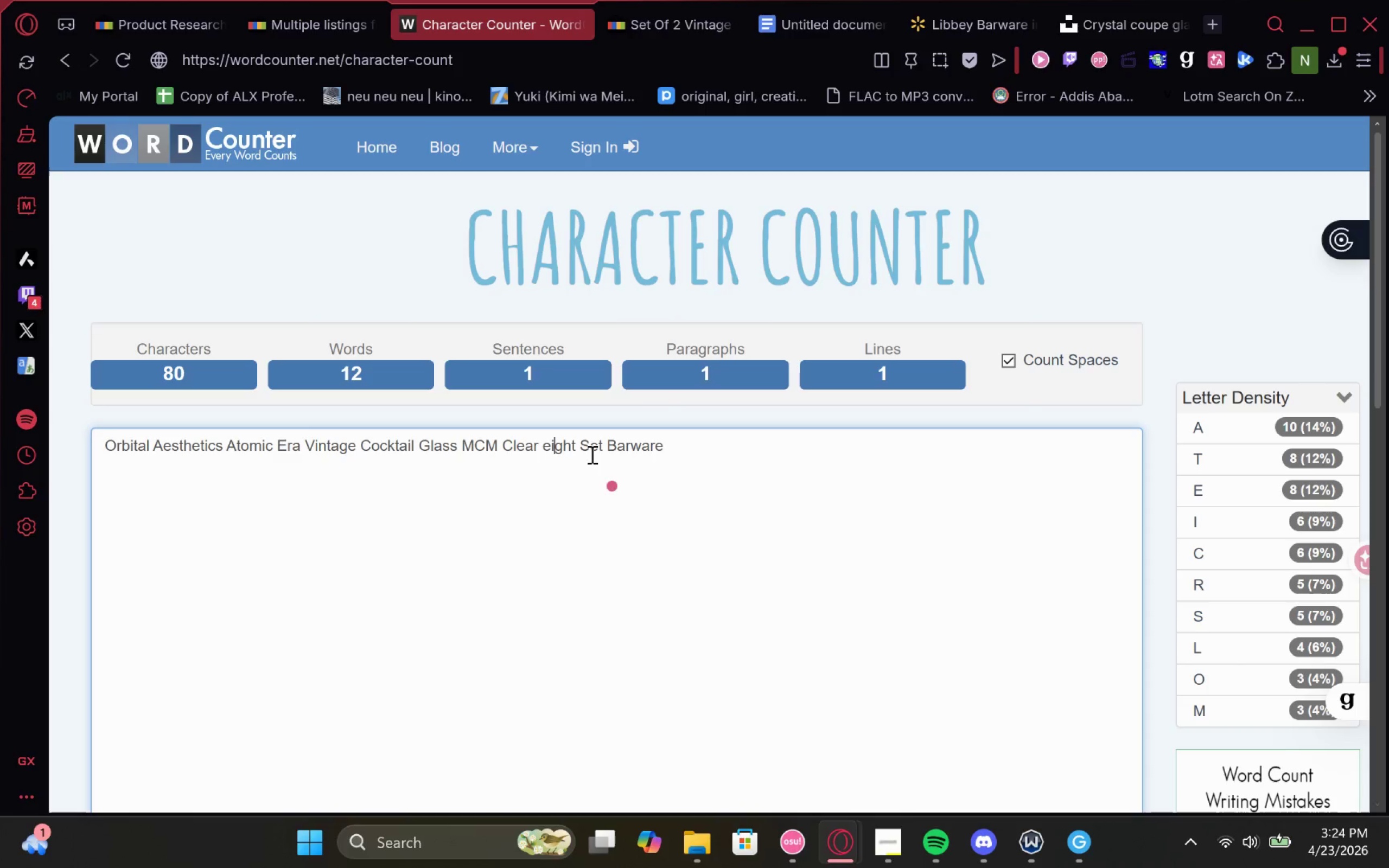 
key(ArrowLeft)
 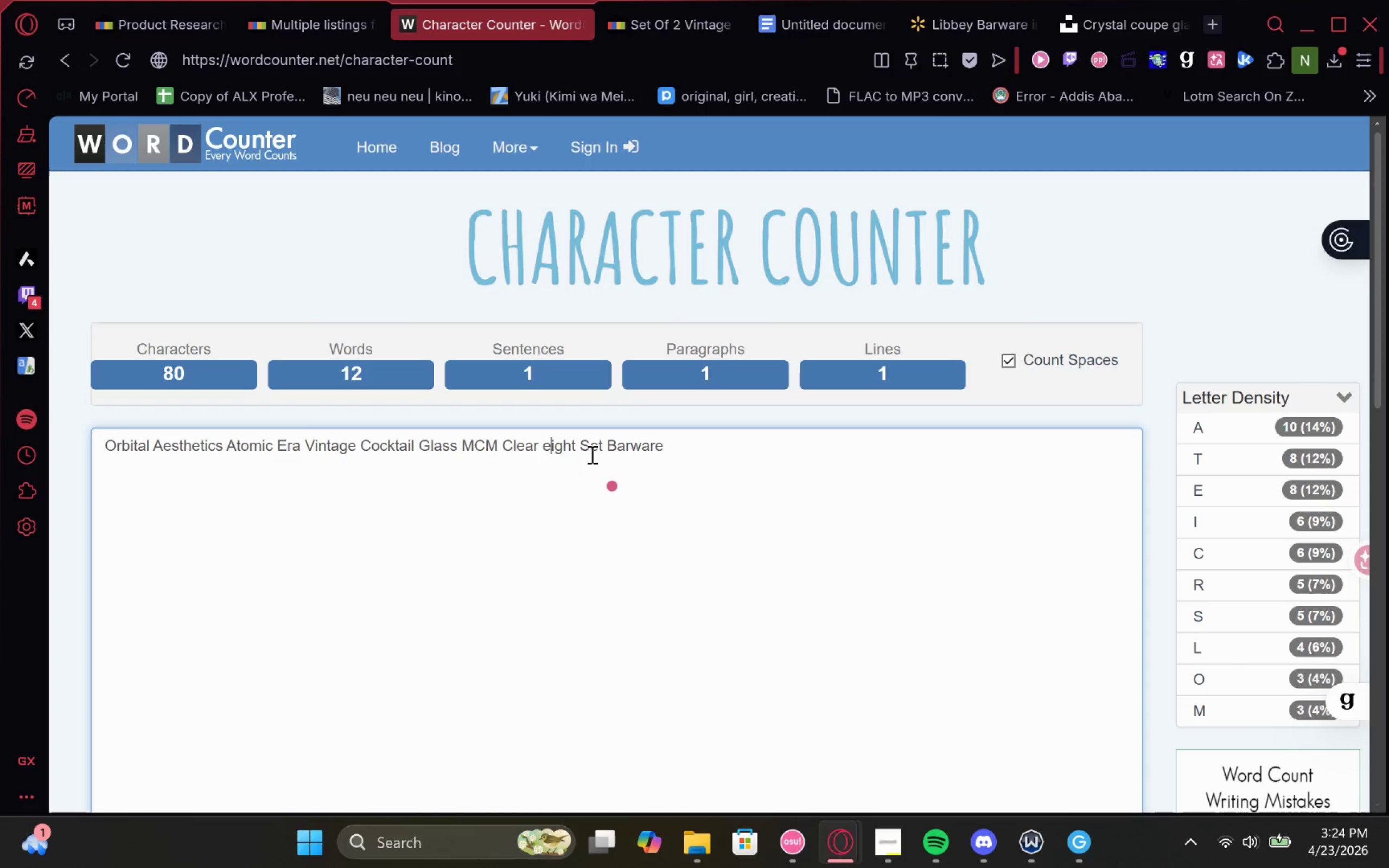 
key(Backspace)
 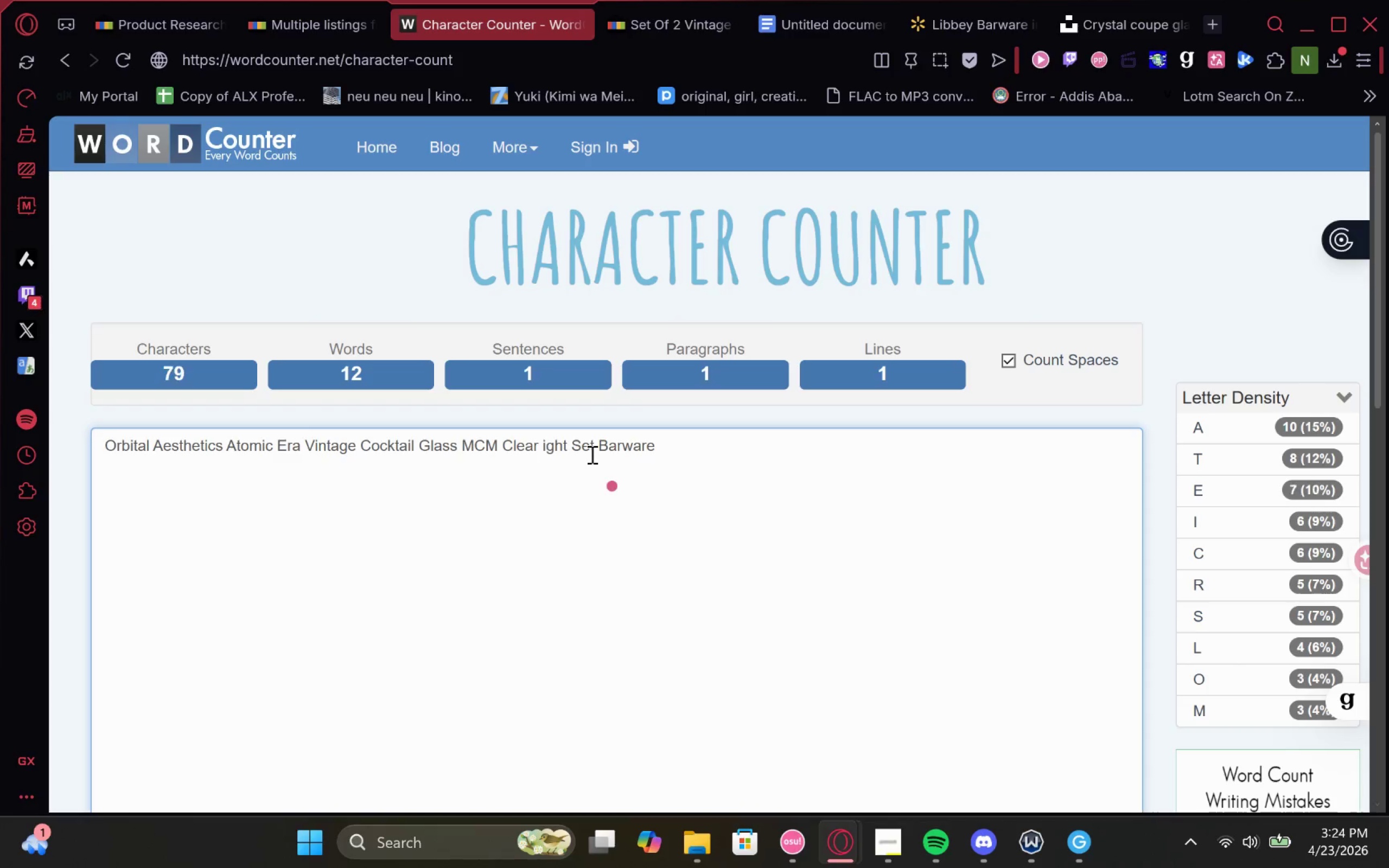 
key(Shift+E)
 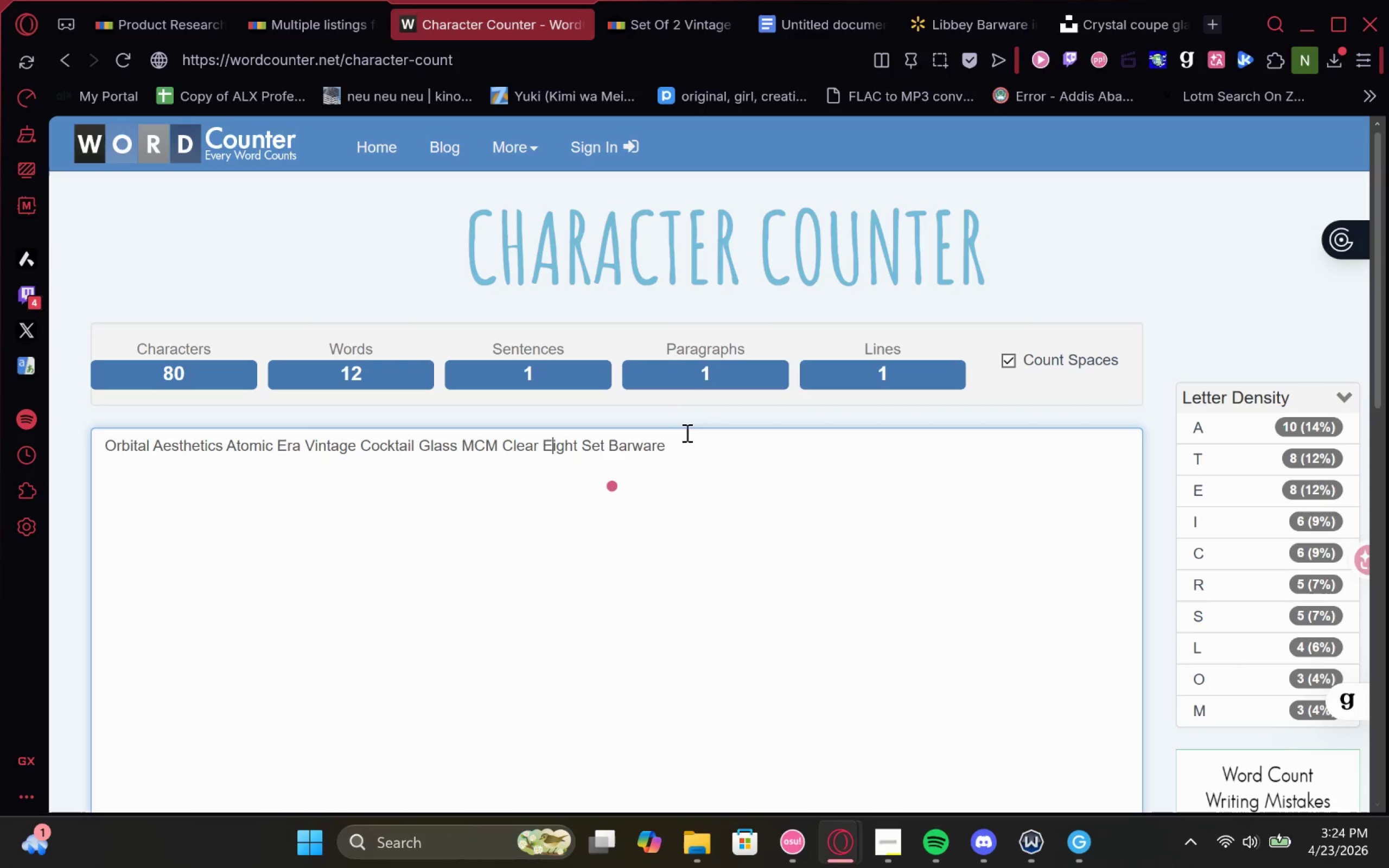 
left_click_drag(start_coordinate=[688, 442], to_coordinate=[0, 420])
 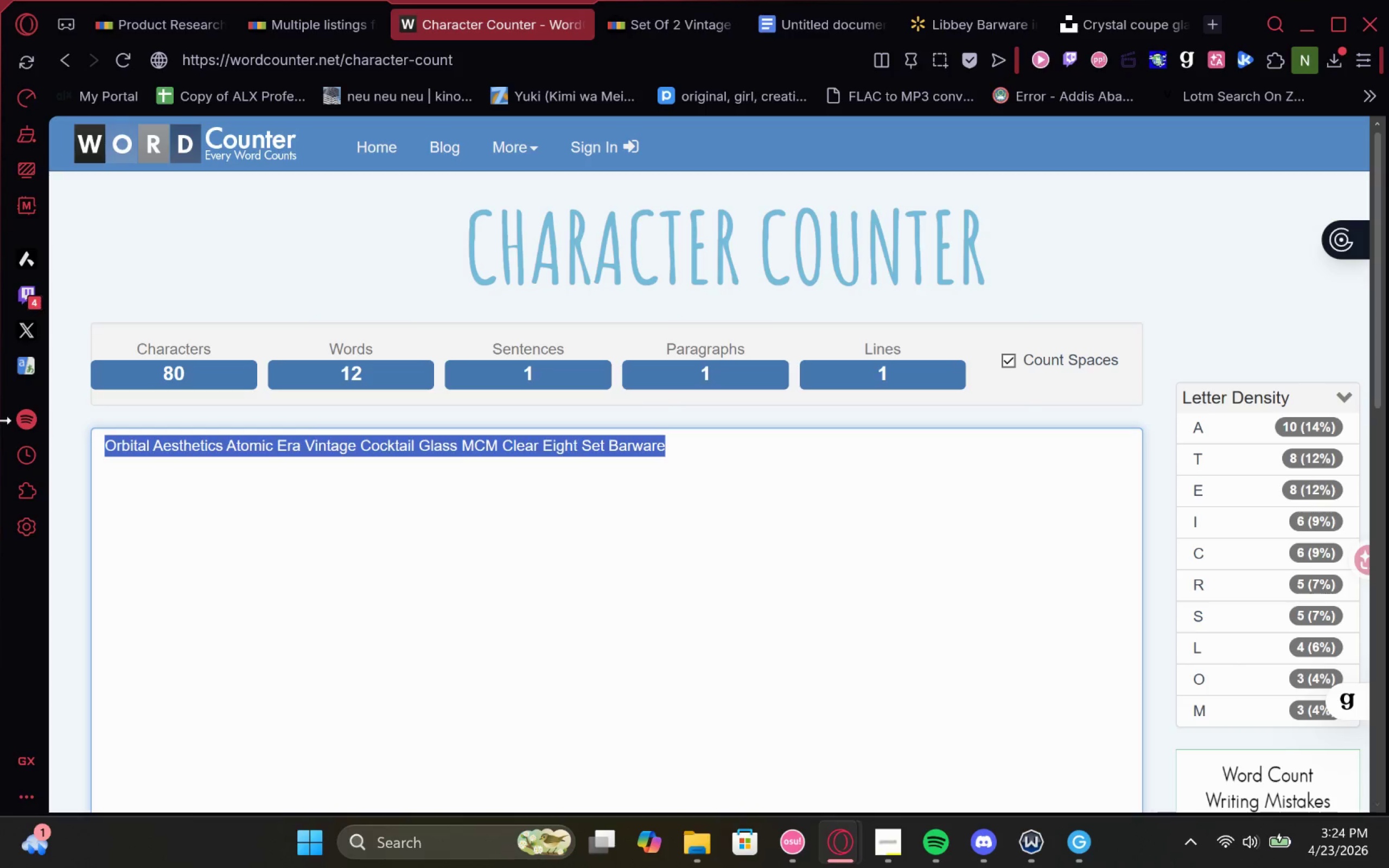 
key(Control+C)
 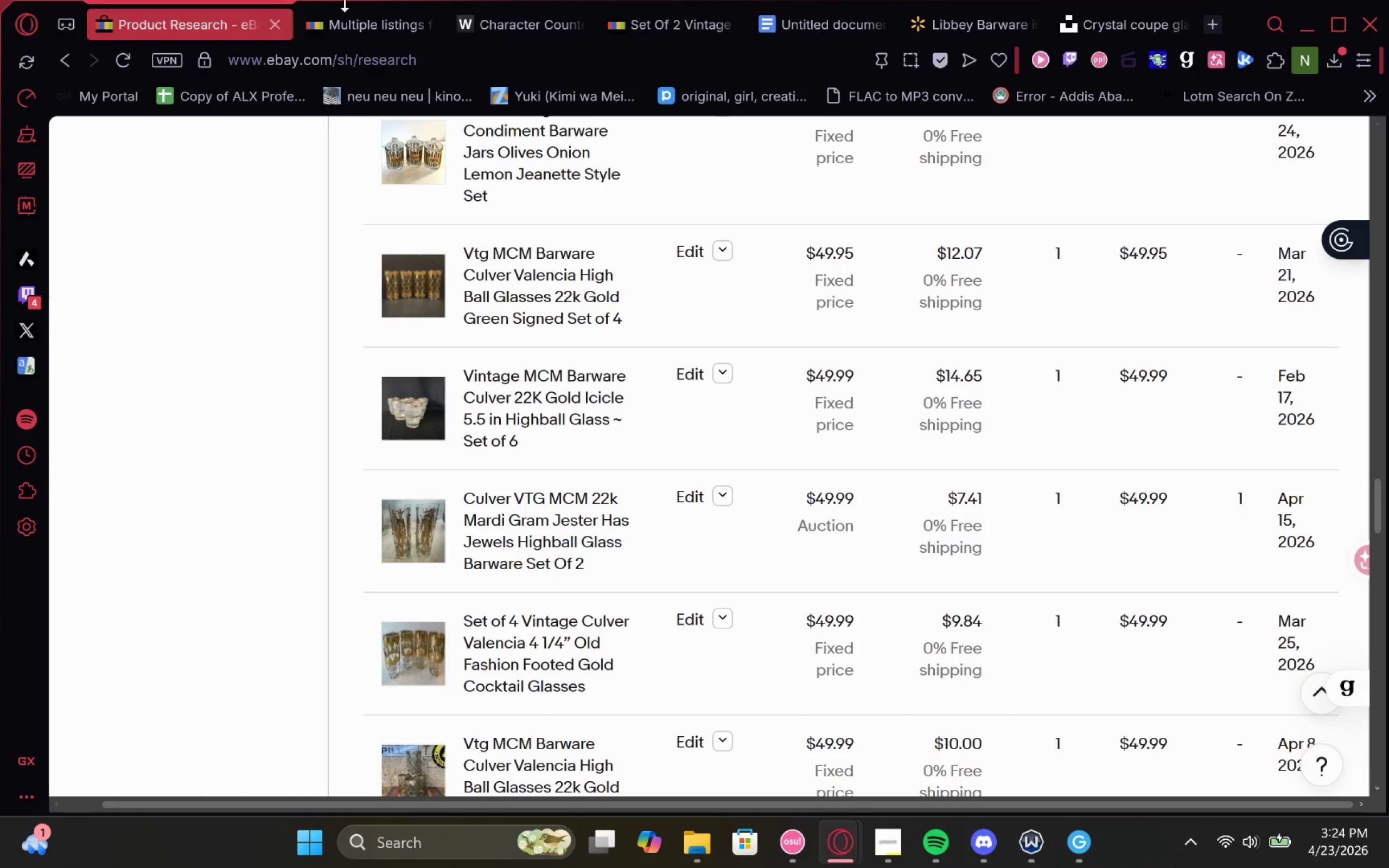 
left_click([343, 23])
 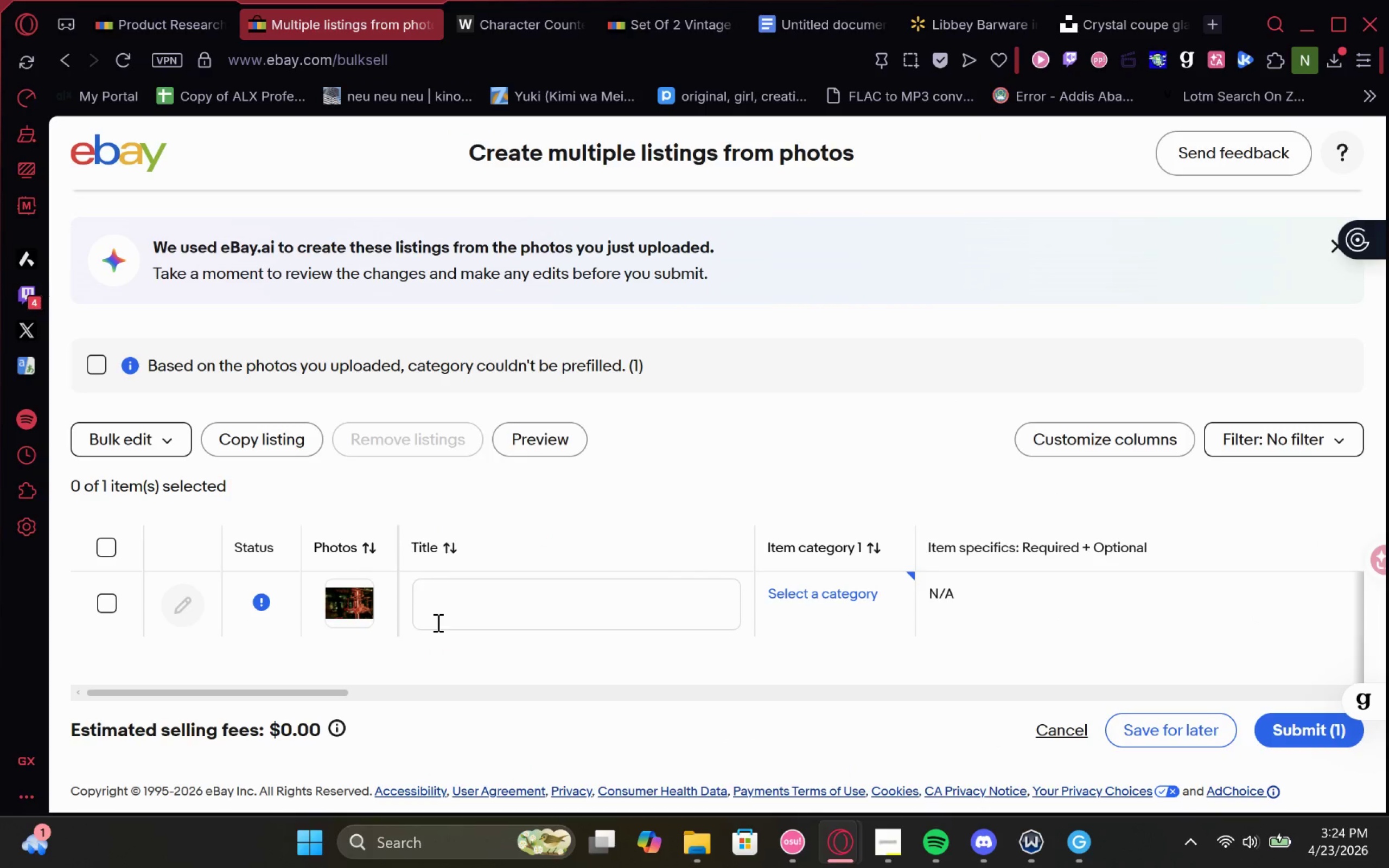 
left_click([439, 621])
 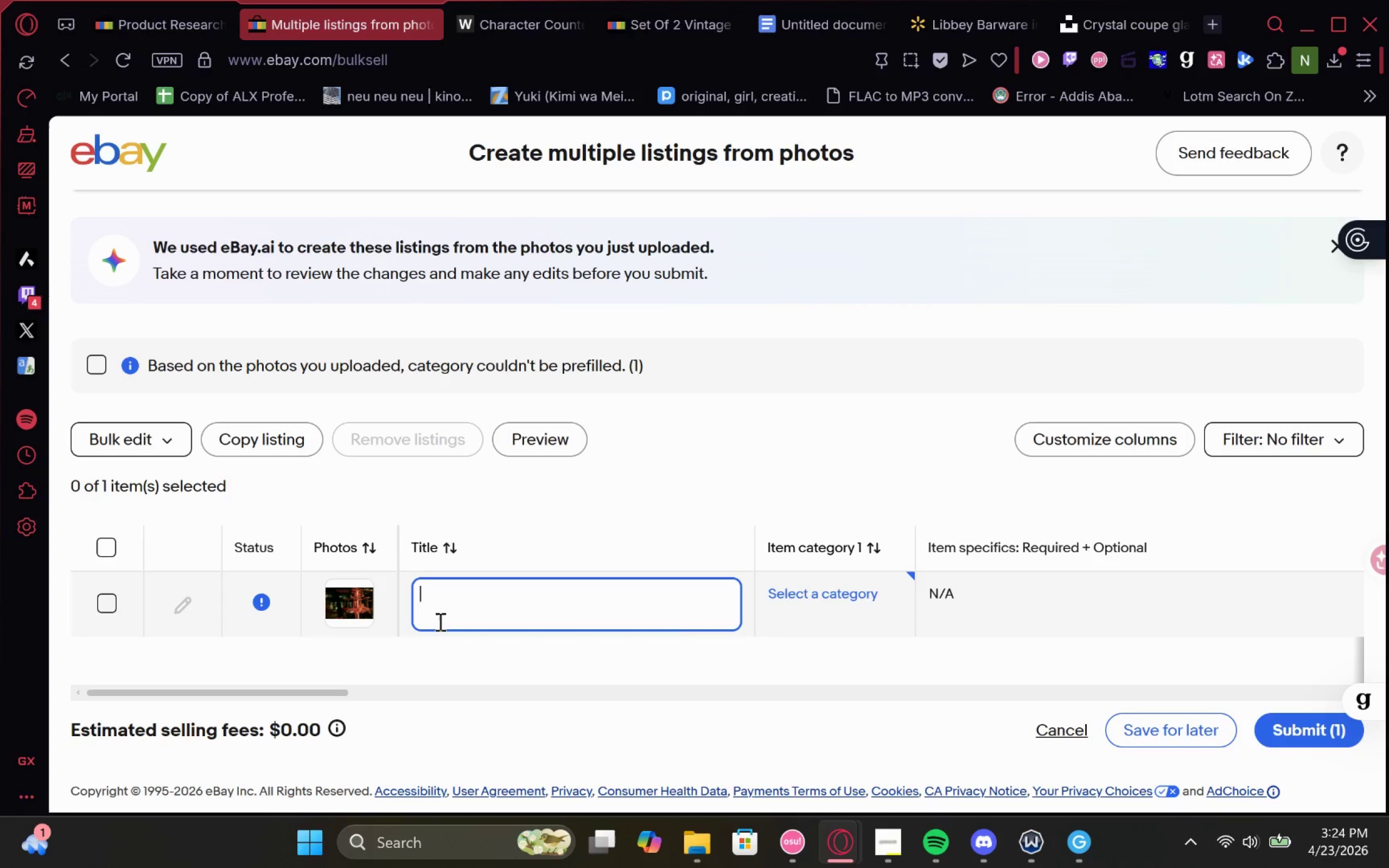 
key(Control+V)
 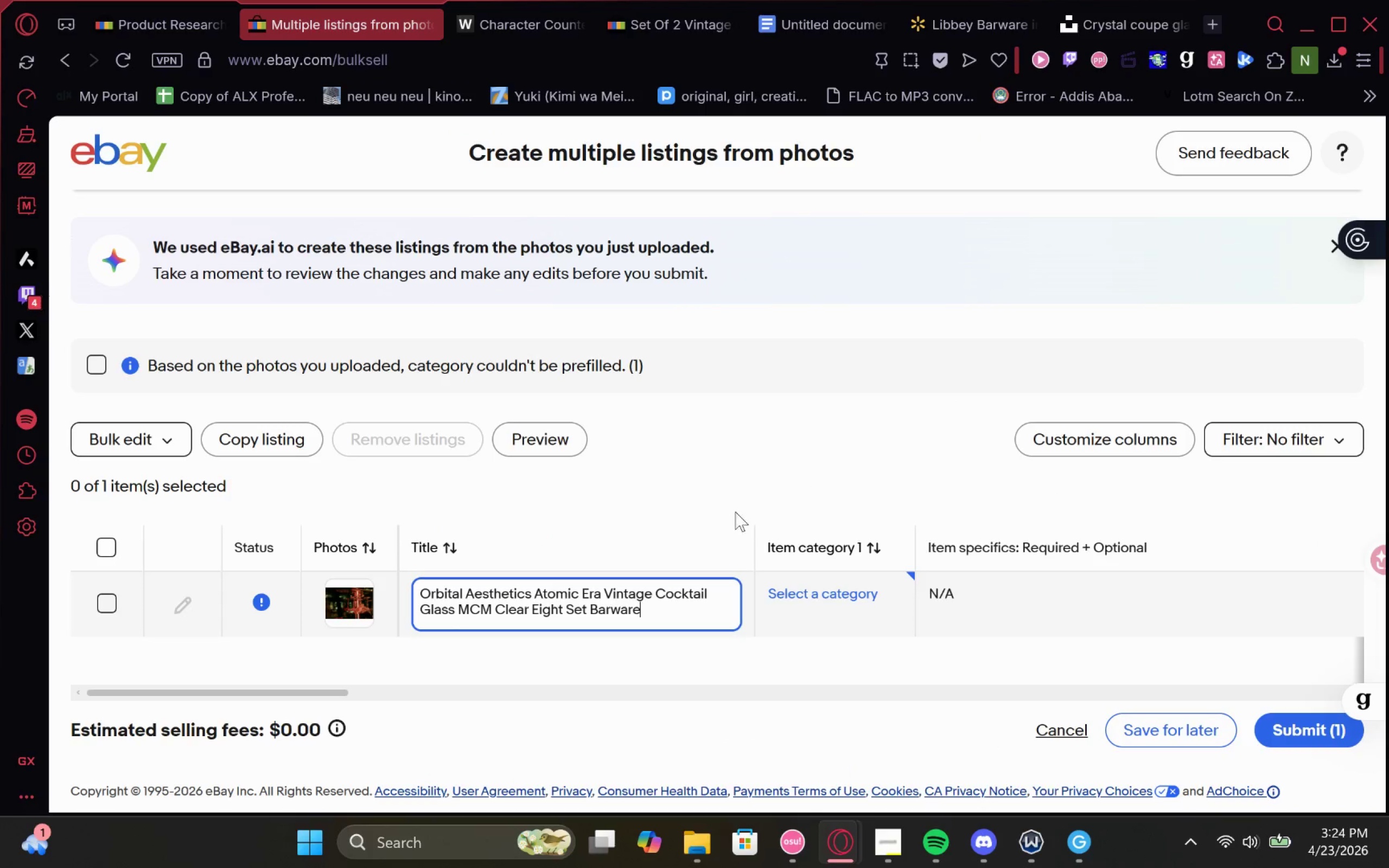 
left_click([722, 516])
 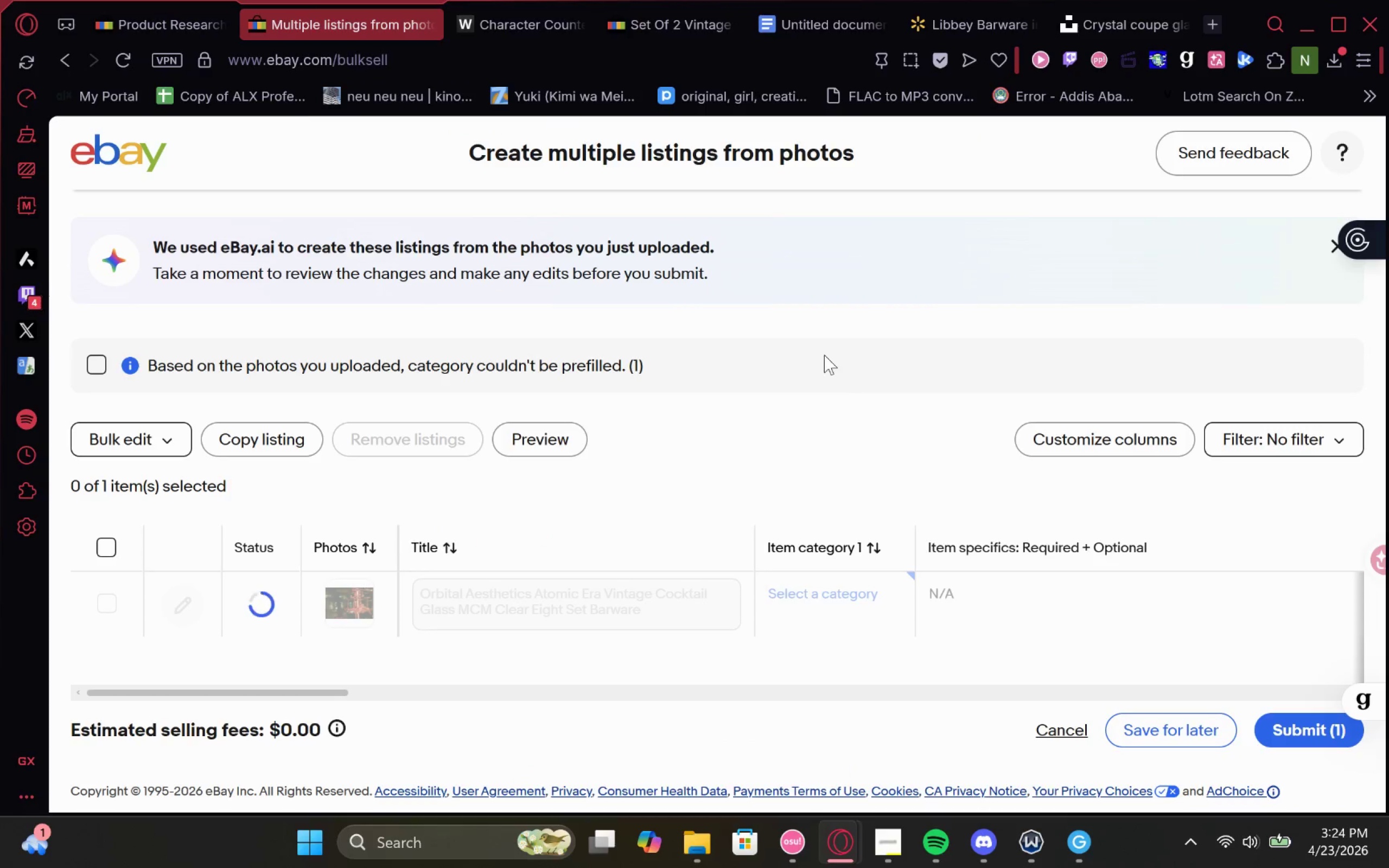 
mouse_move([879, 560])
 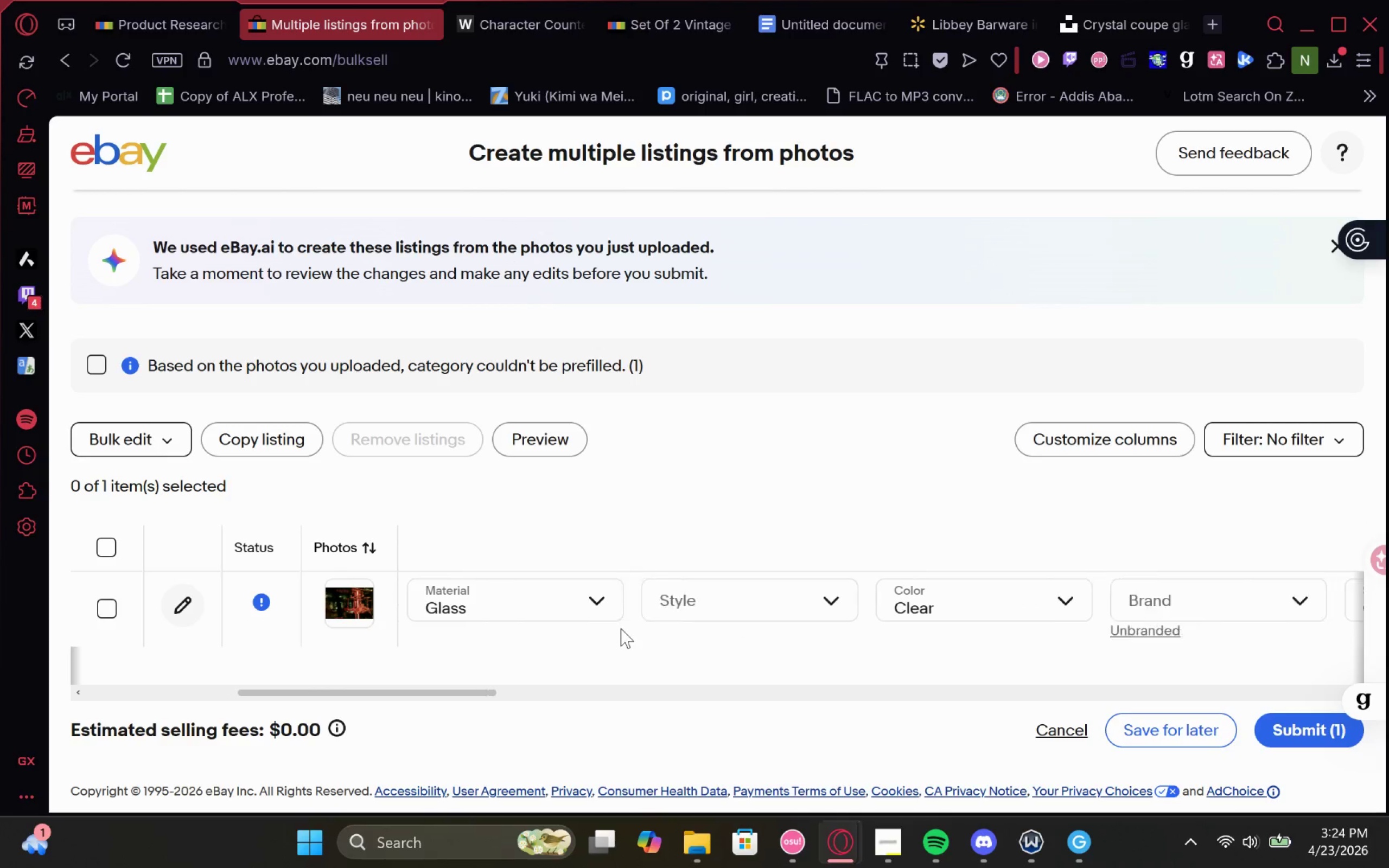 
wait(8.25)
 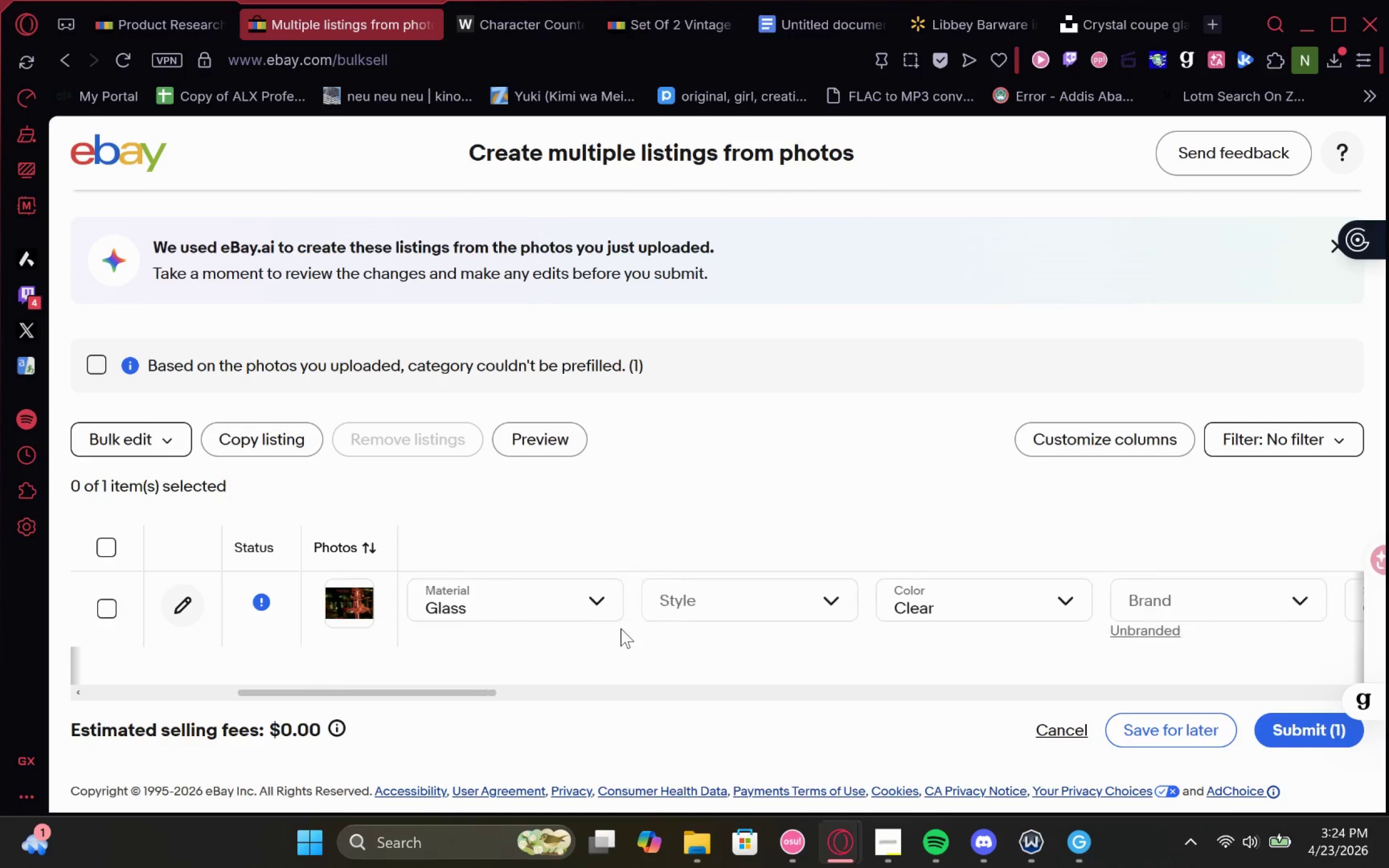 
left_click_drag(start_coordinate=[528, 590], to_coordinate=[358, 591])
 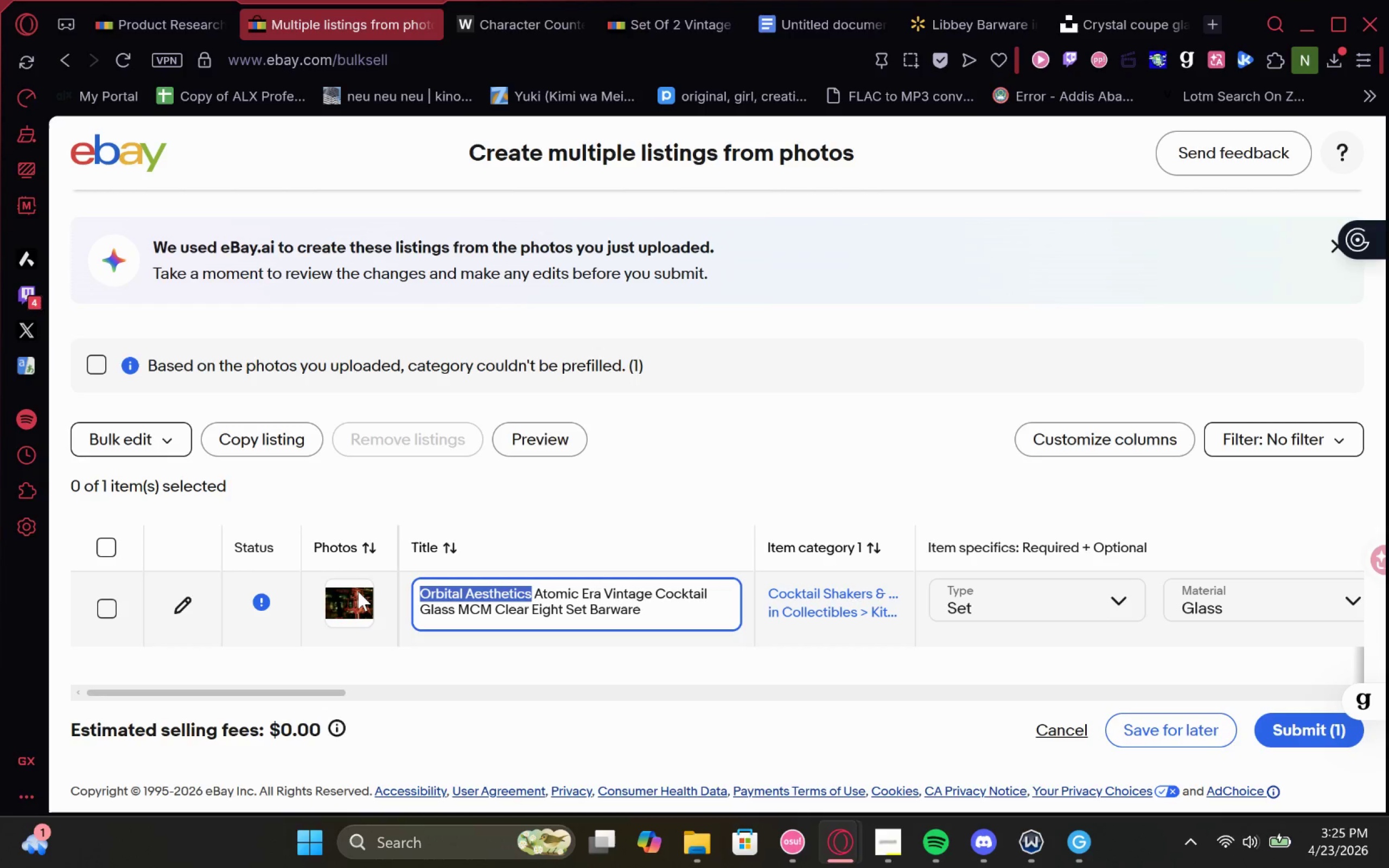 
key(Control+C)
 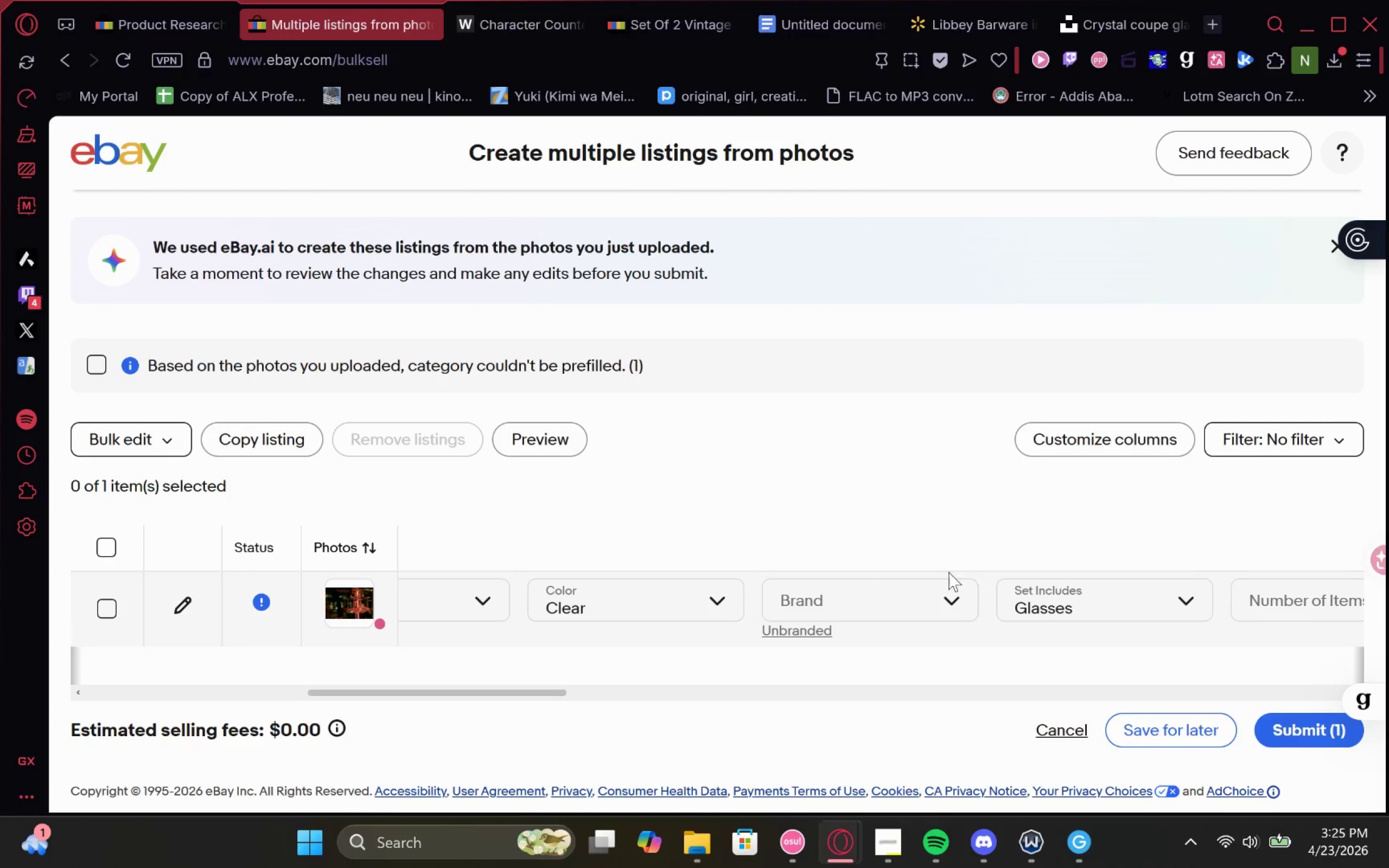 
left_click([893, 601])
 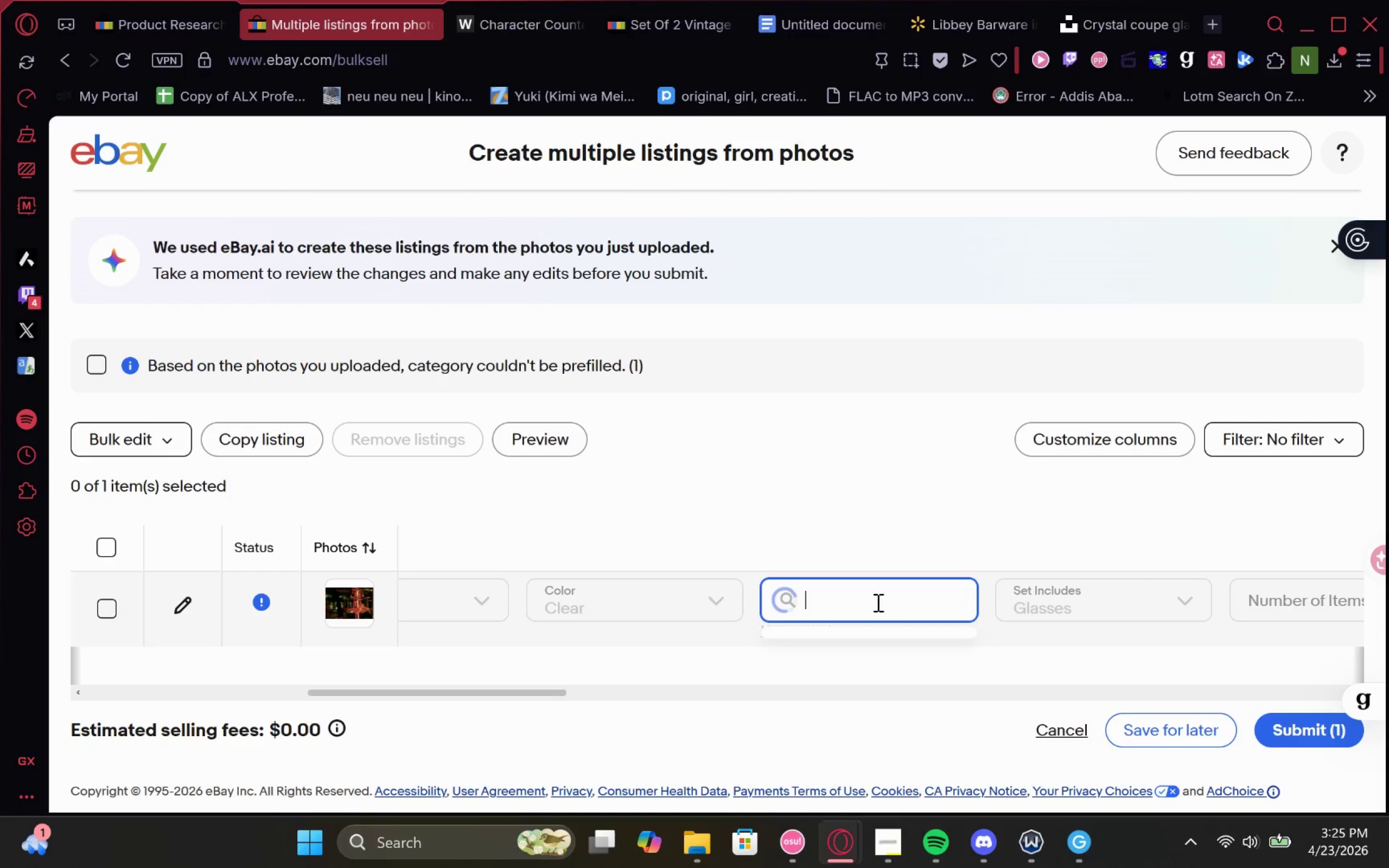 
key(Control+V)
 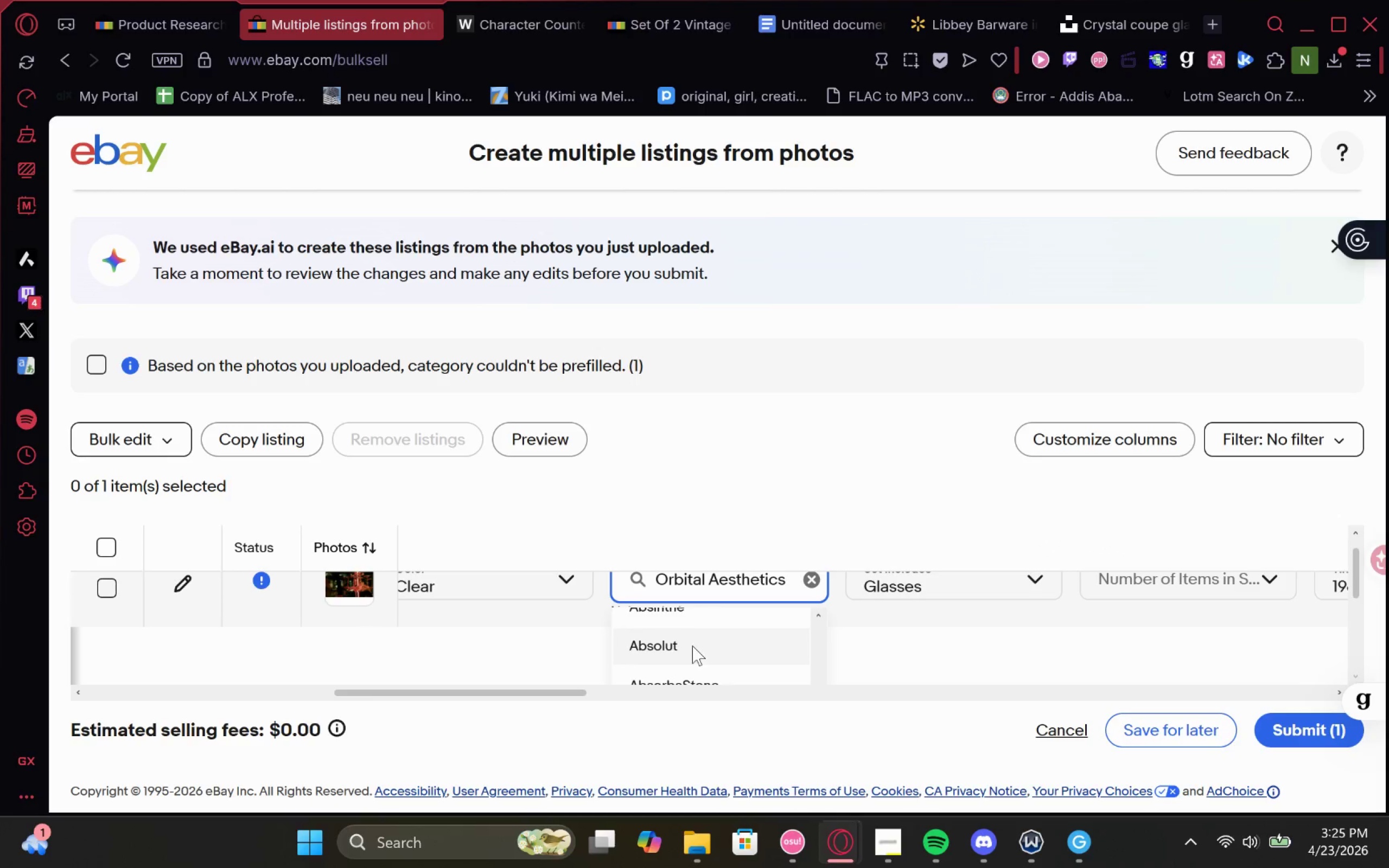 
left_click([686, 639])
 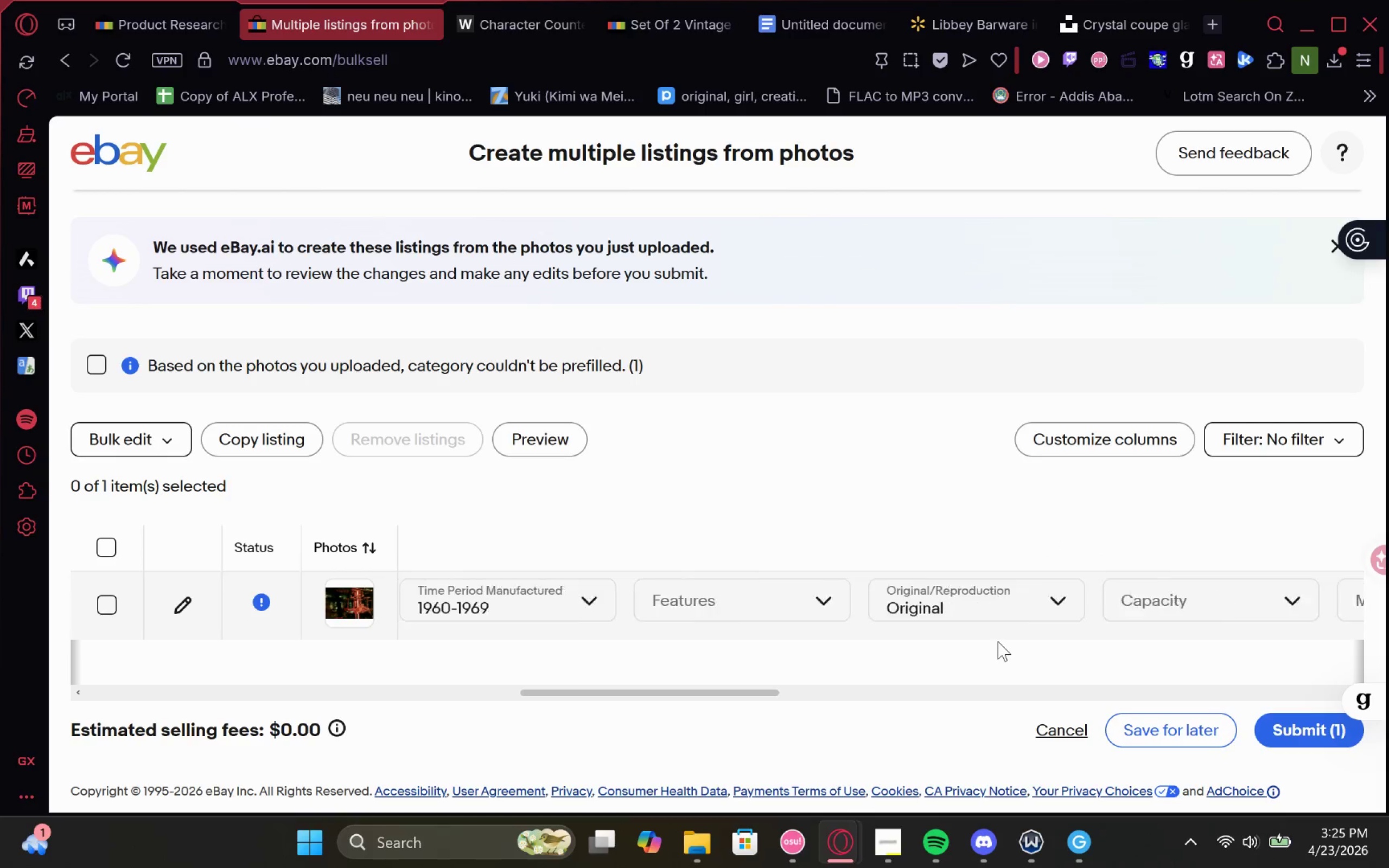 
wait(8.01)
 